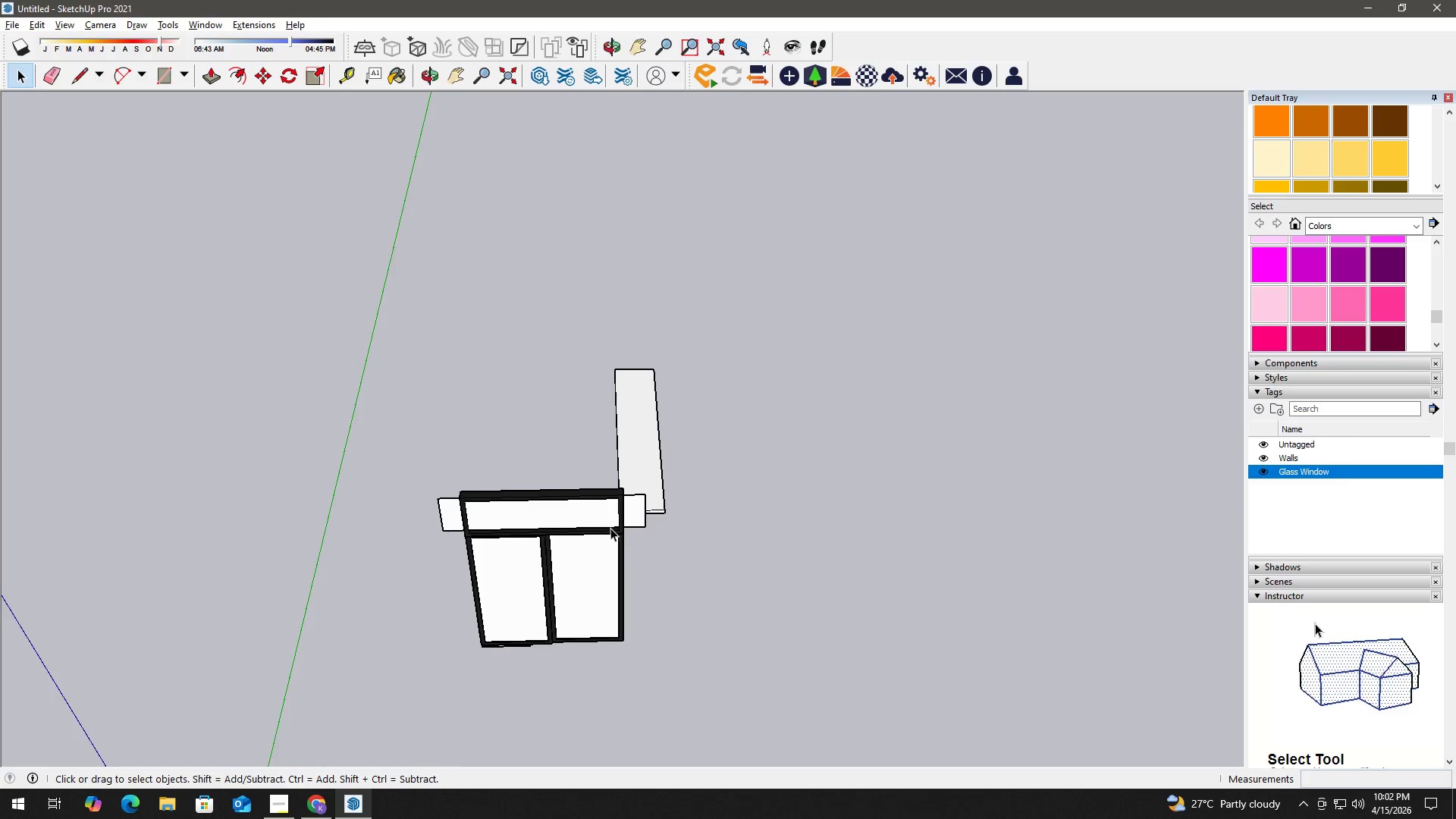 
scroll: coordinate [667, 566], scroll_direction: up, amount: 12.0
 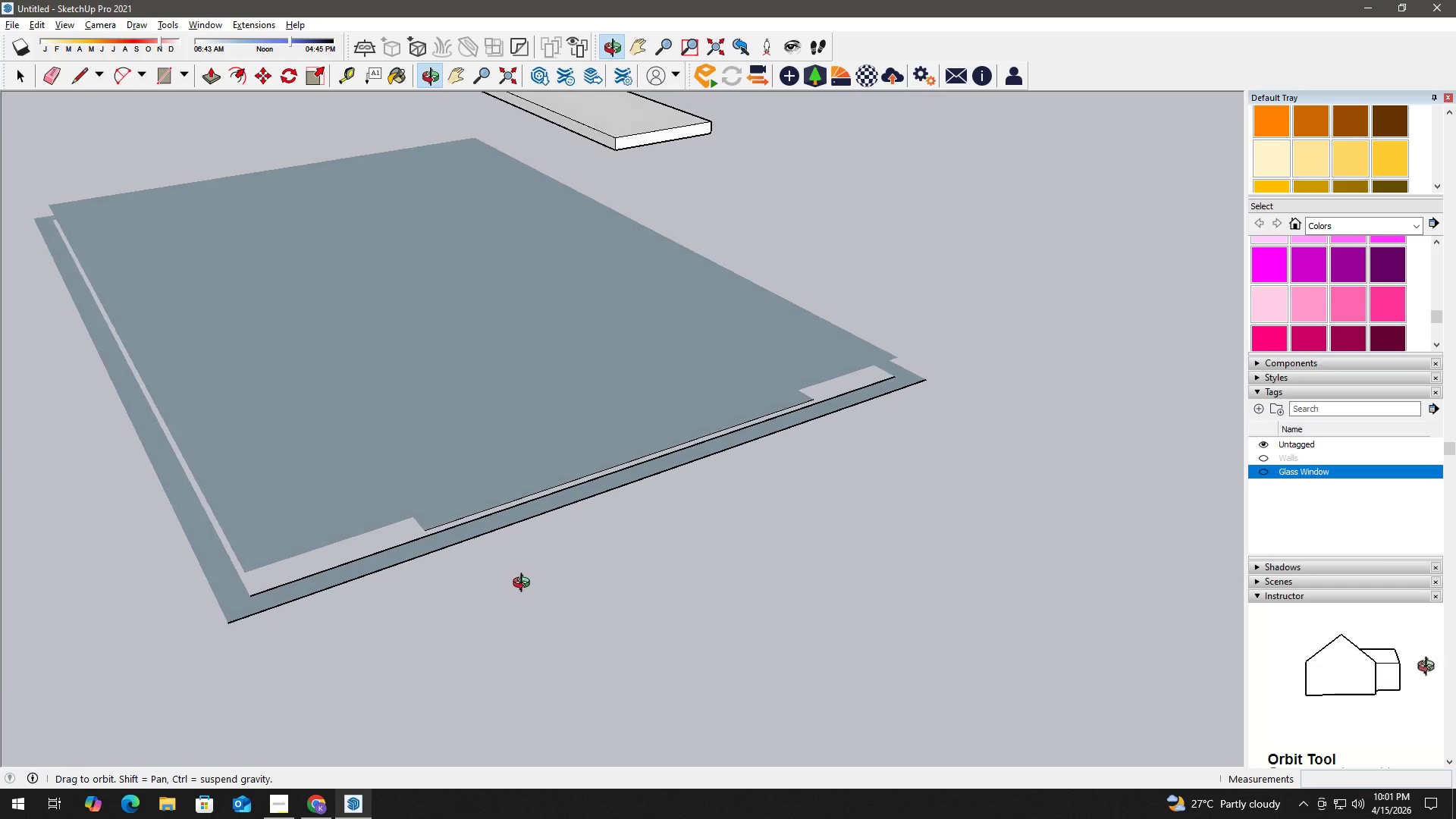 
key(Control+Z)
 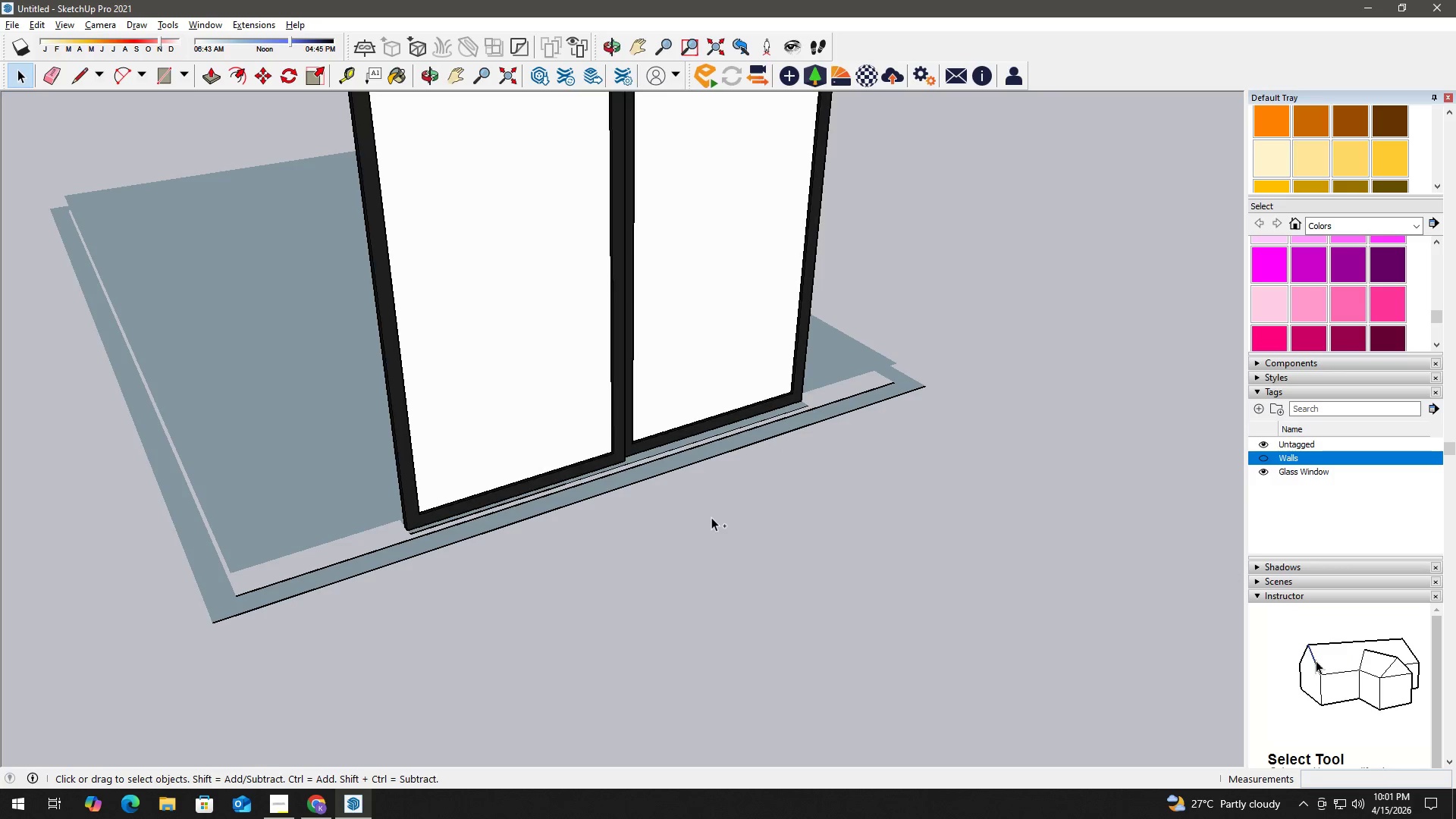 
key(Control+Z)
 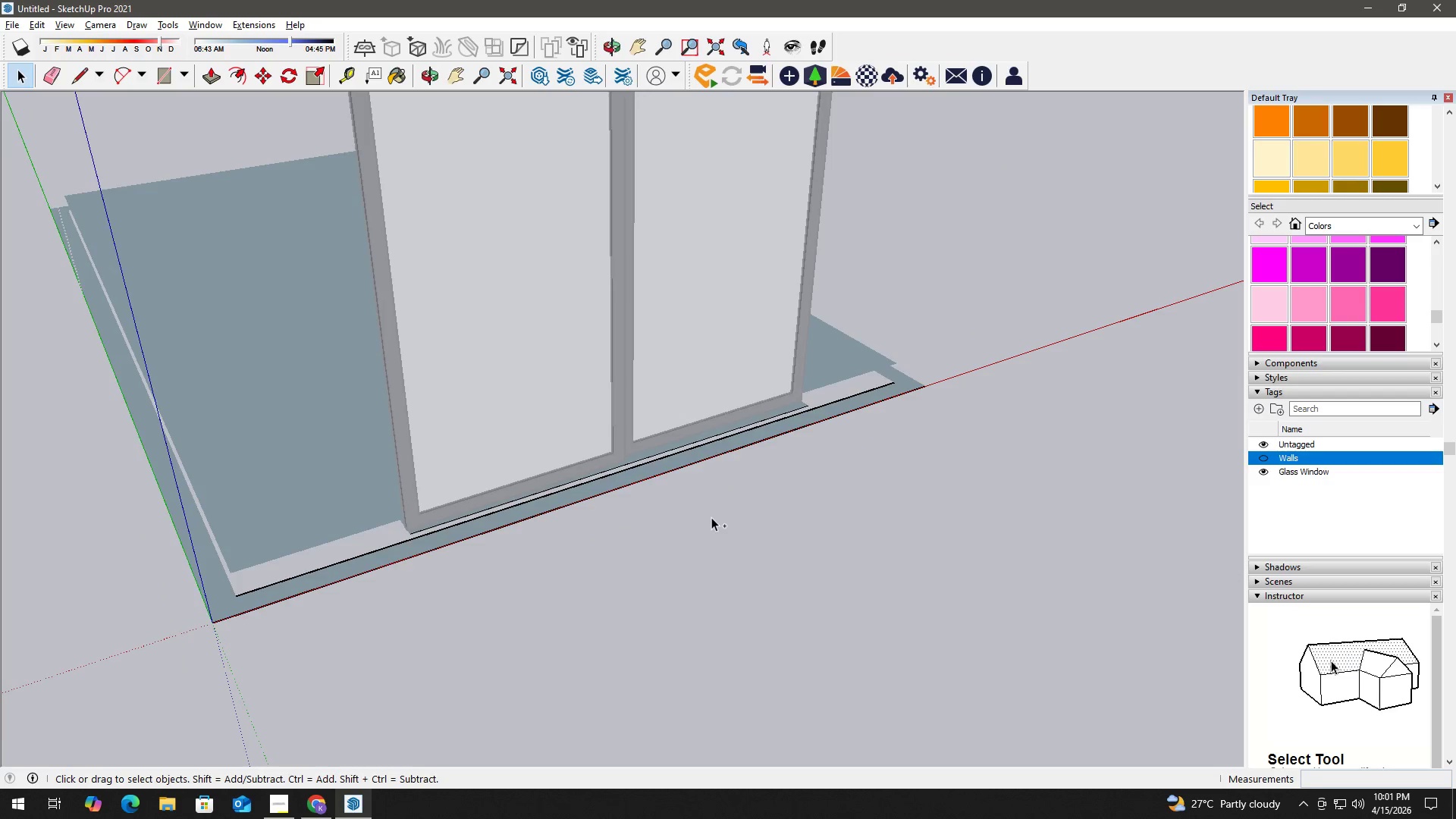 
key(Control+Z)
 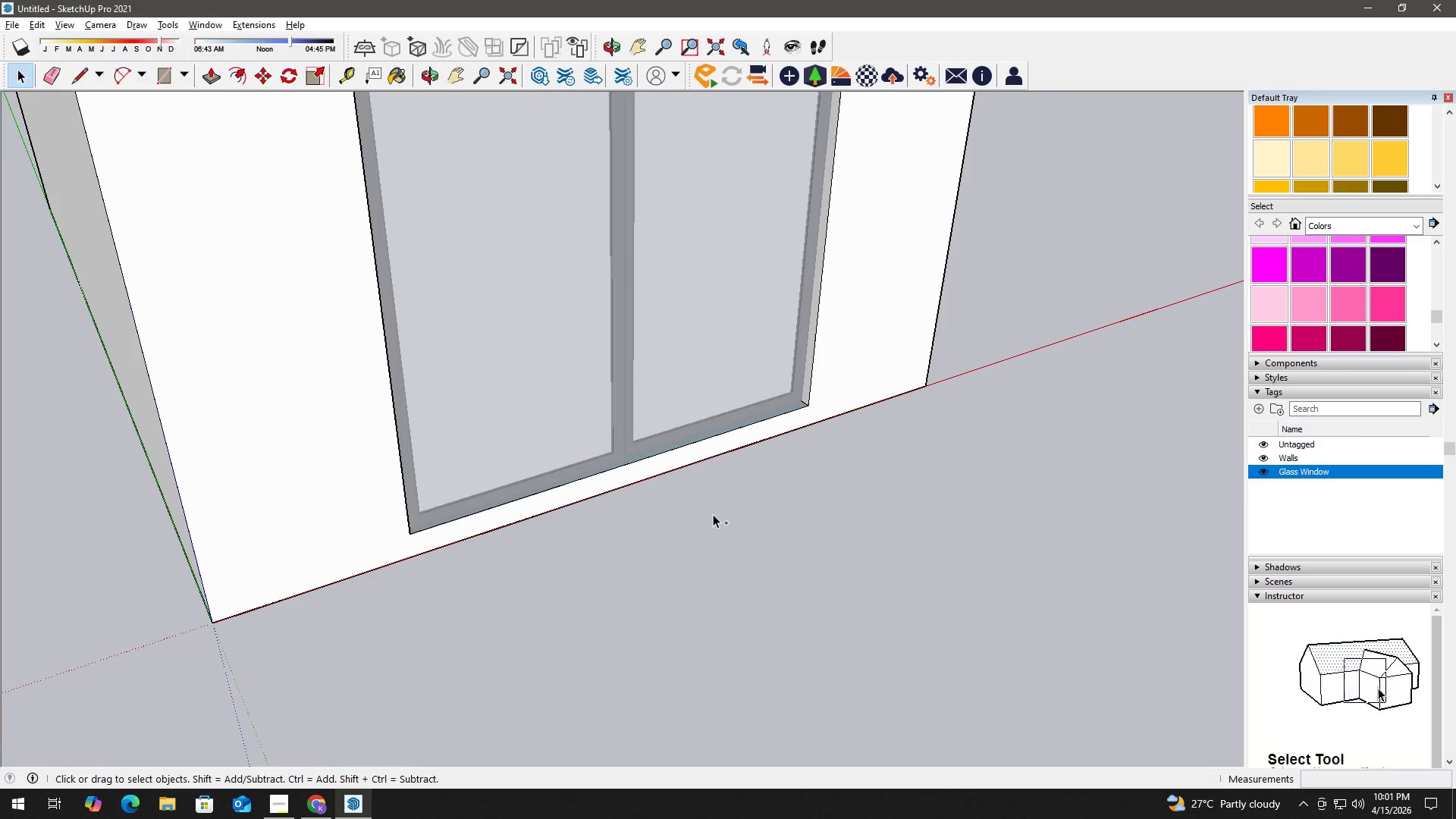 
left_click_drag(start_coordinate=[710, 494], to_coordinate=[669, 651])
 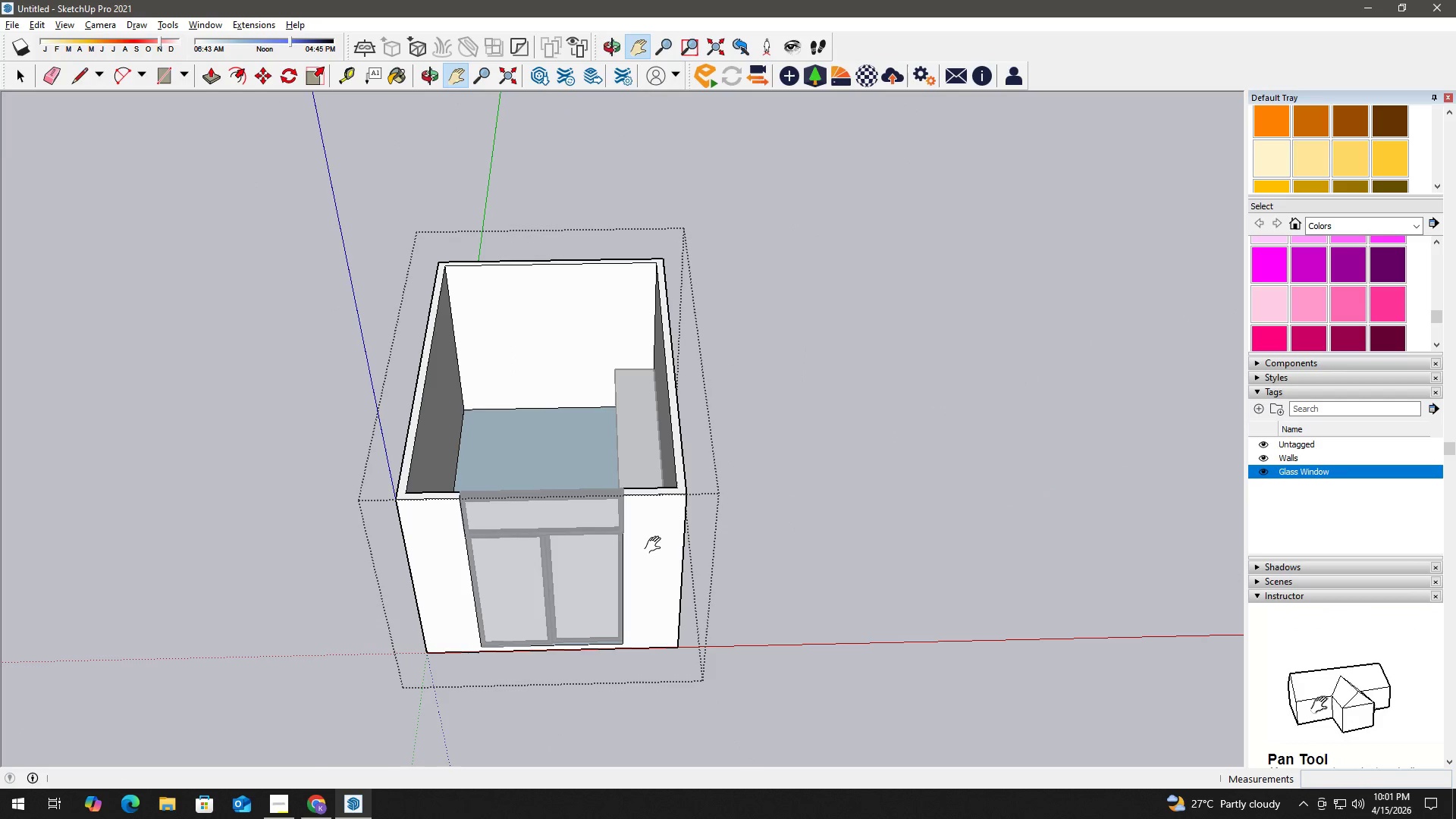 
scroll: coordinate [695, 513], scroll_direction: down, amount: 15.0
 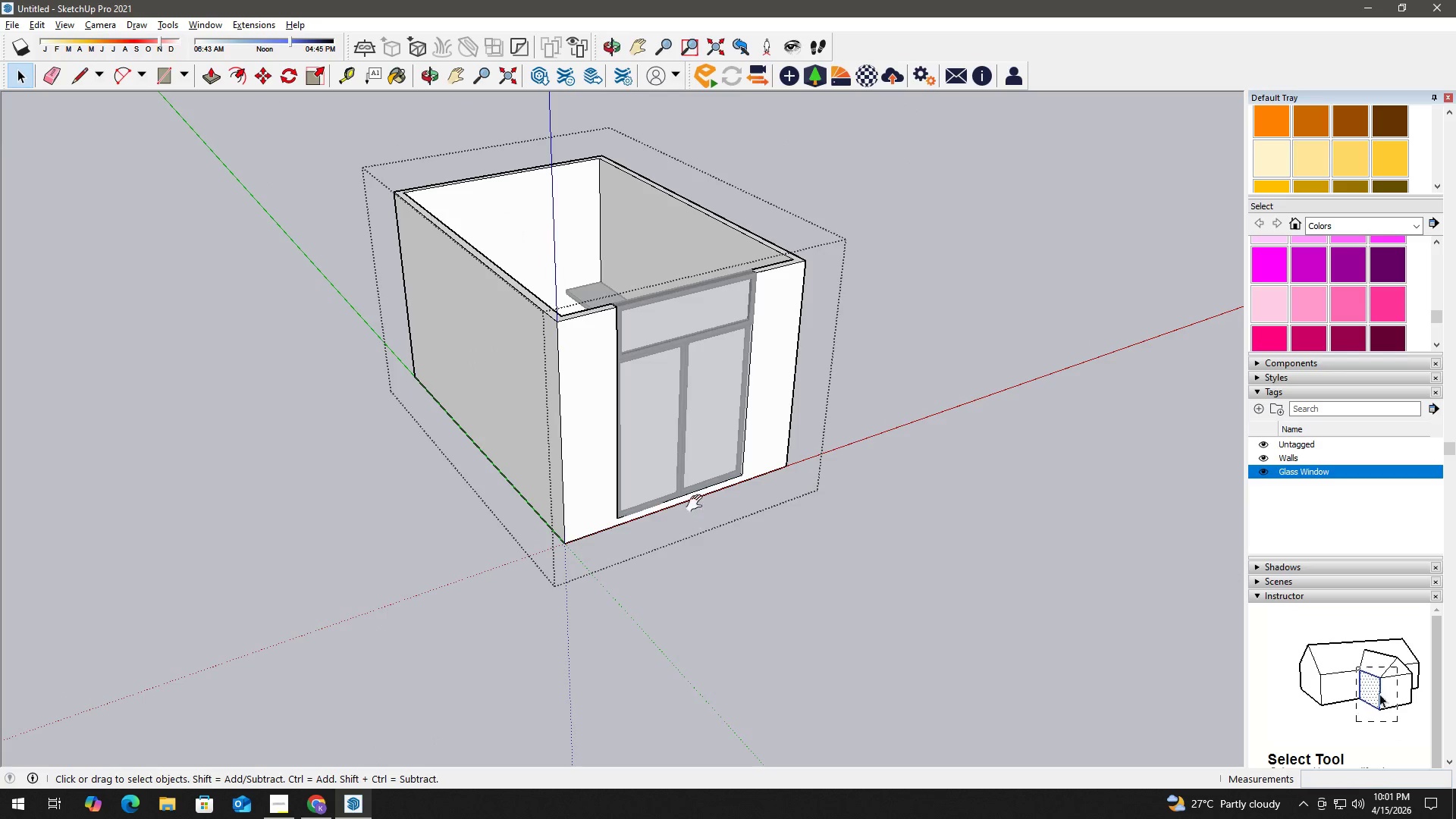 
key(Space)
 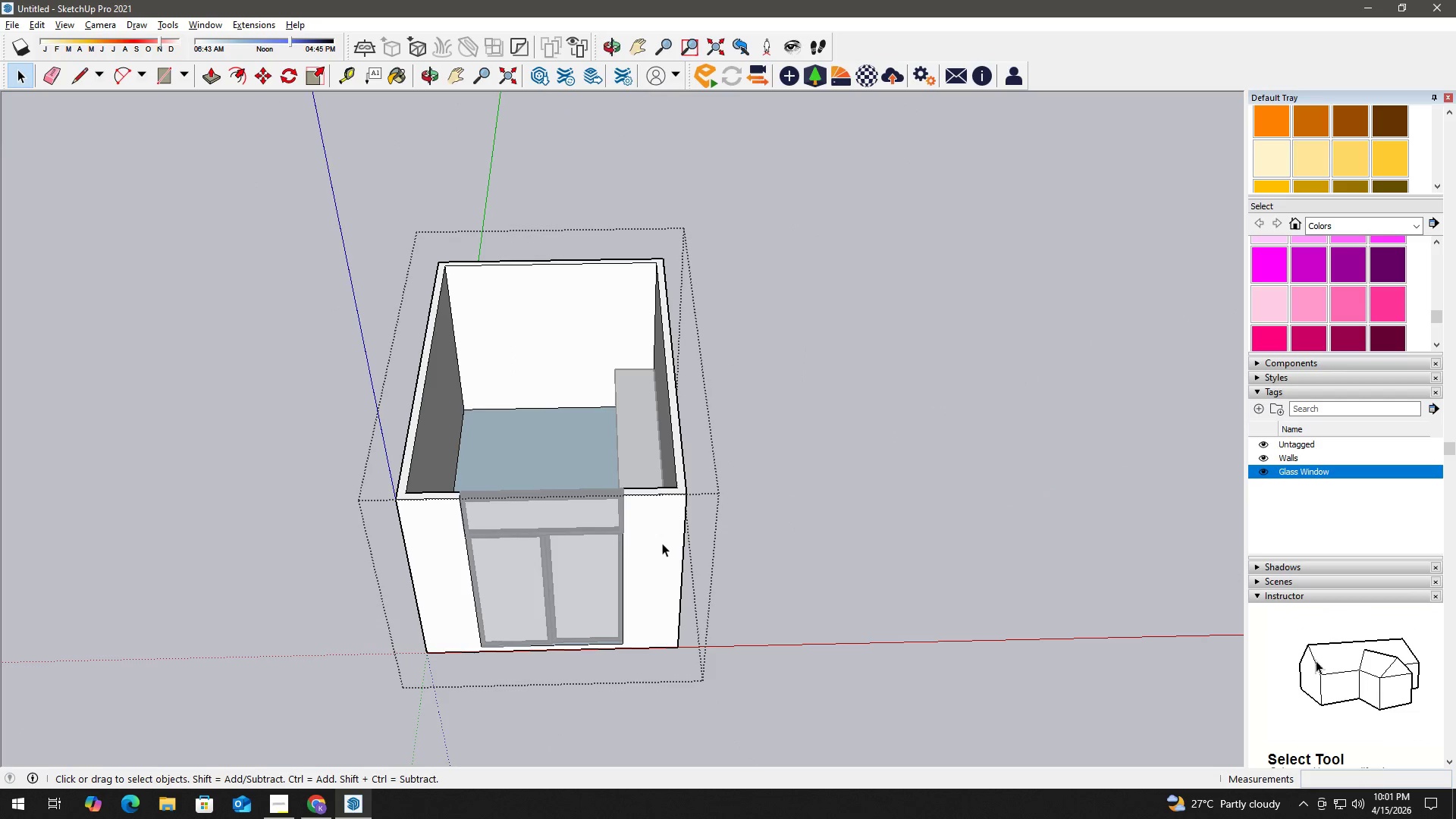 
double_click([661, 543])
 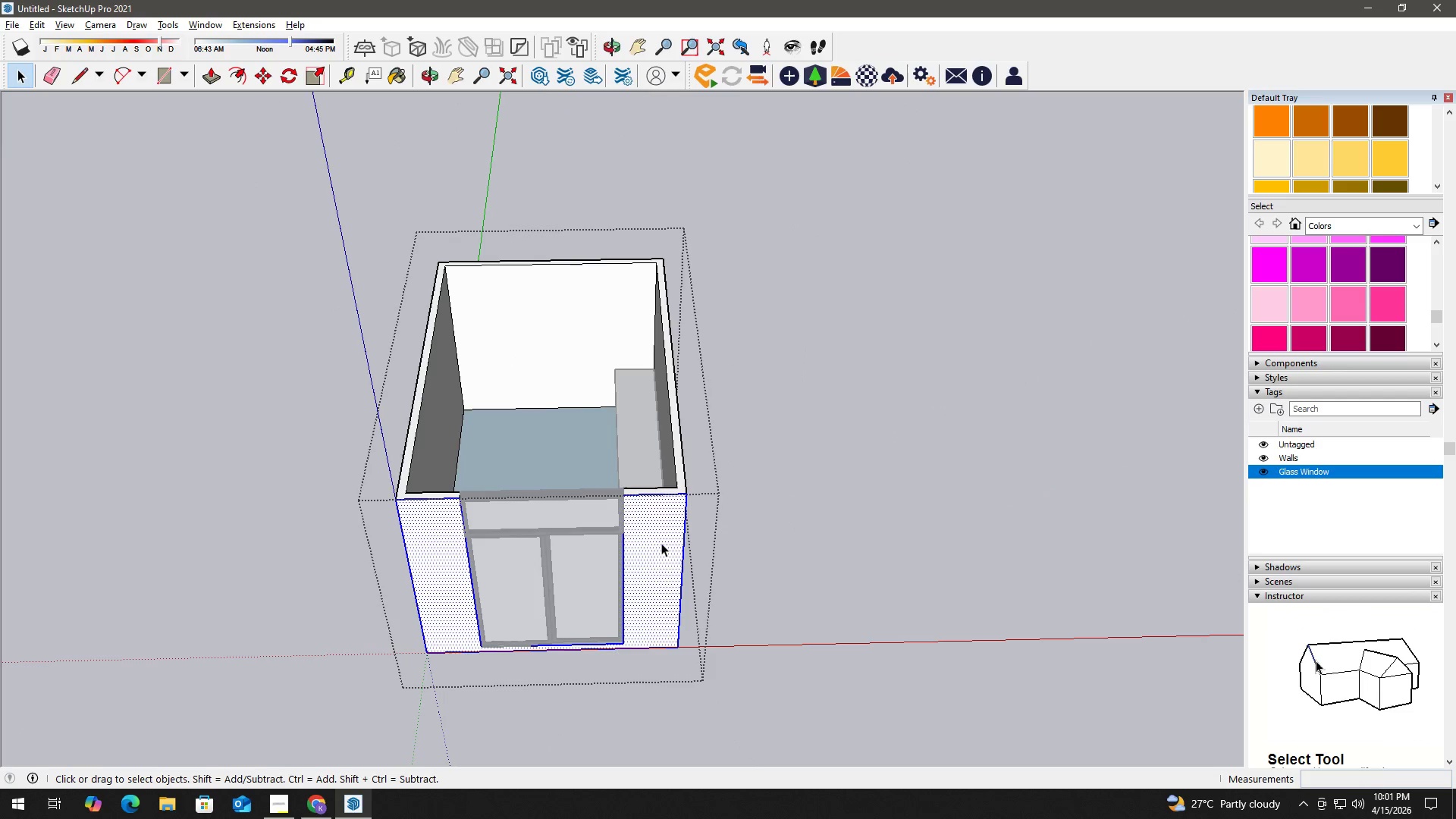 
triple_click([661, 543])
 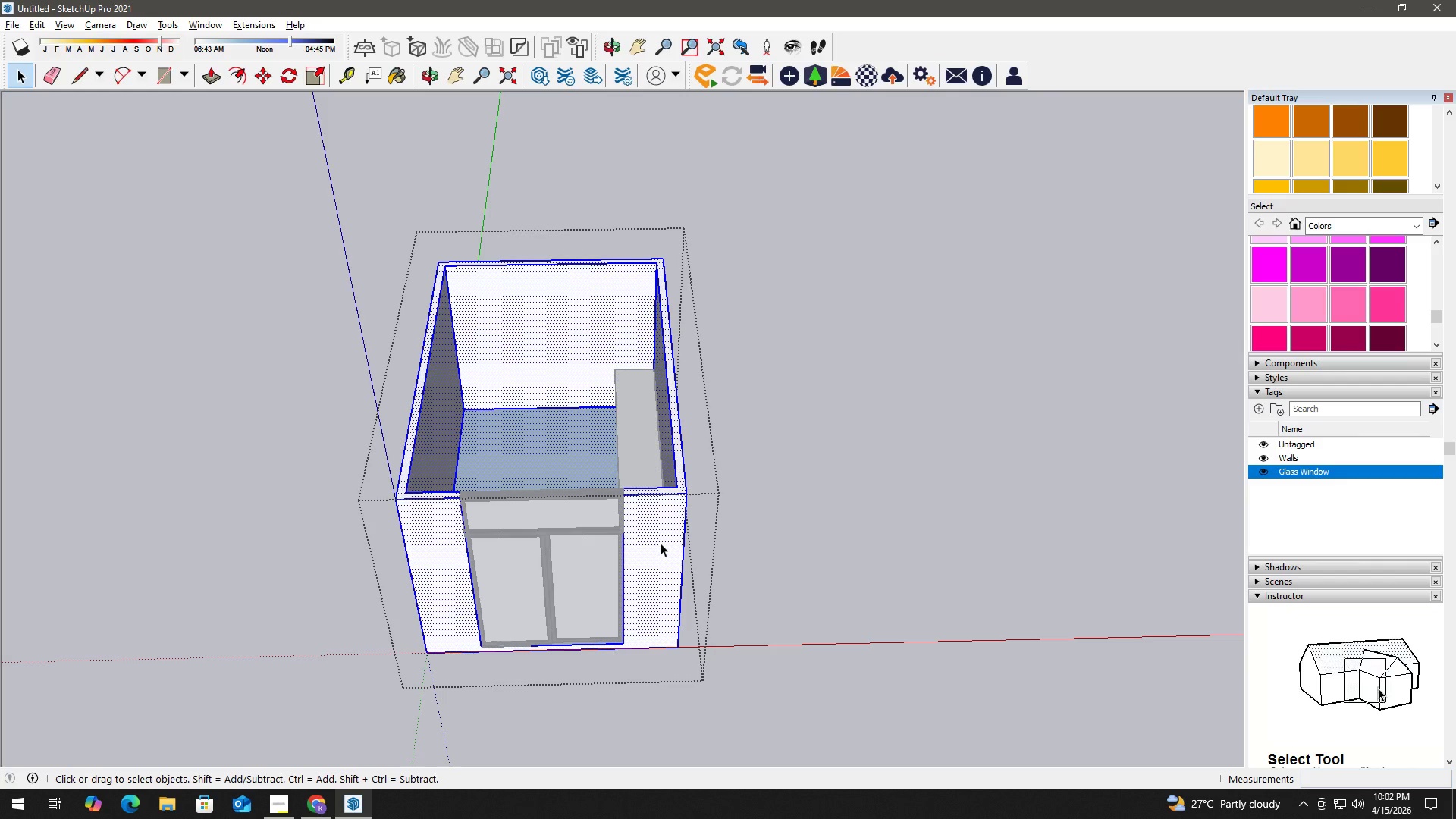 
key(Delete)
 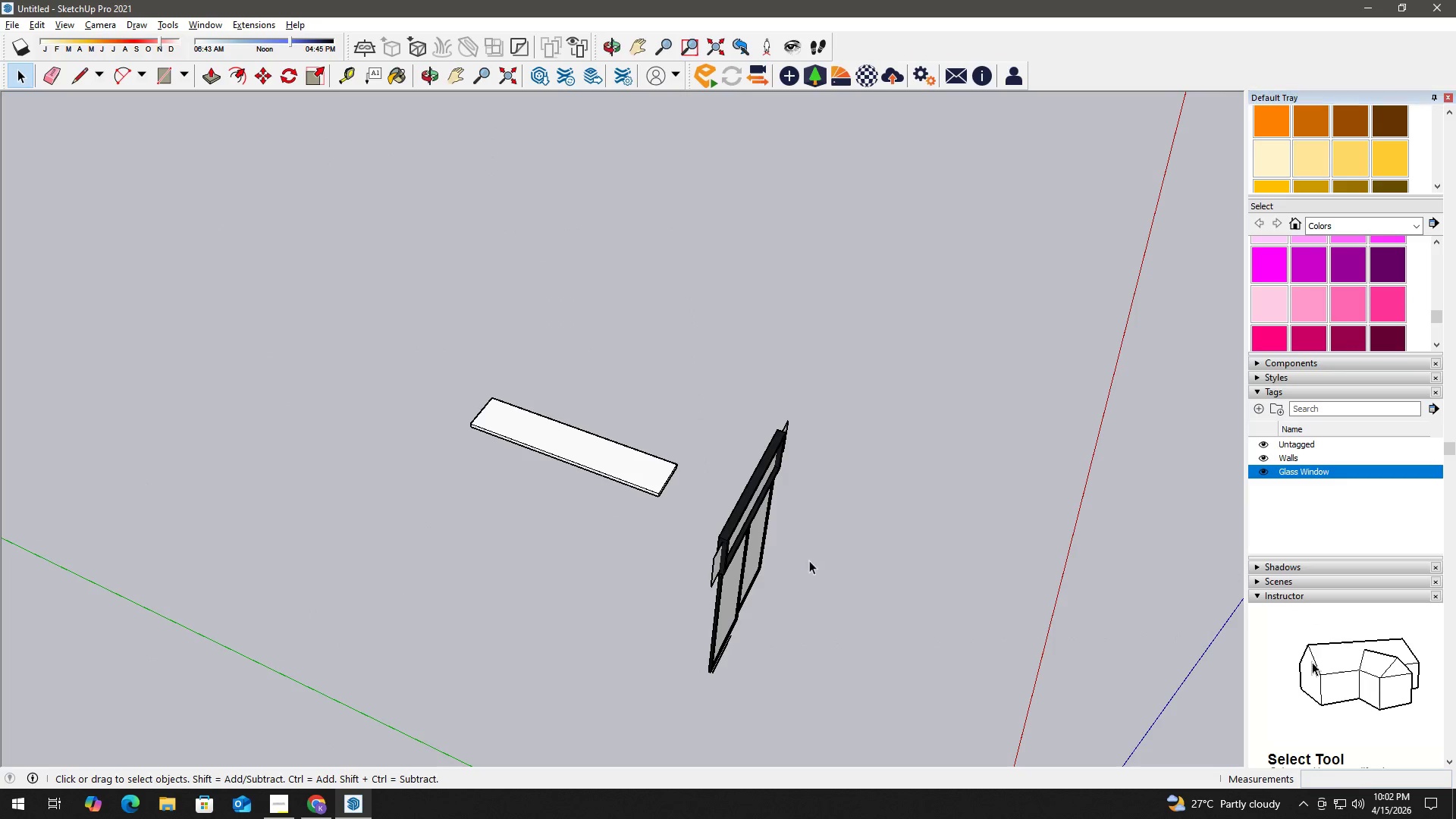 
scroll: coordinate [818, 468], scroll_direction: up, amount: 3.0
 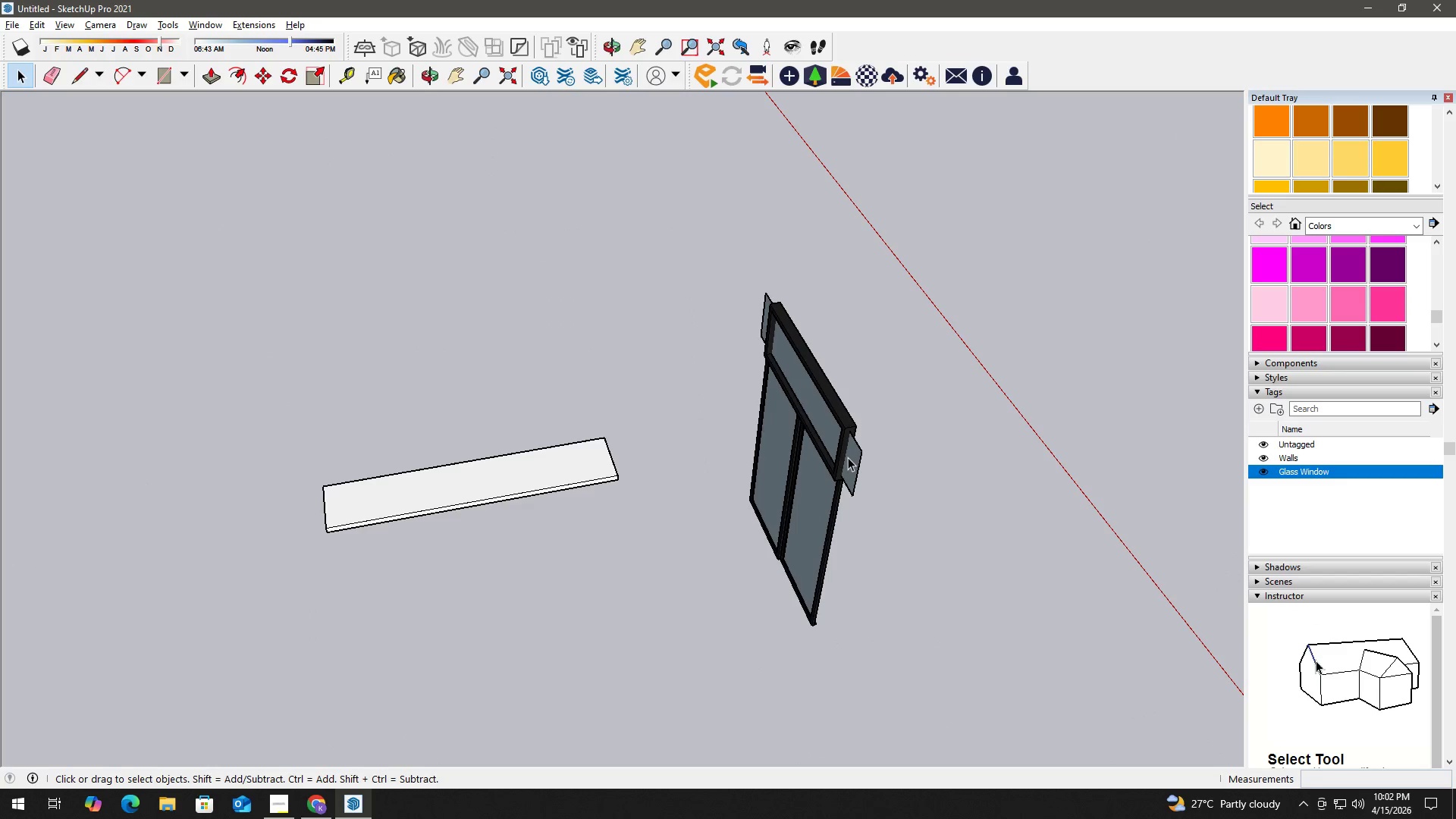 
double_click([848, 457])
 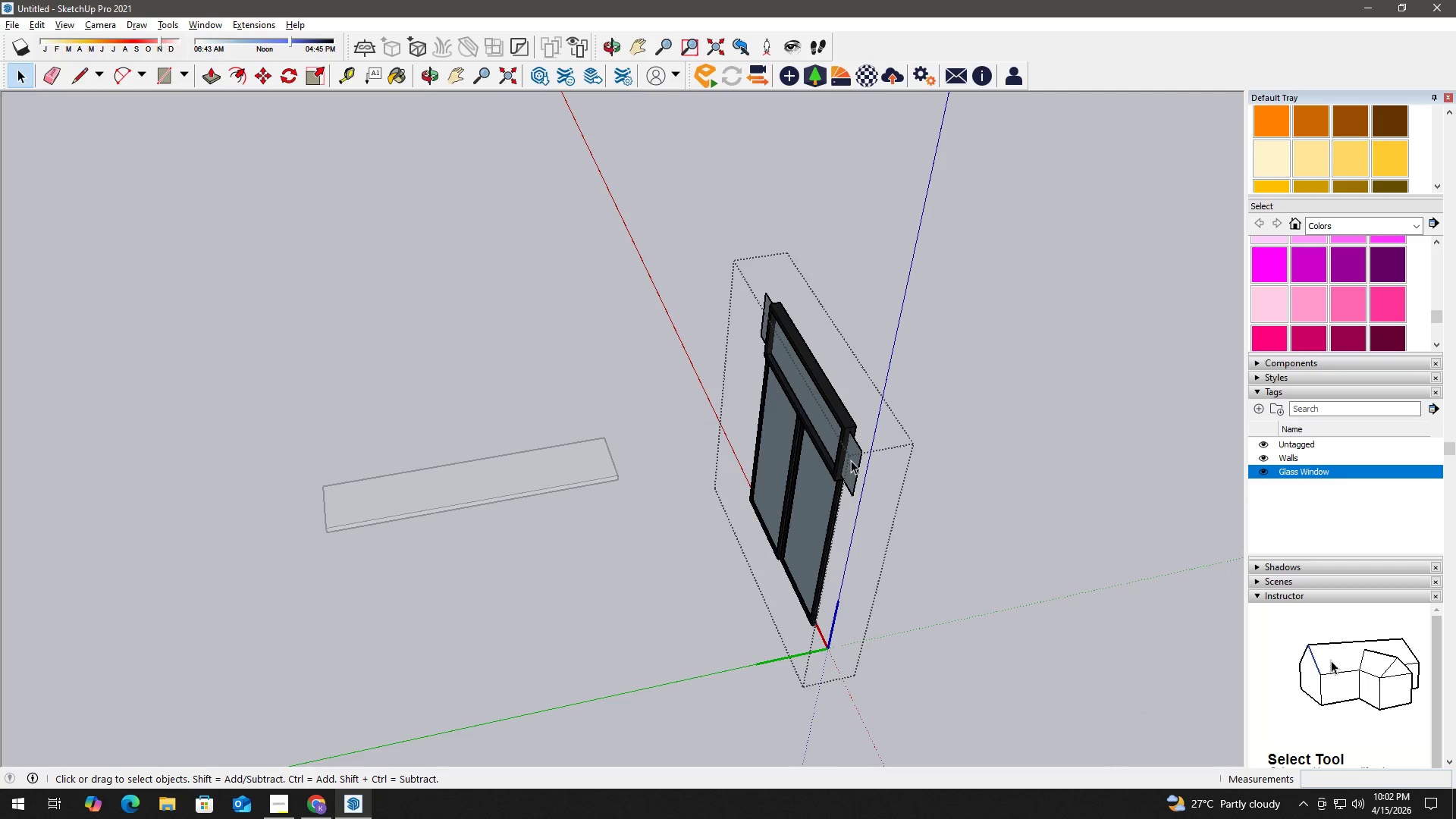 
triple_click([852, 460])
 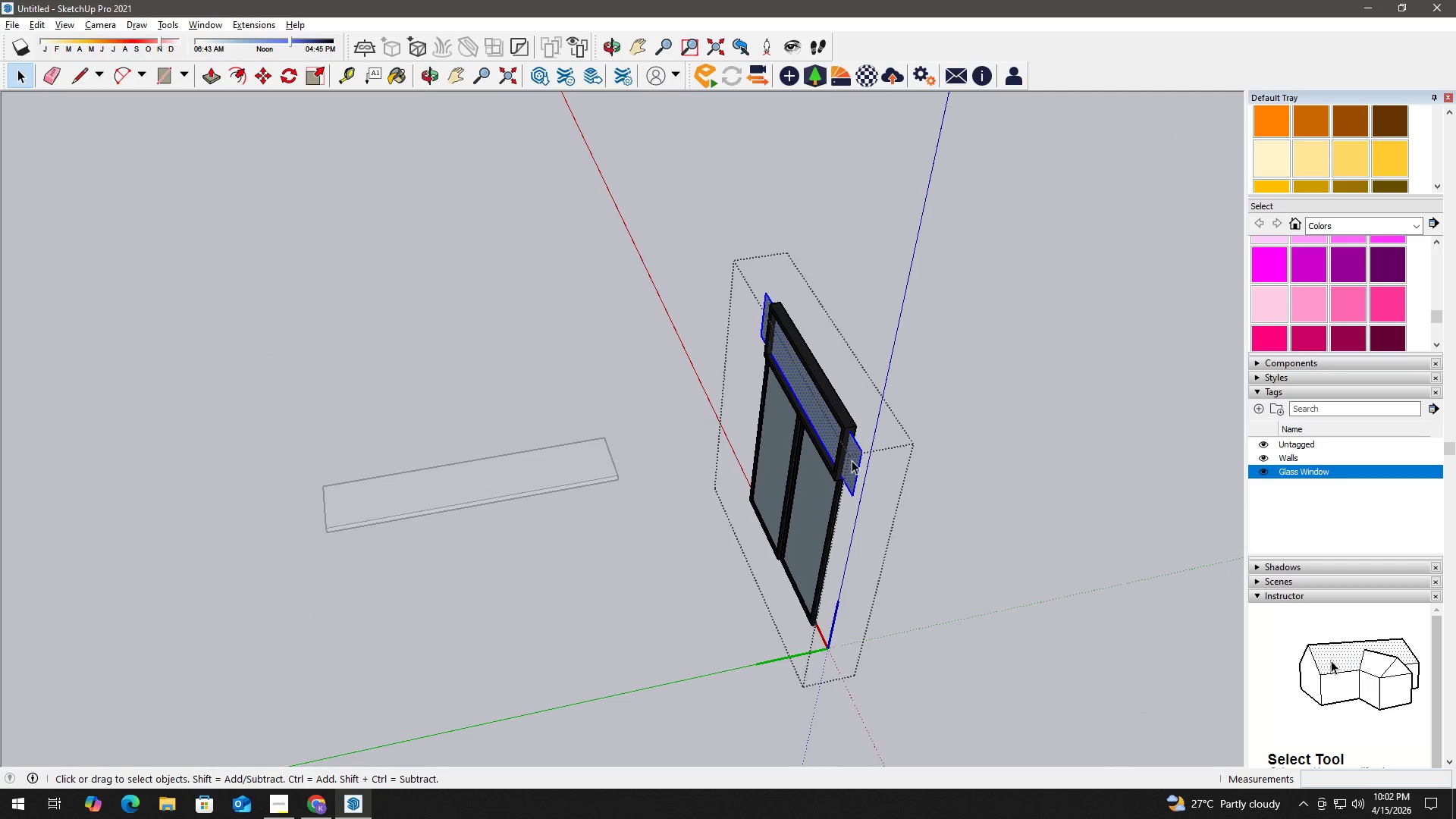 
triple_click([852, 460])
 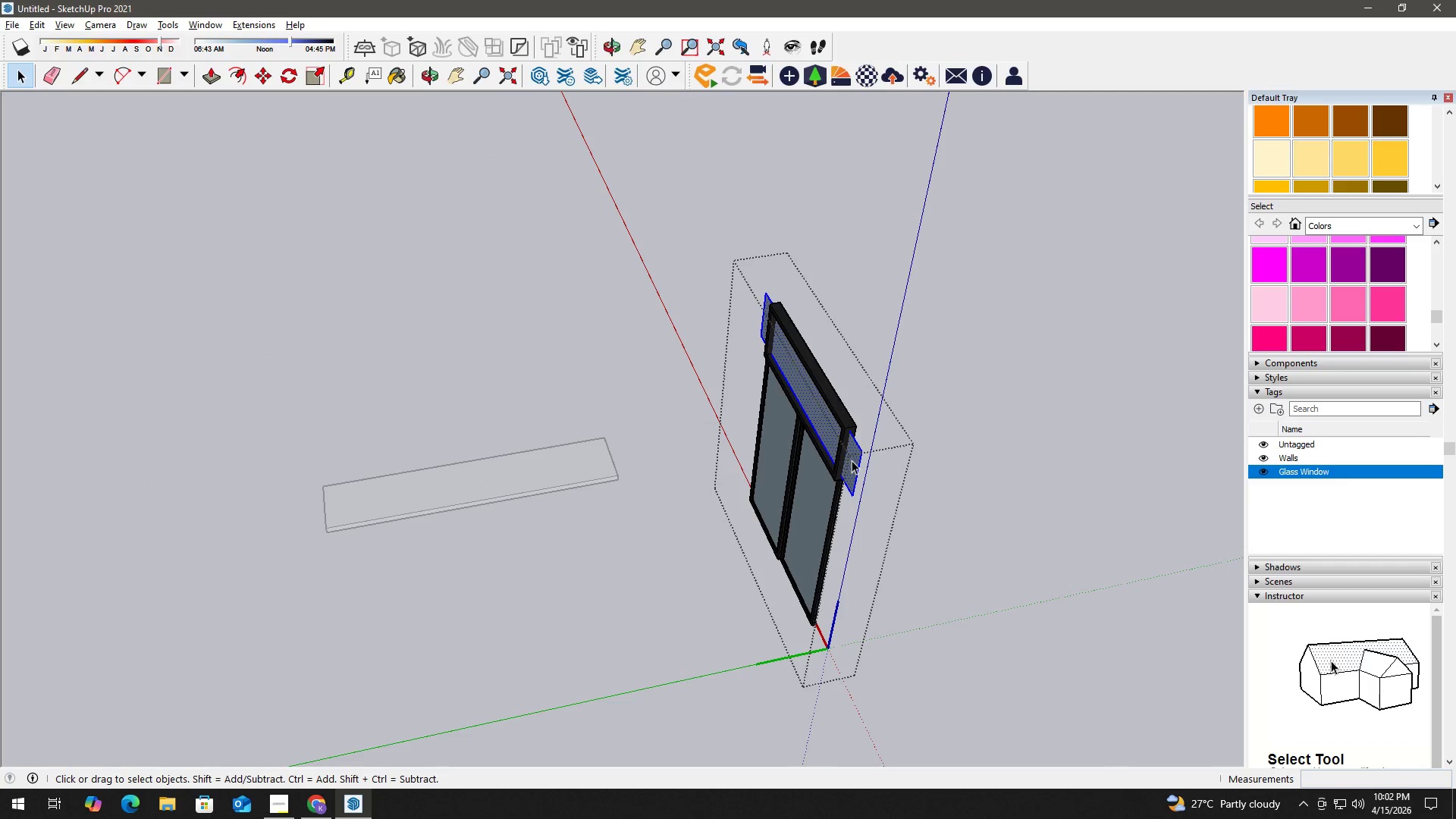 
triple_click([852, 460])
 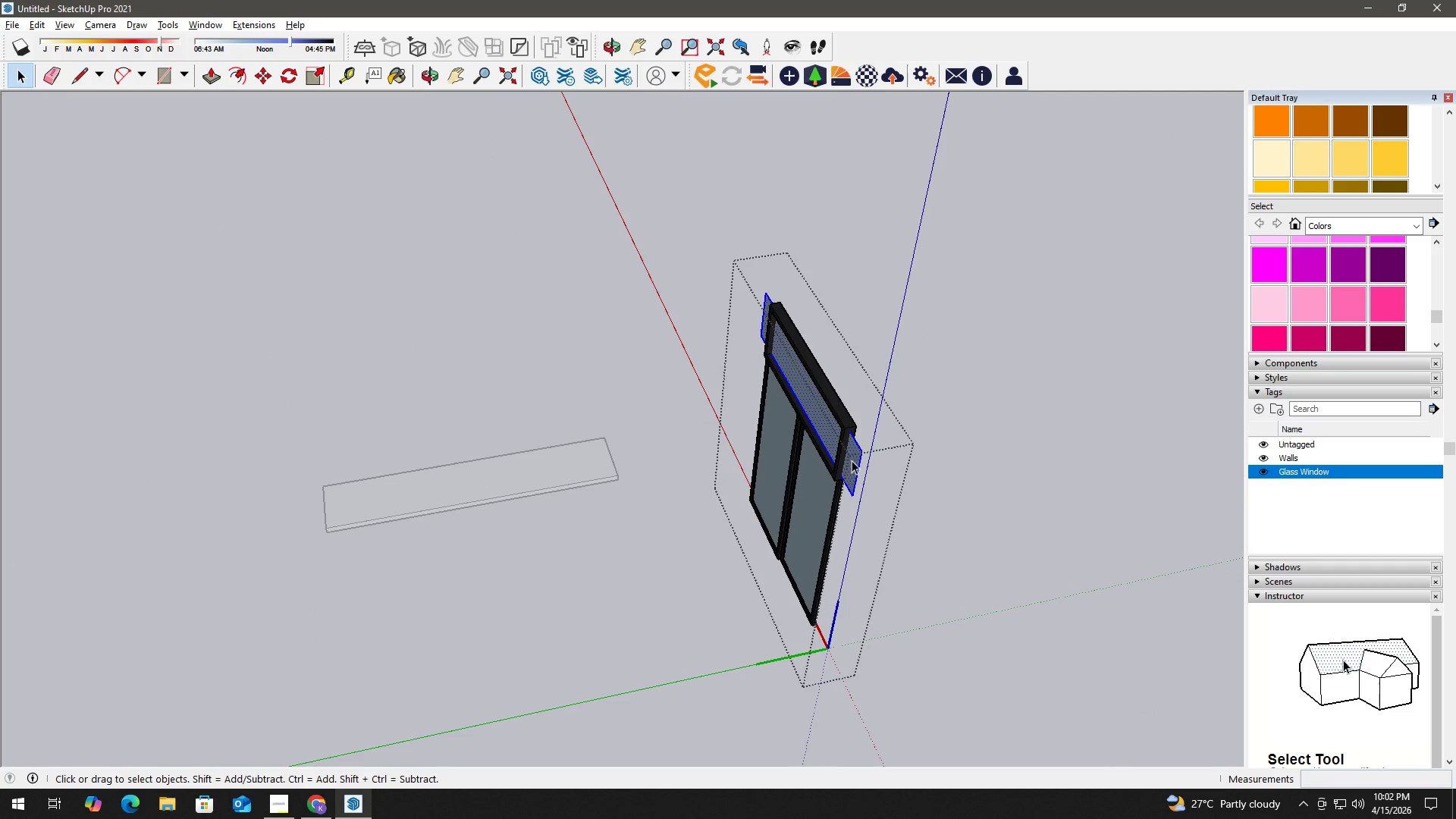 
triple_click([852, 460])
 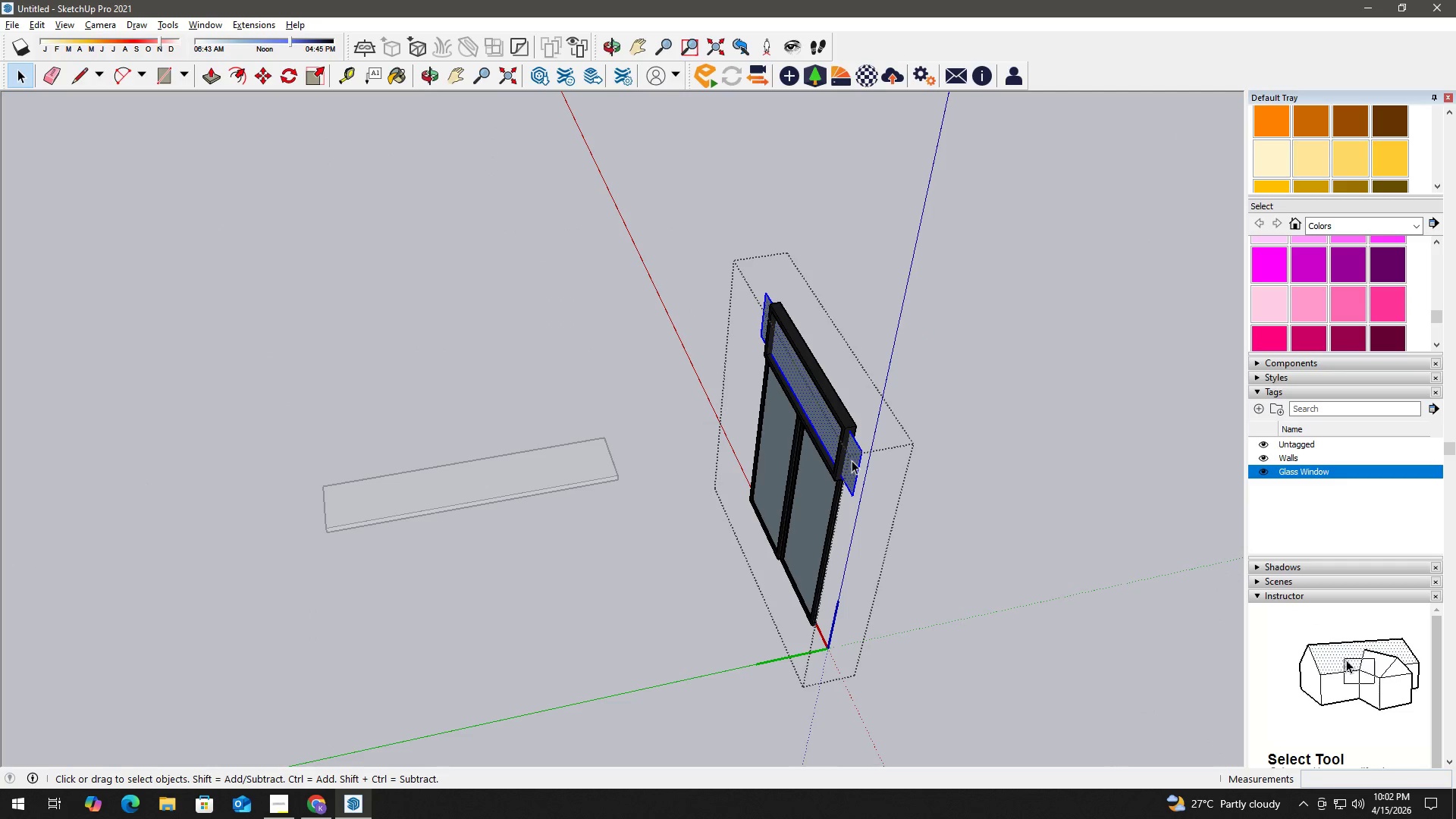 
triple_click([852, 460])
 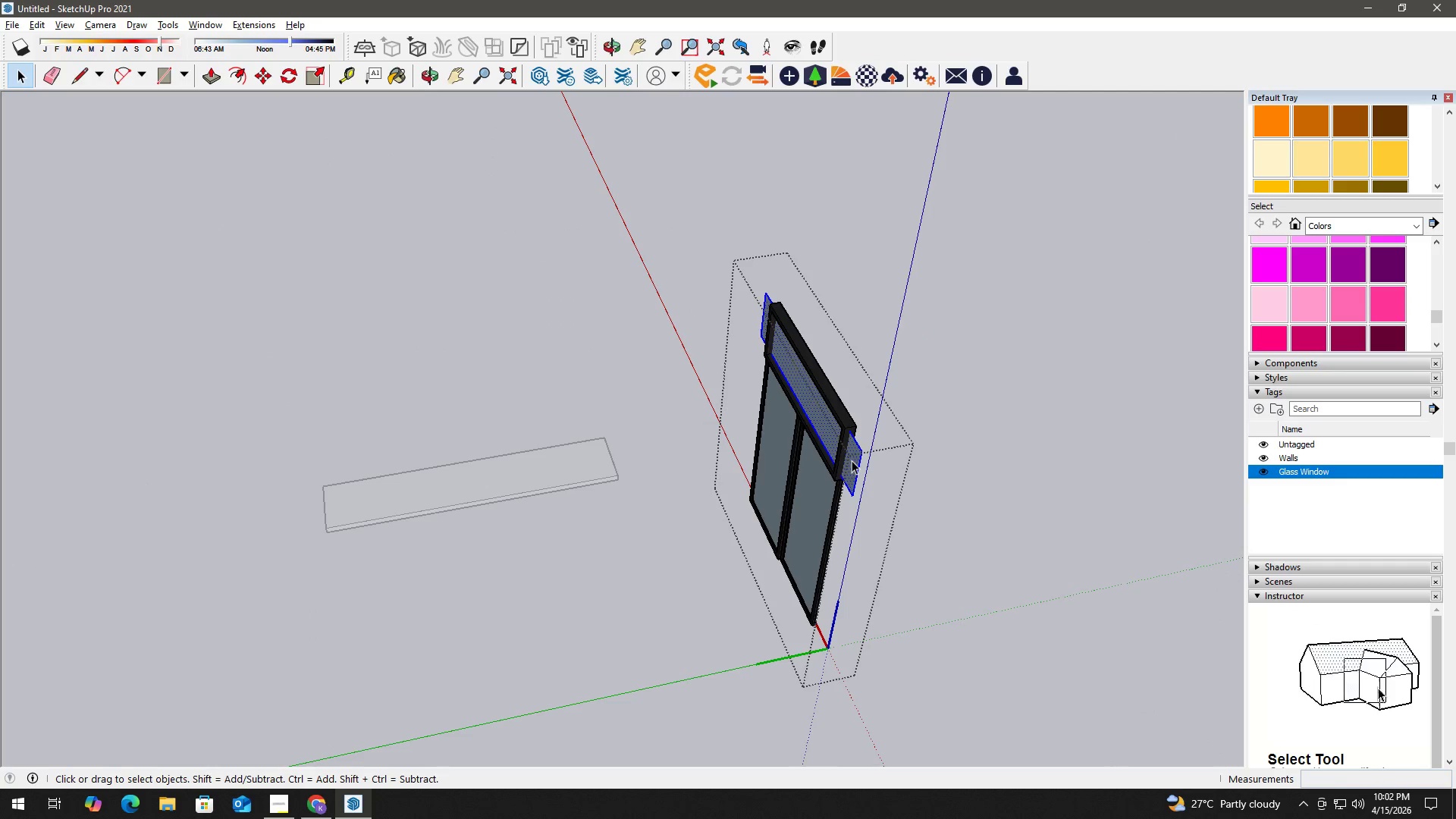 
triple_click([852, 460])
 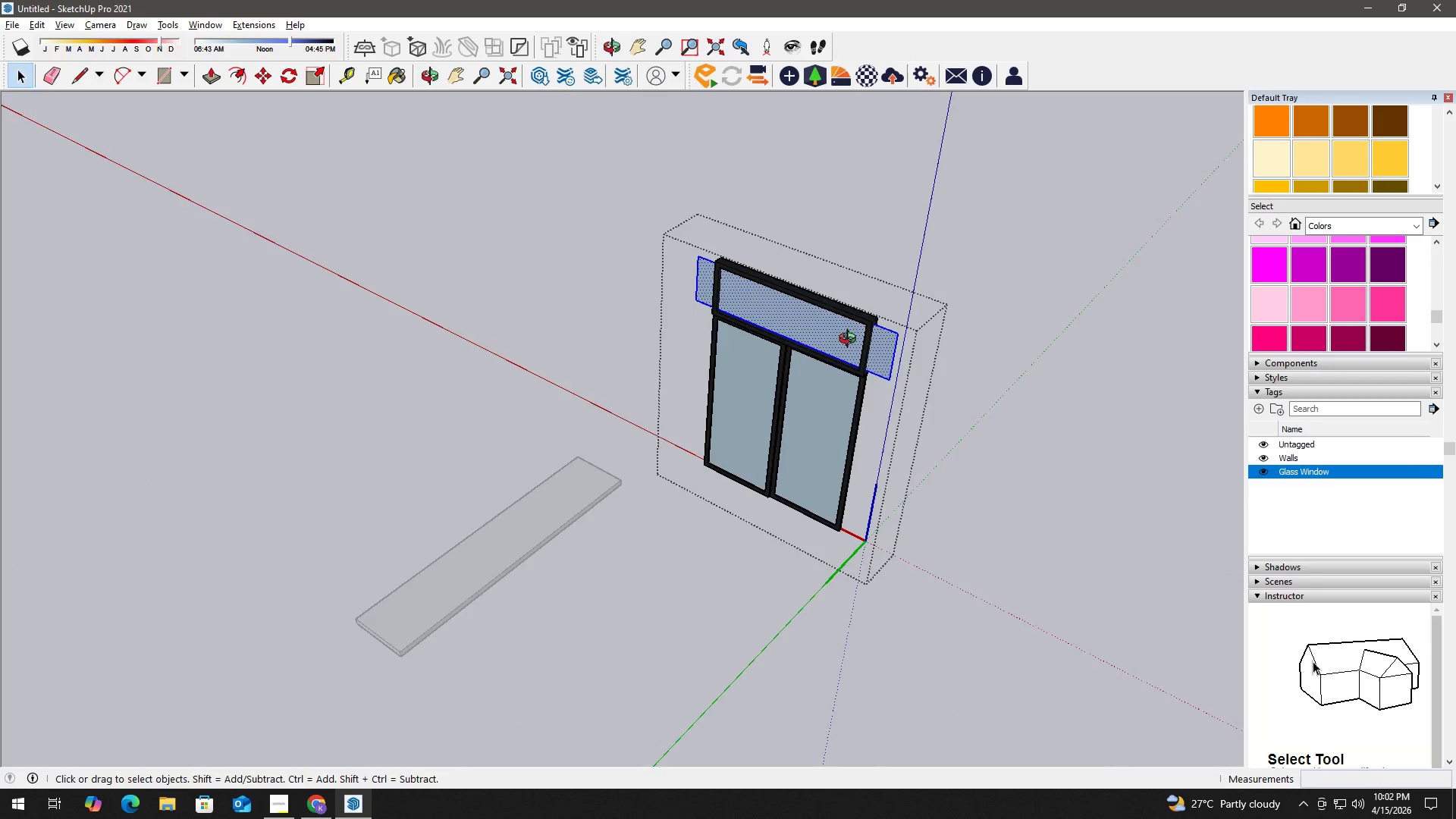 
scroll: coordinate [791, 273], scroll_direction: up, amount: 4.0
 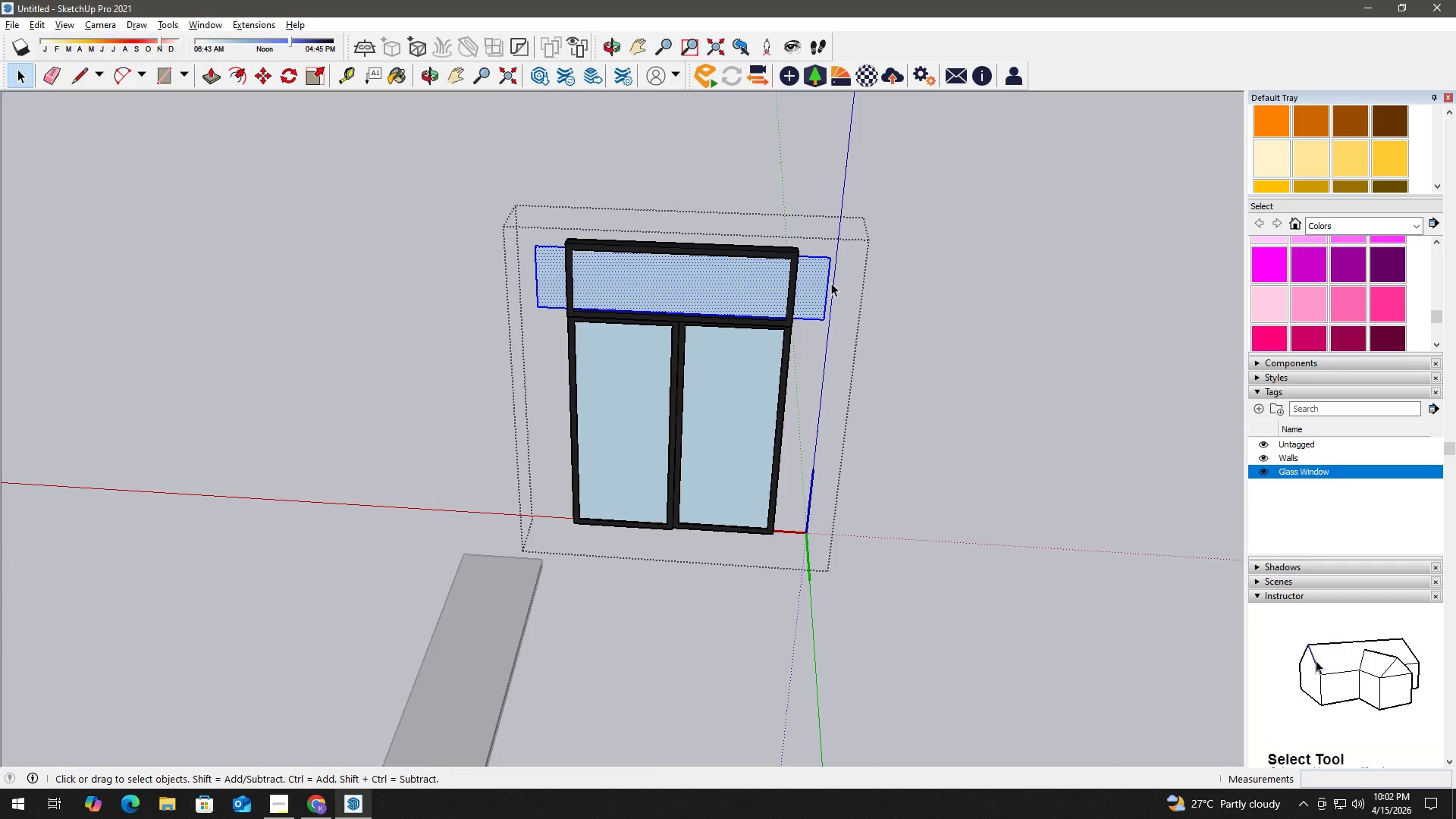 
left_click([827, 280])
 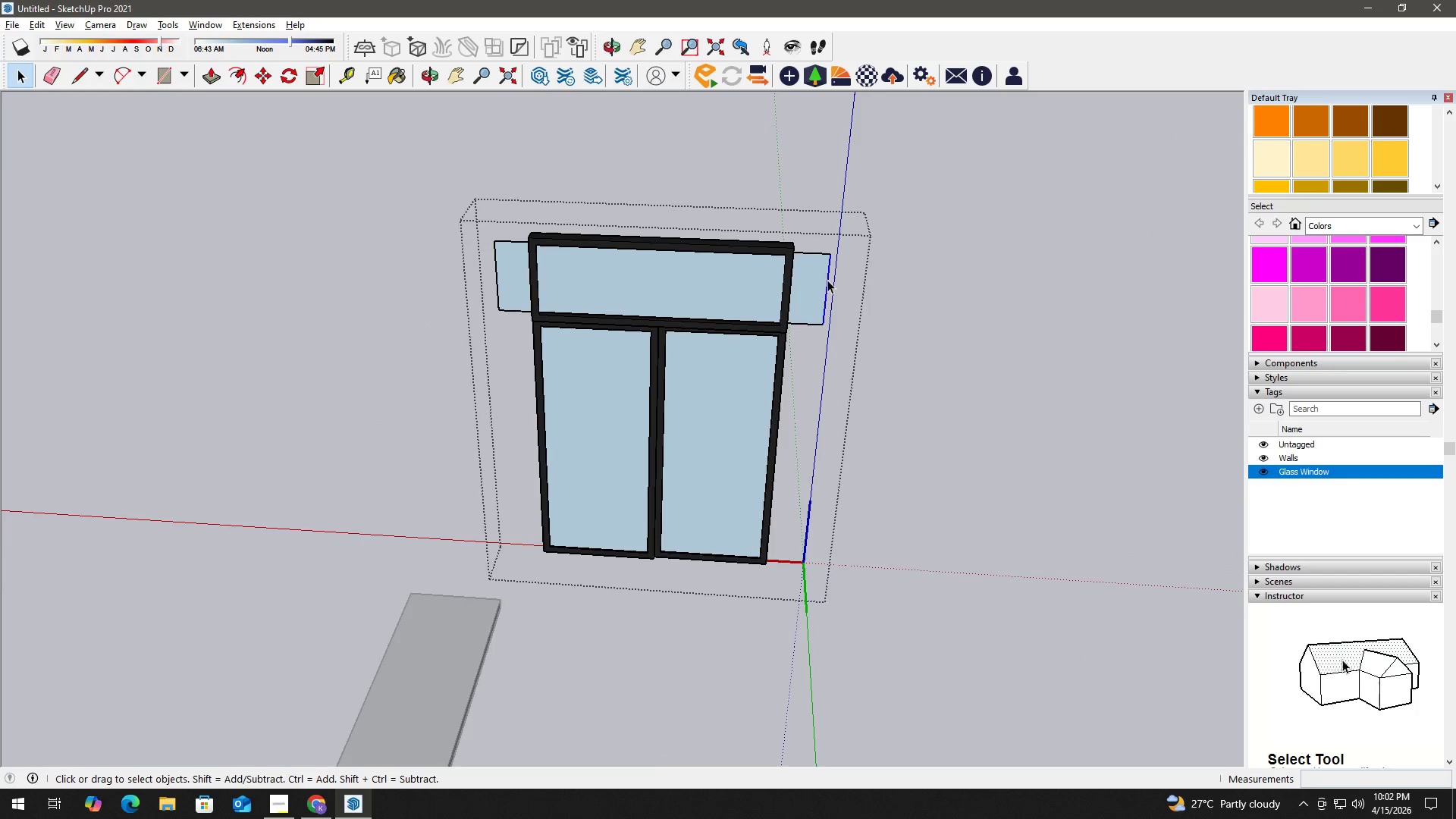 
scroll: coordinate [827, 280], scroll_direction: up, amount: 6.0
 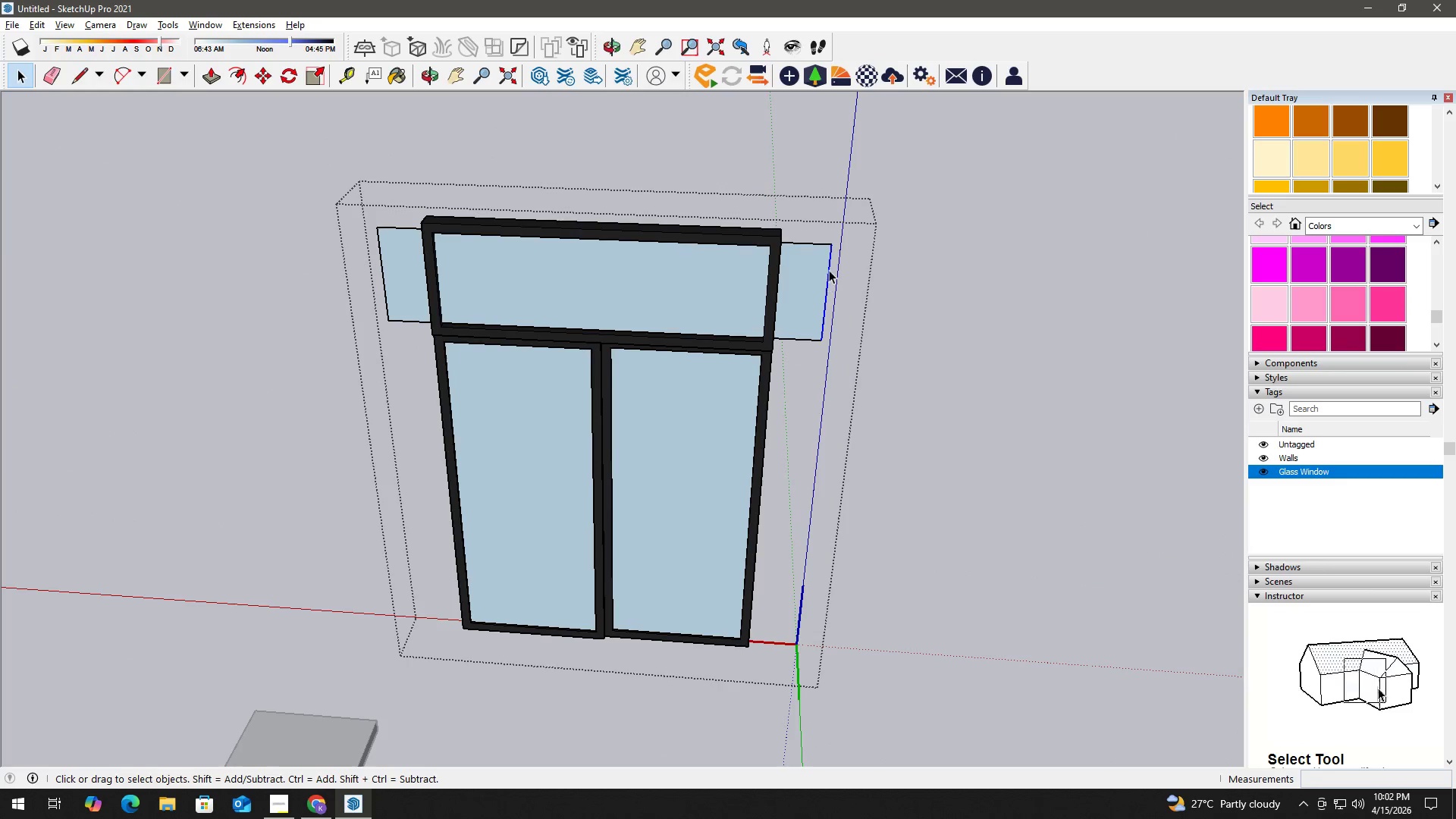 
key(M)
 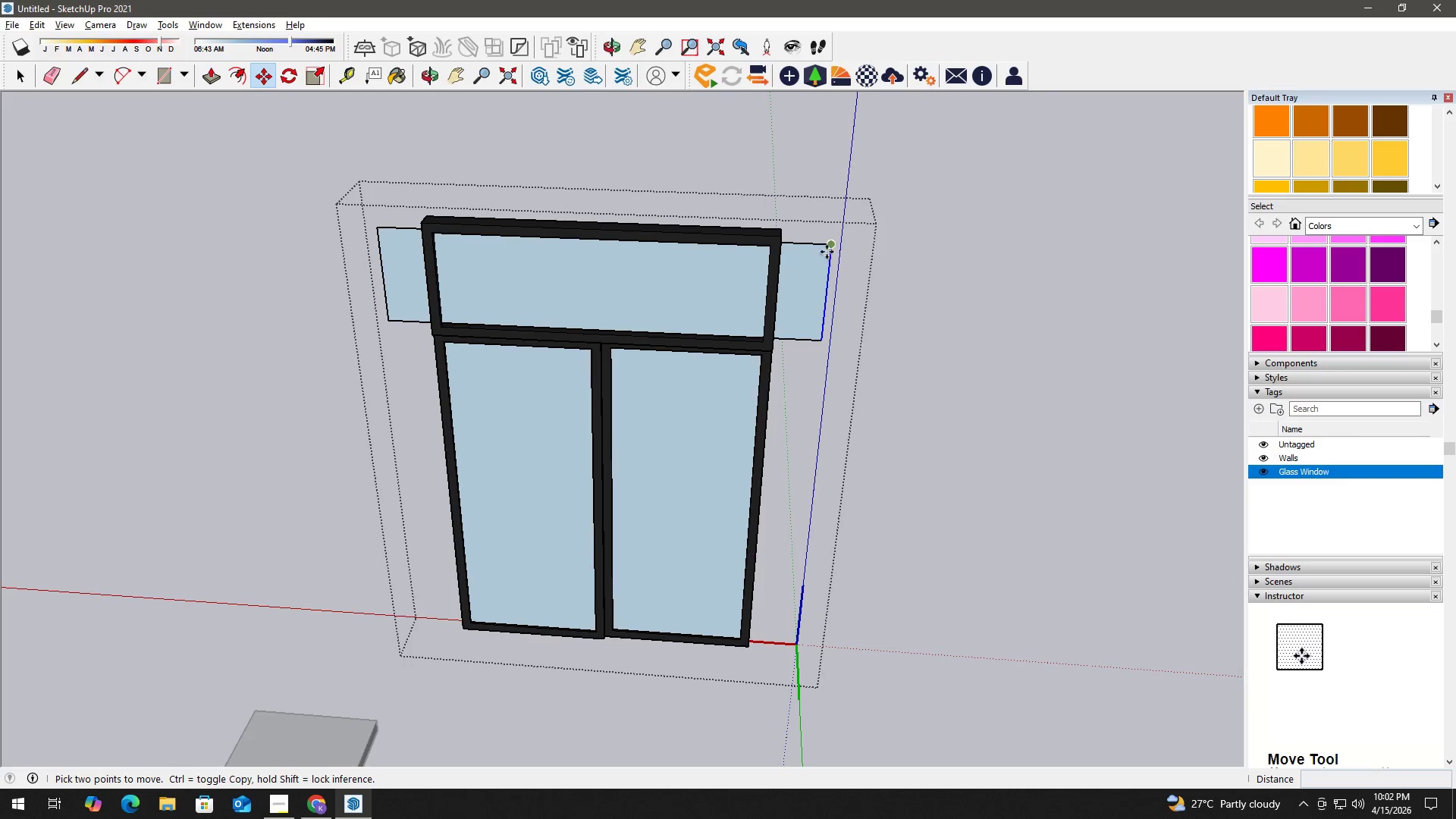 
left_click([827, 247])
 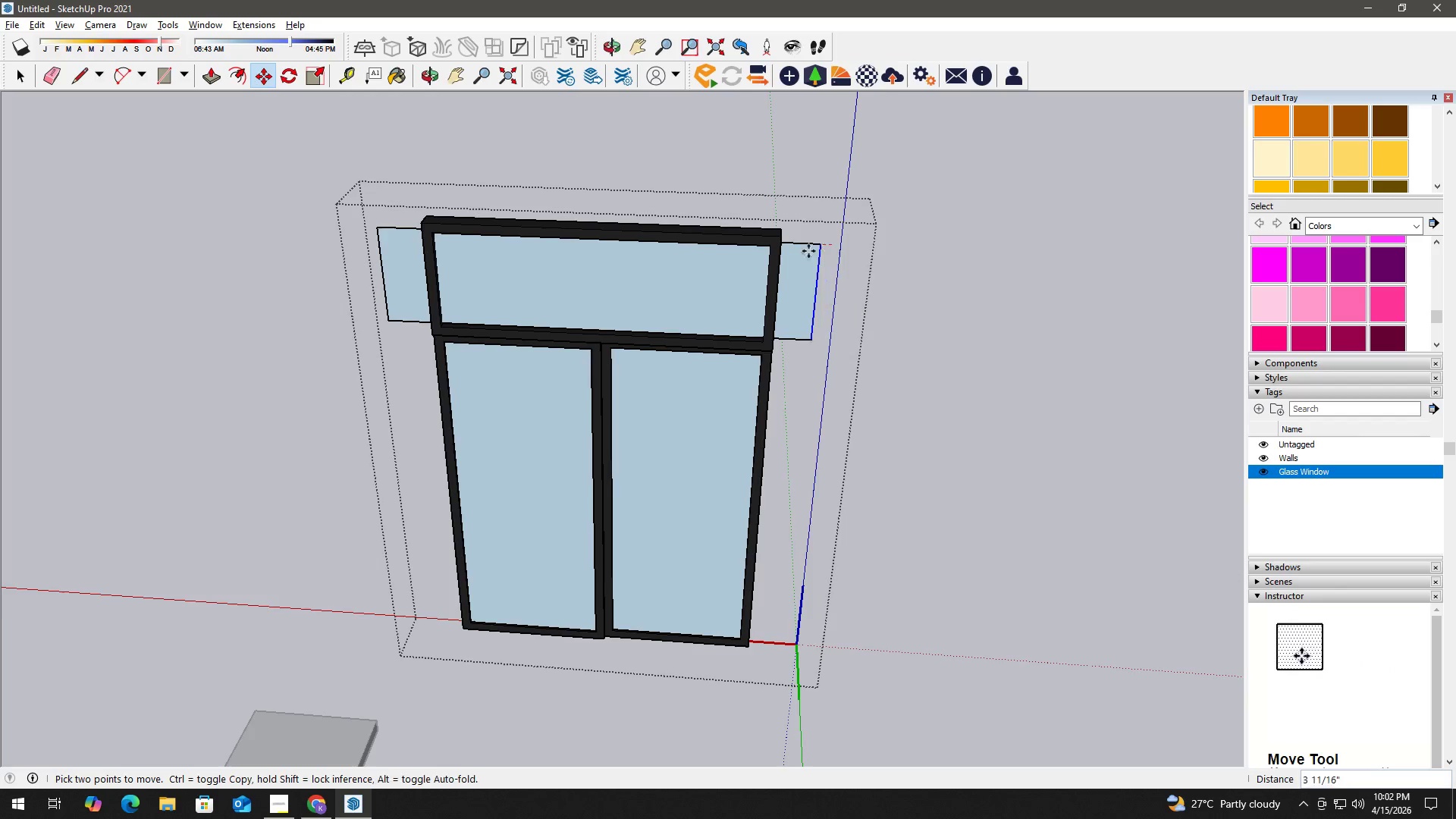 
scroll: coordinate [777, 206], scroll_direction: up, amount: 19.0
 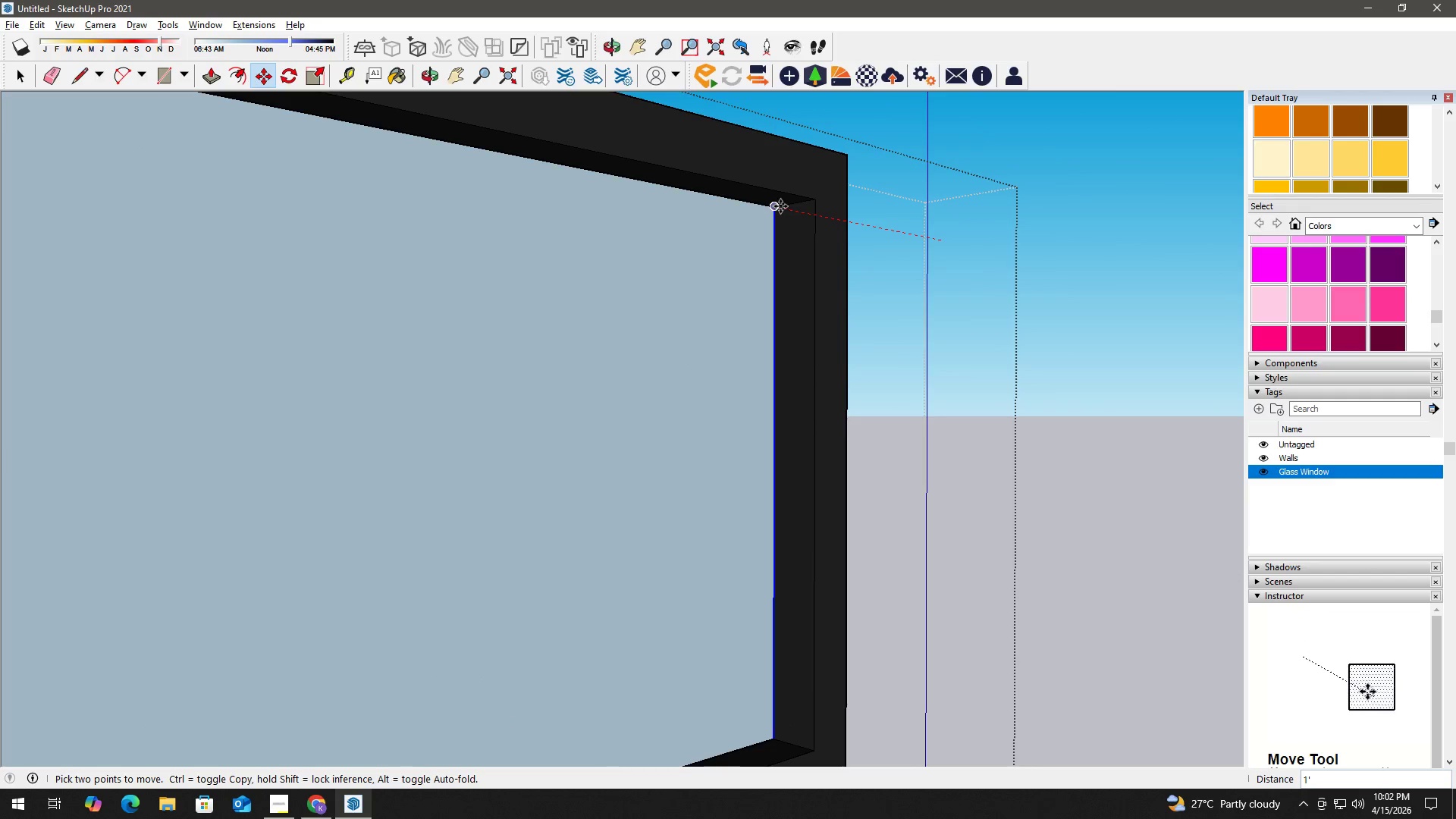 
left_click([781, 206])
 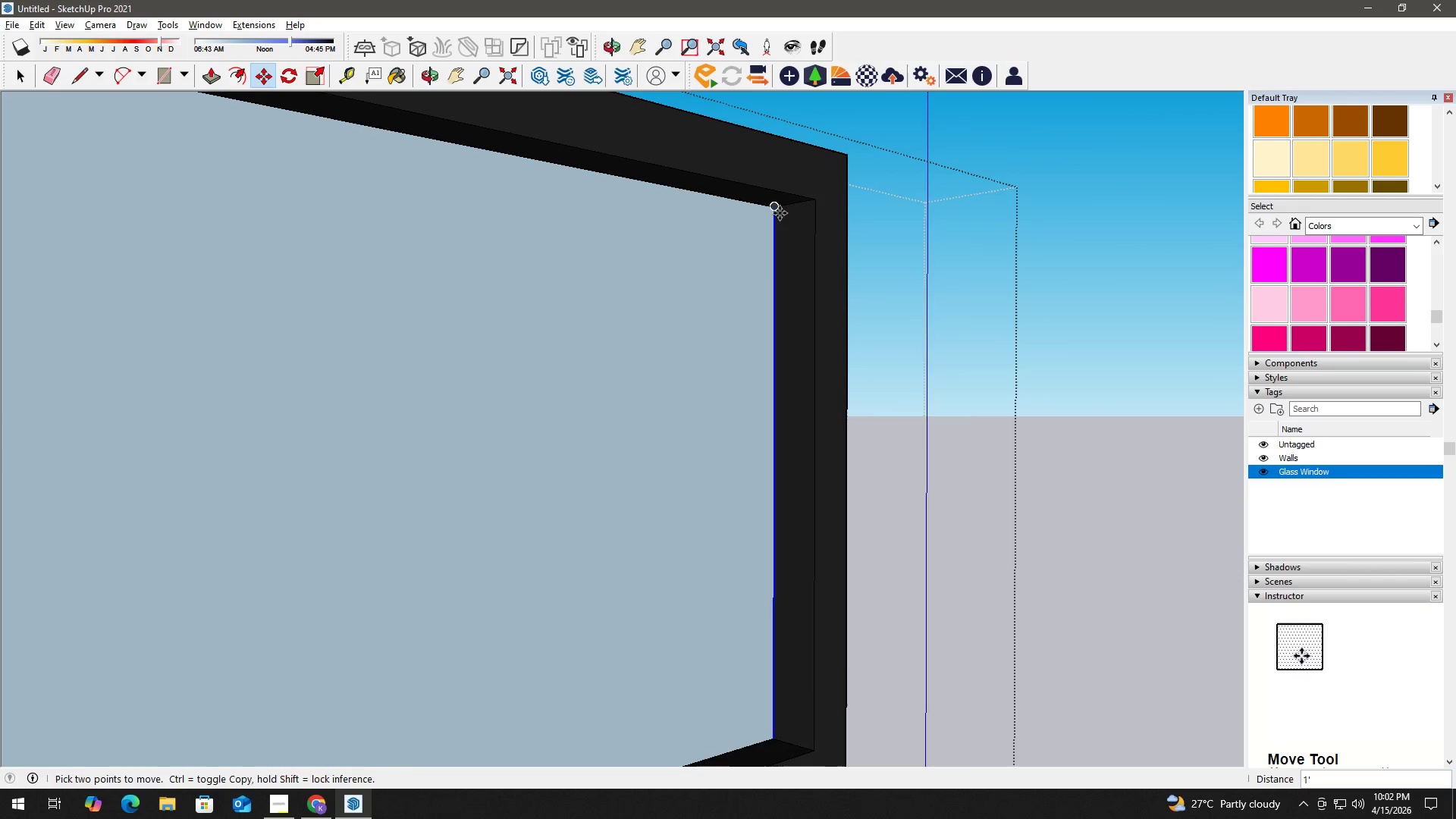 
hold_key(key=Space, duration=1.72)
 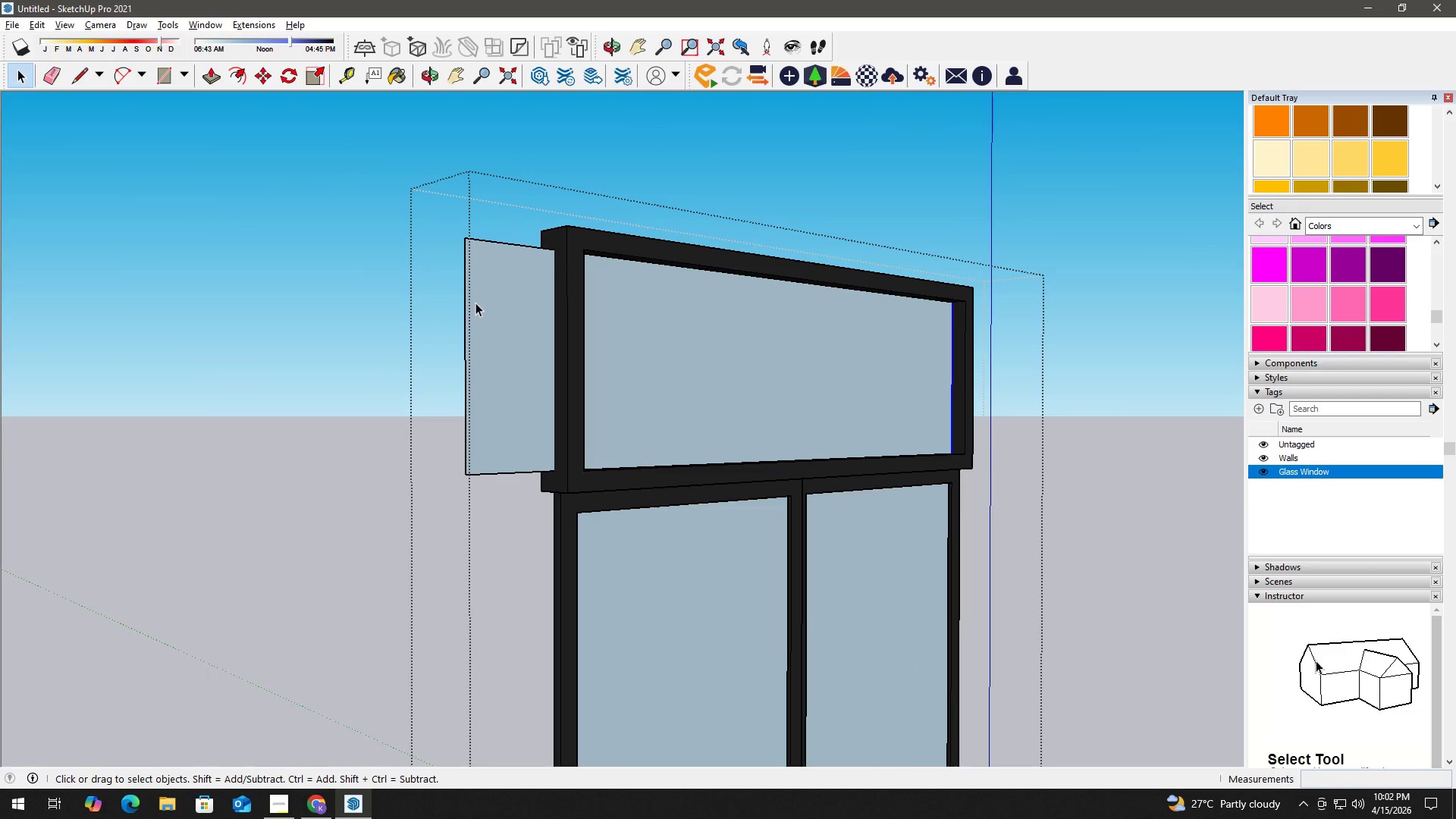 
key(H)
 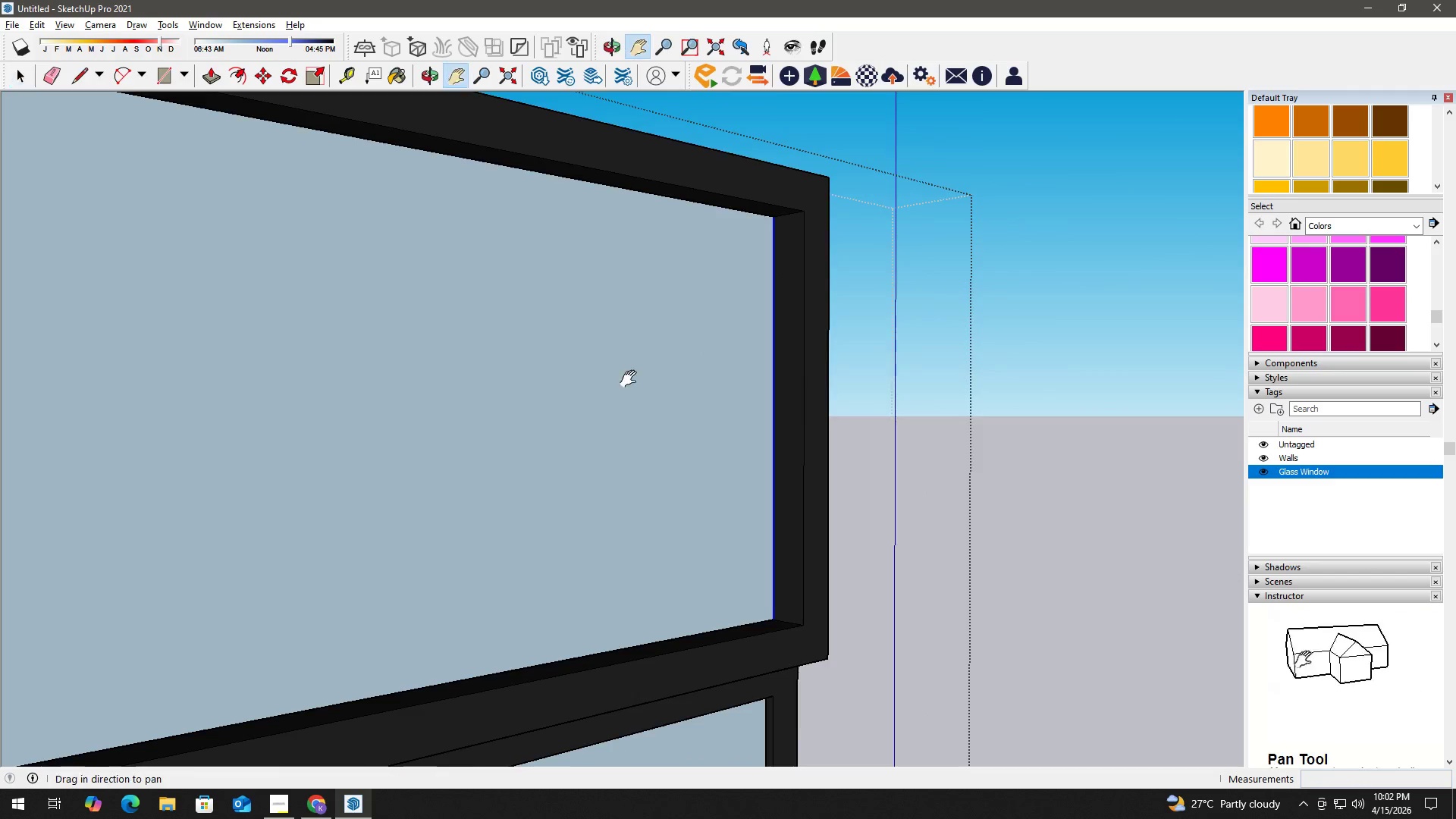 
left_click_drag(start_coordinate=[633, 379], to_coordinate=[842, 318])
 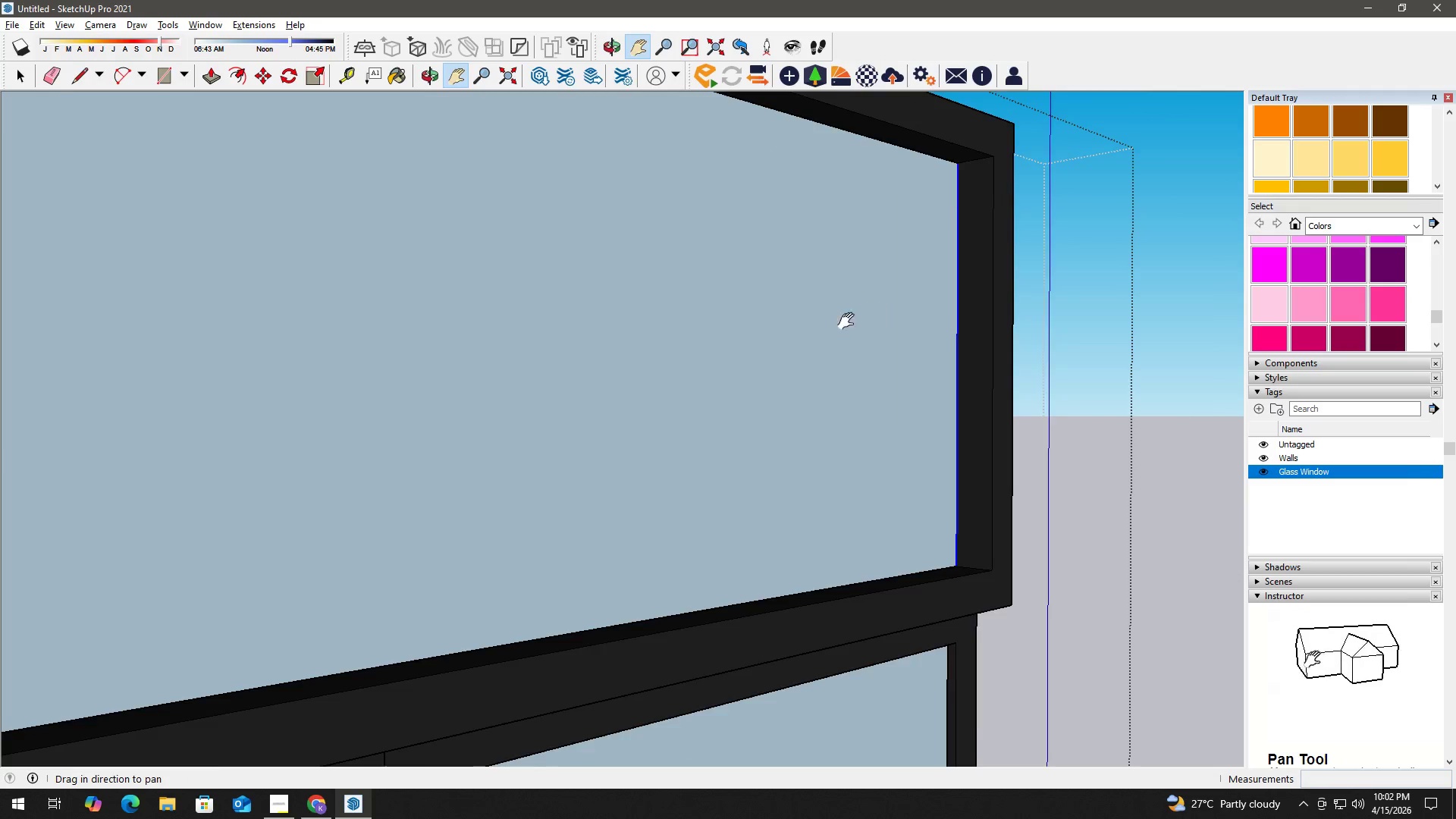 
scroll: coordinate [770, 253], scroll_direction: down, amount: 3.0
 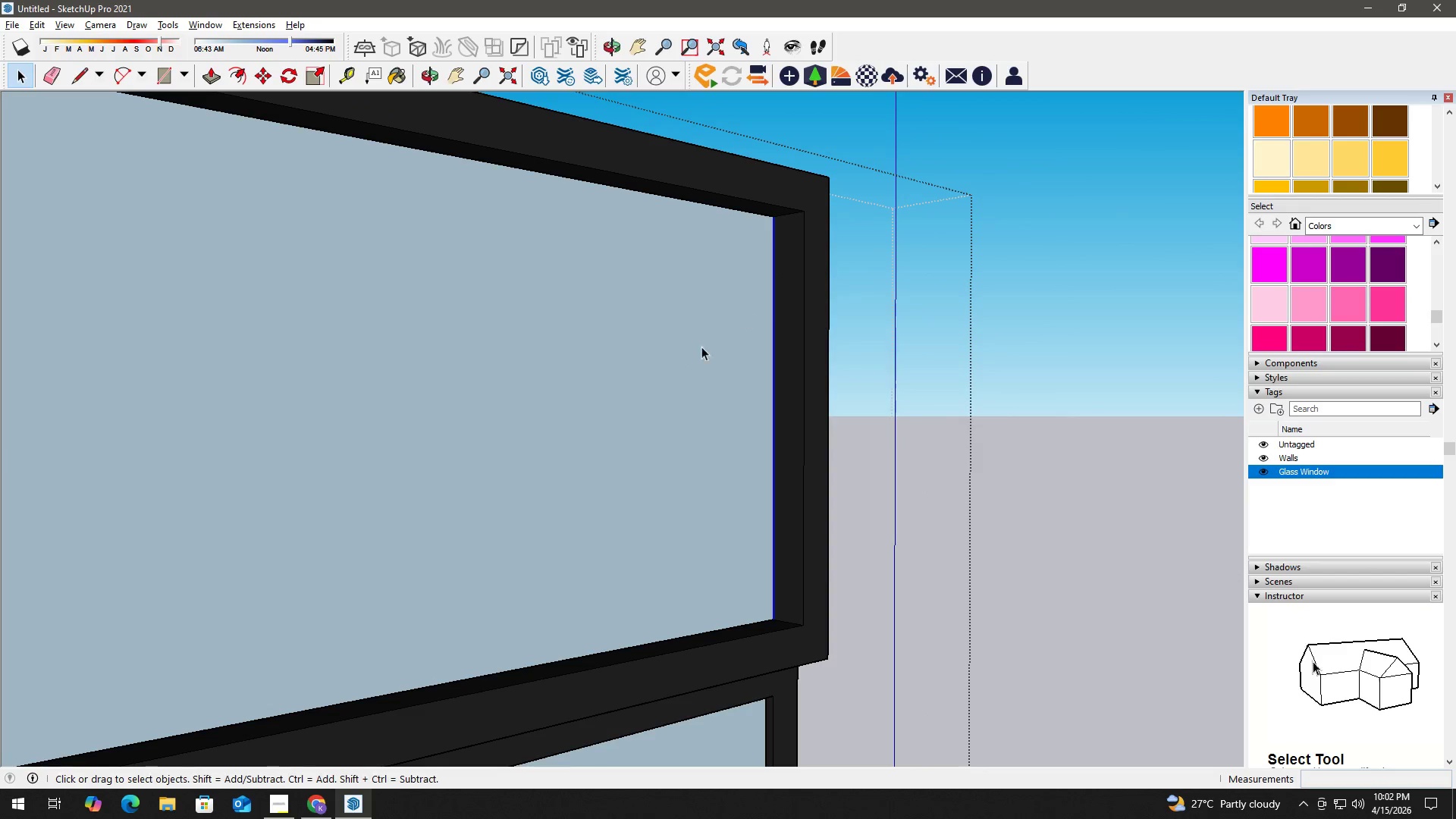 
key(H)
 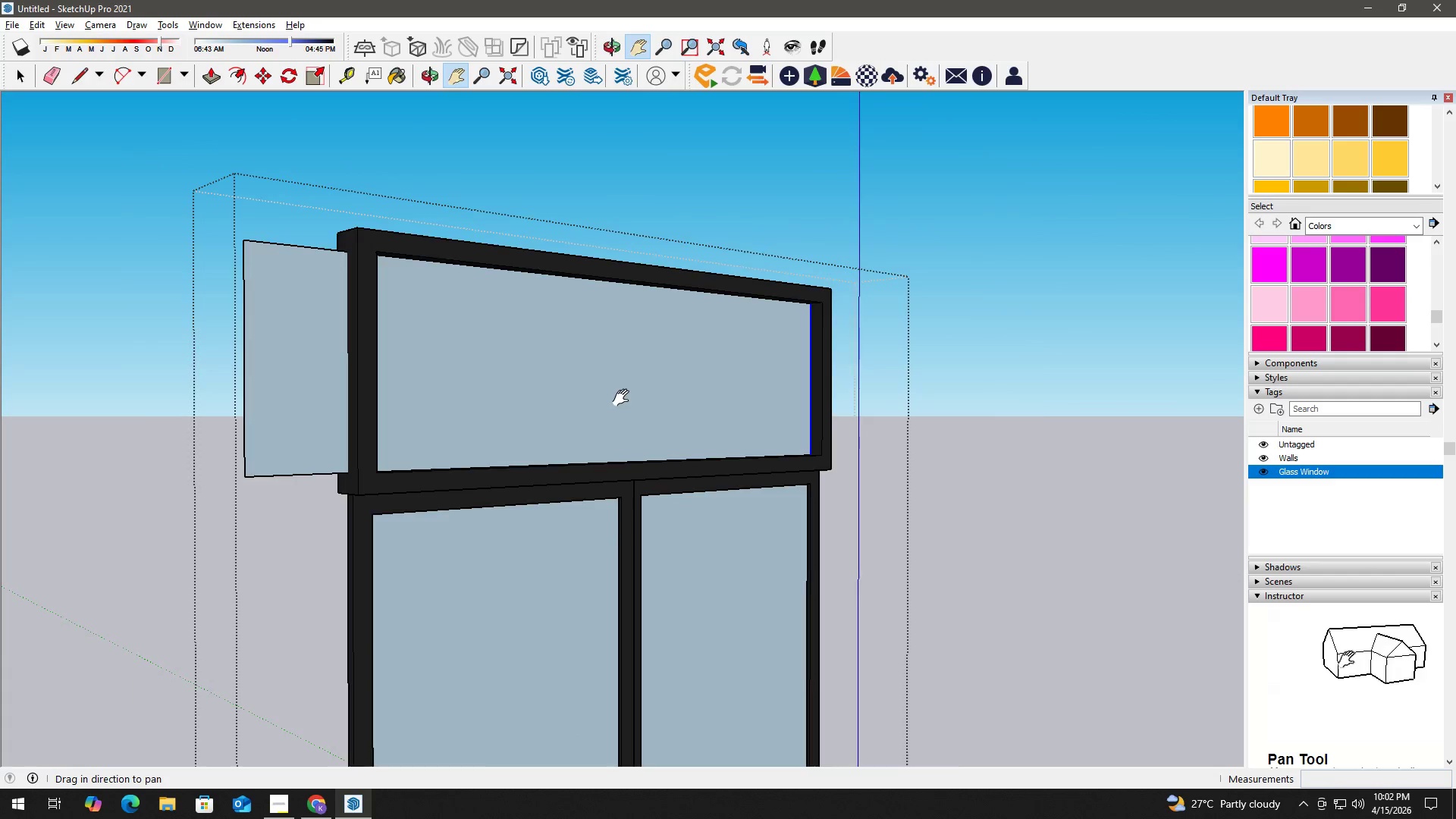 
left_click_drag(start_coordinate=[625, 398], to_coordinate=[792, 397])
 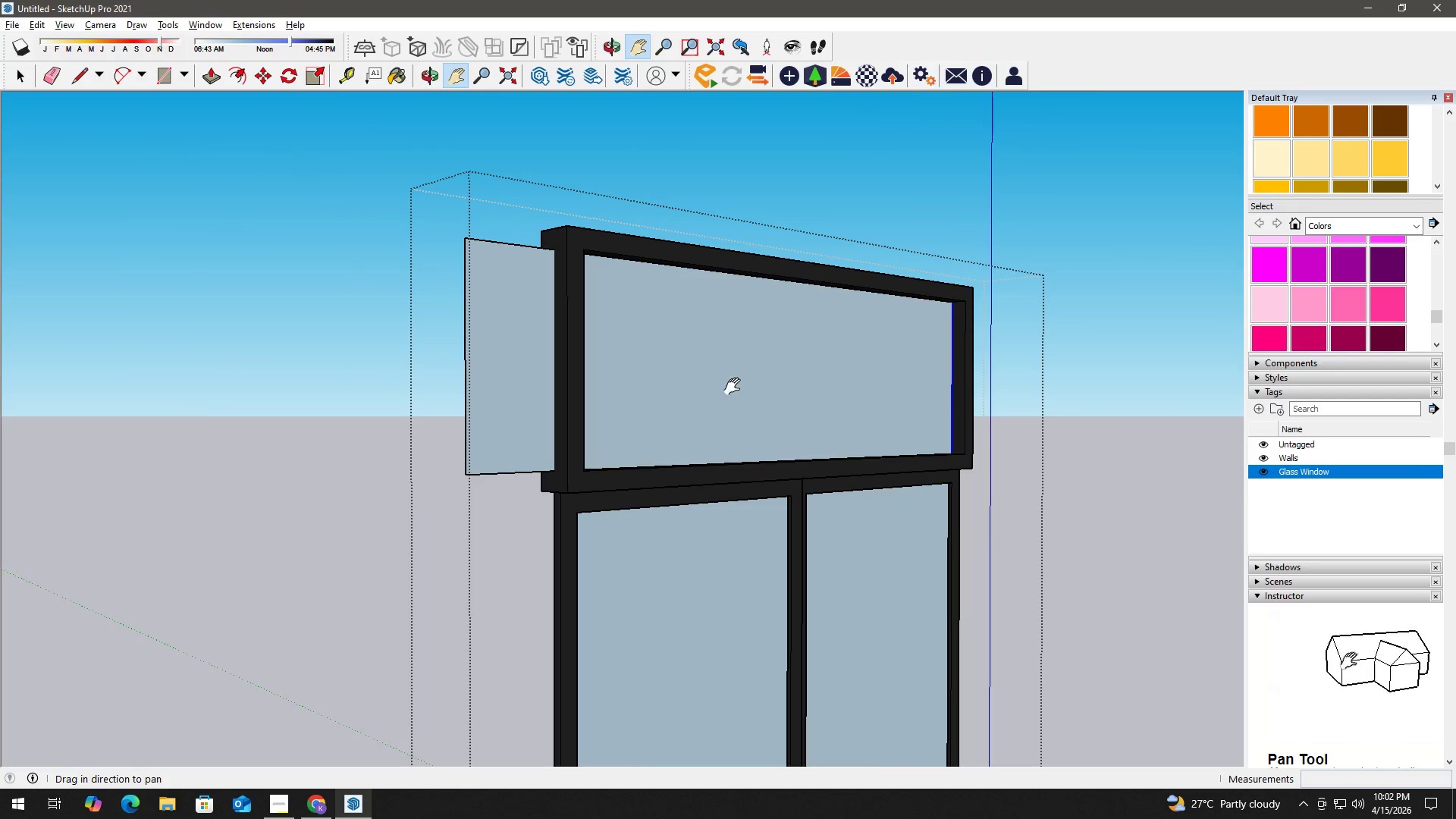 
hold_key(key=Space, duration=6.39)
 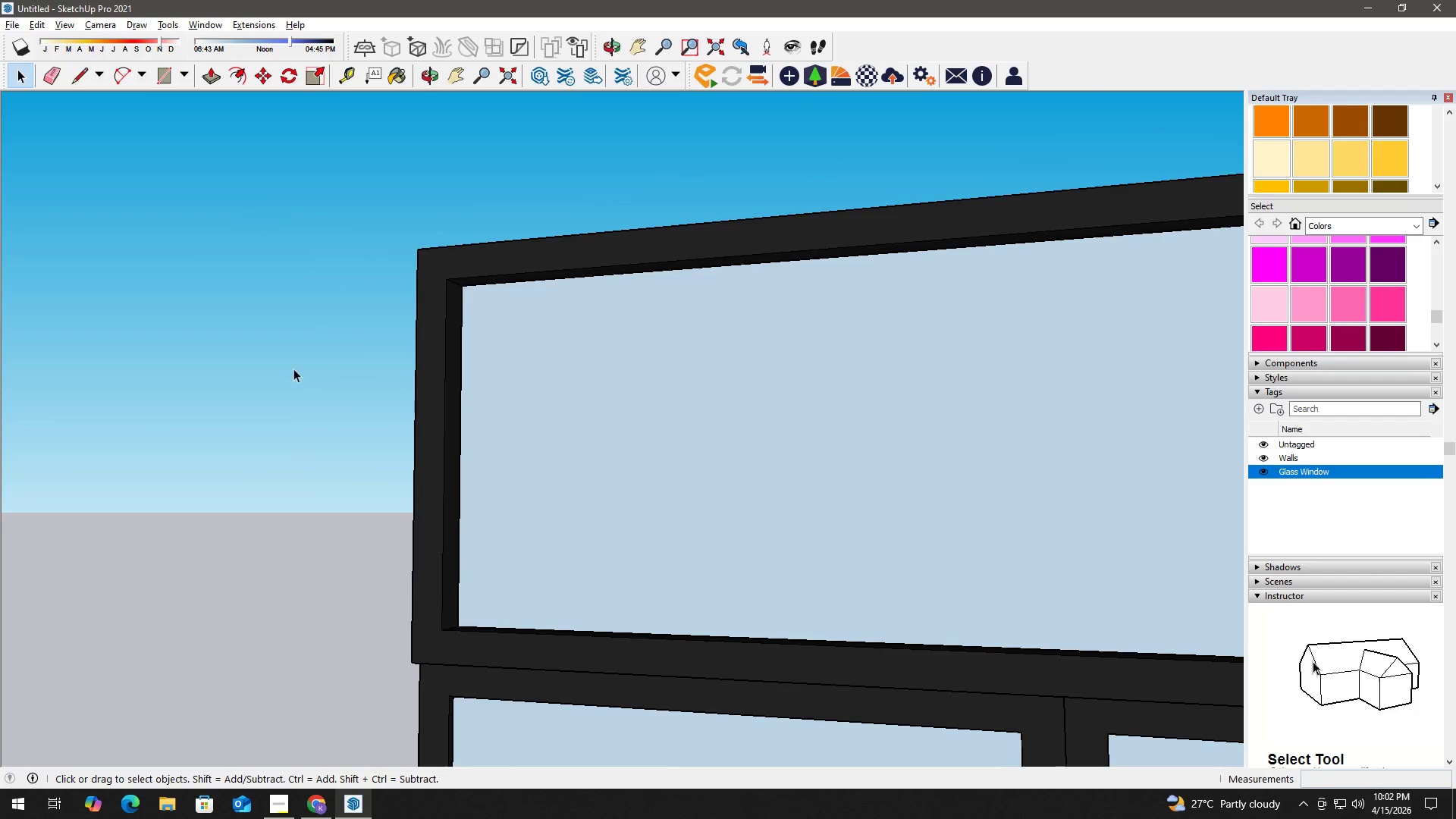 
scroll: coordinate [668, 420], scroll_direction: down, amount: 12.0
 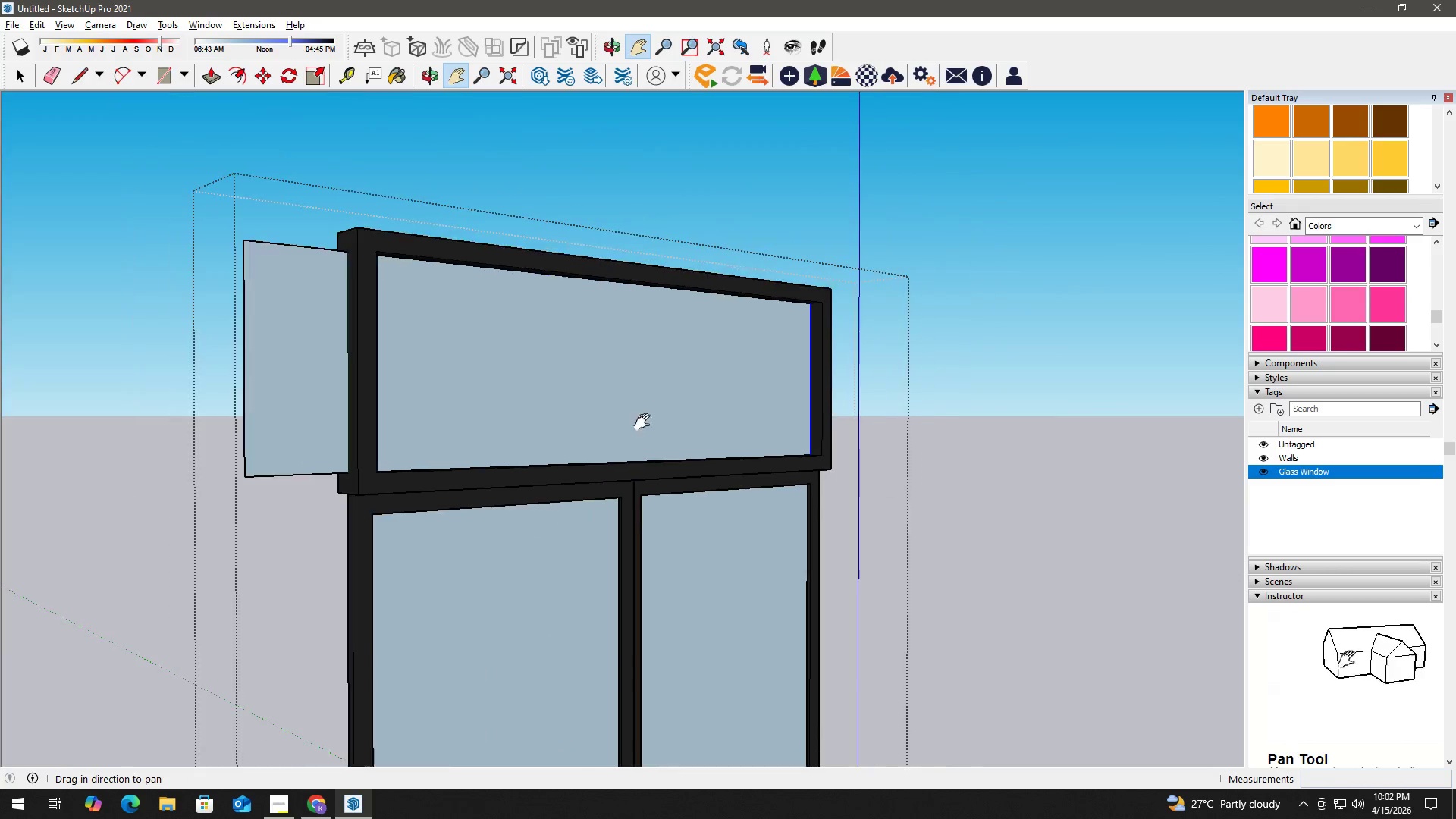 
key(M)
 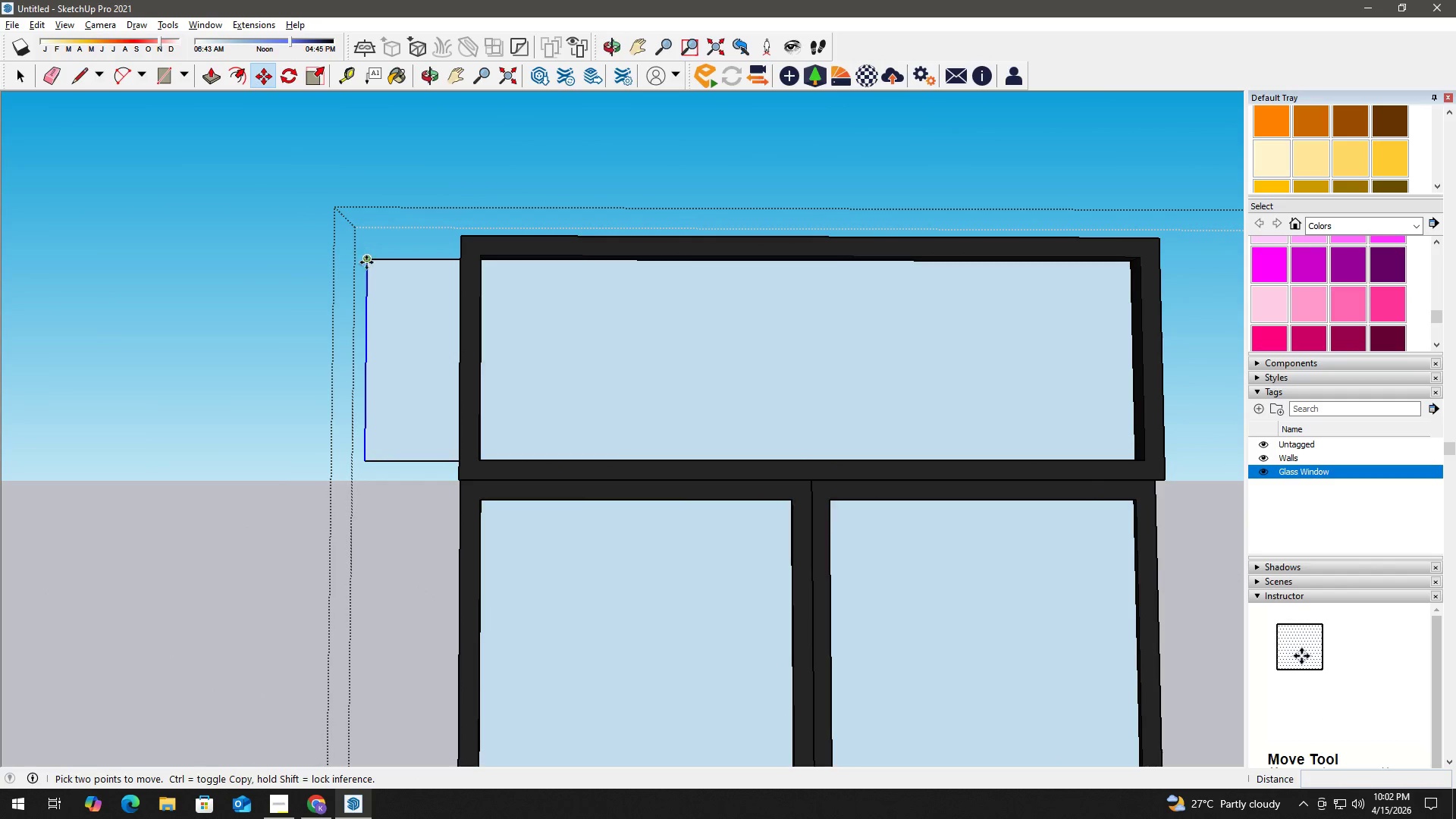 
left_click([366, 263])
 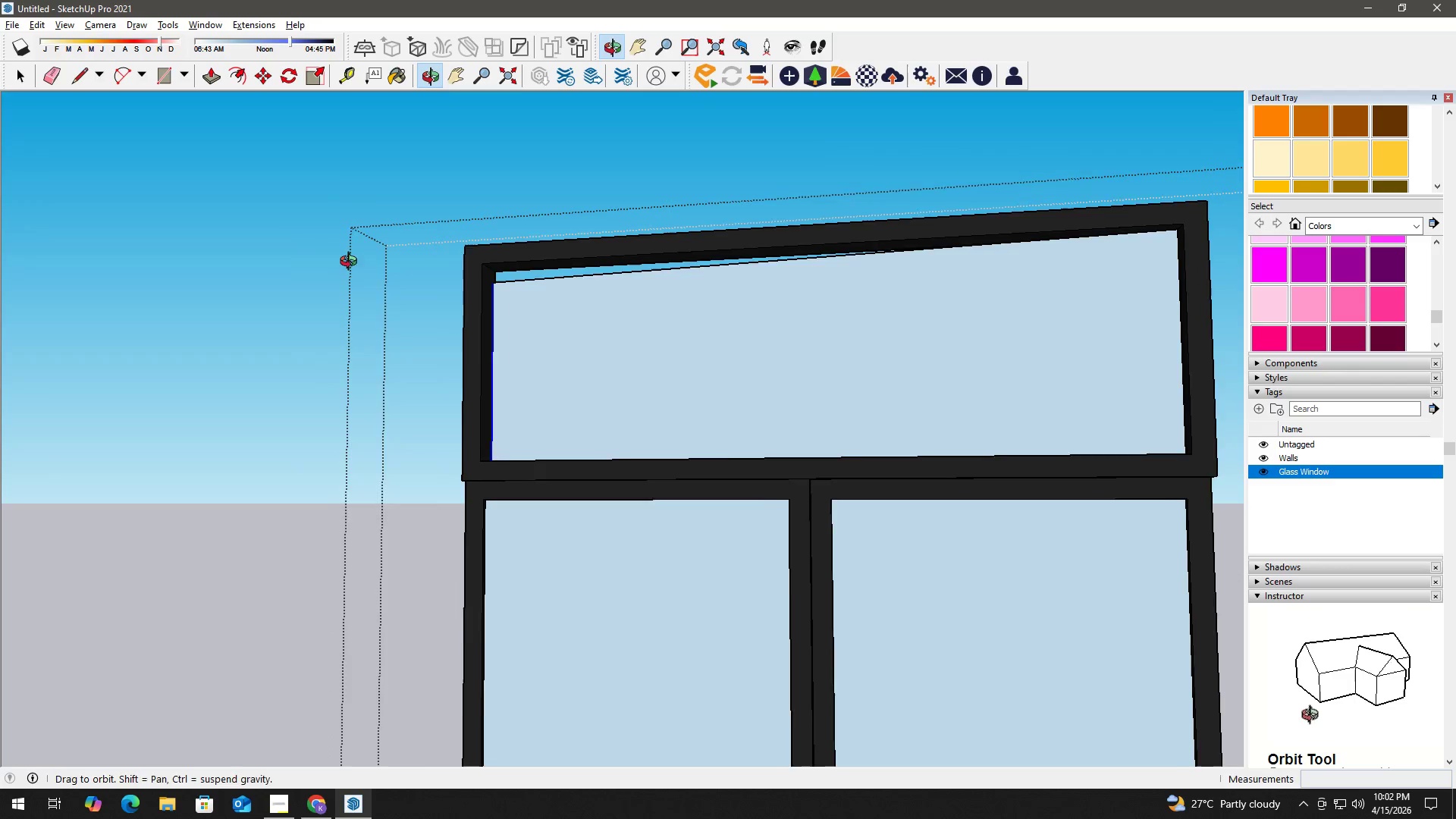 
scroll: coordinate [509, 268], scroll_direction: up, amount: 9.0
 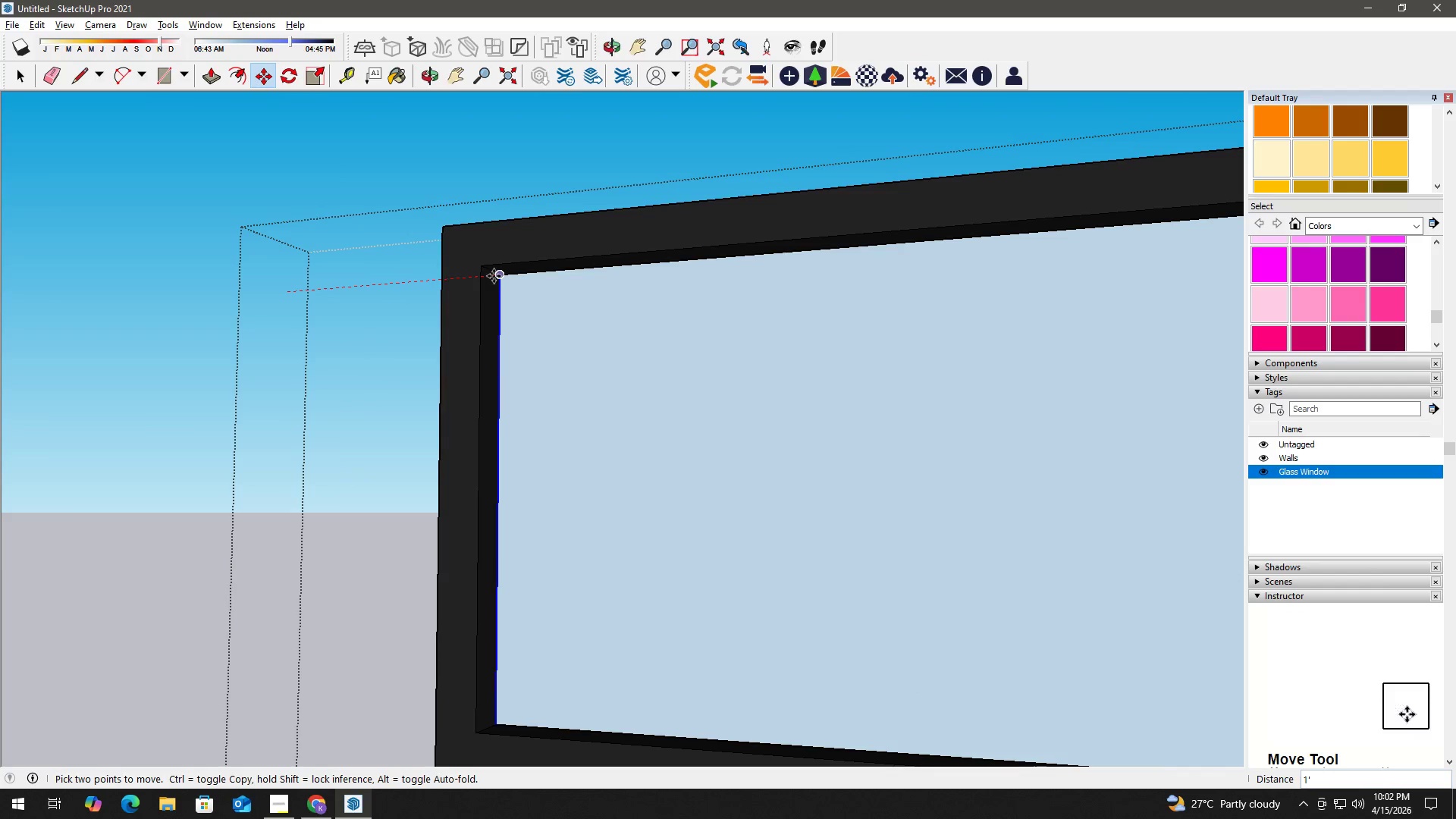 
left_click([493, 276])
 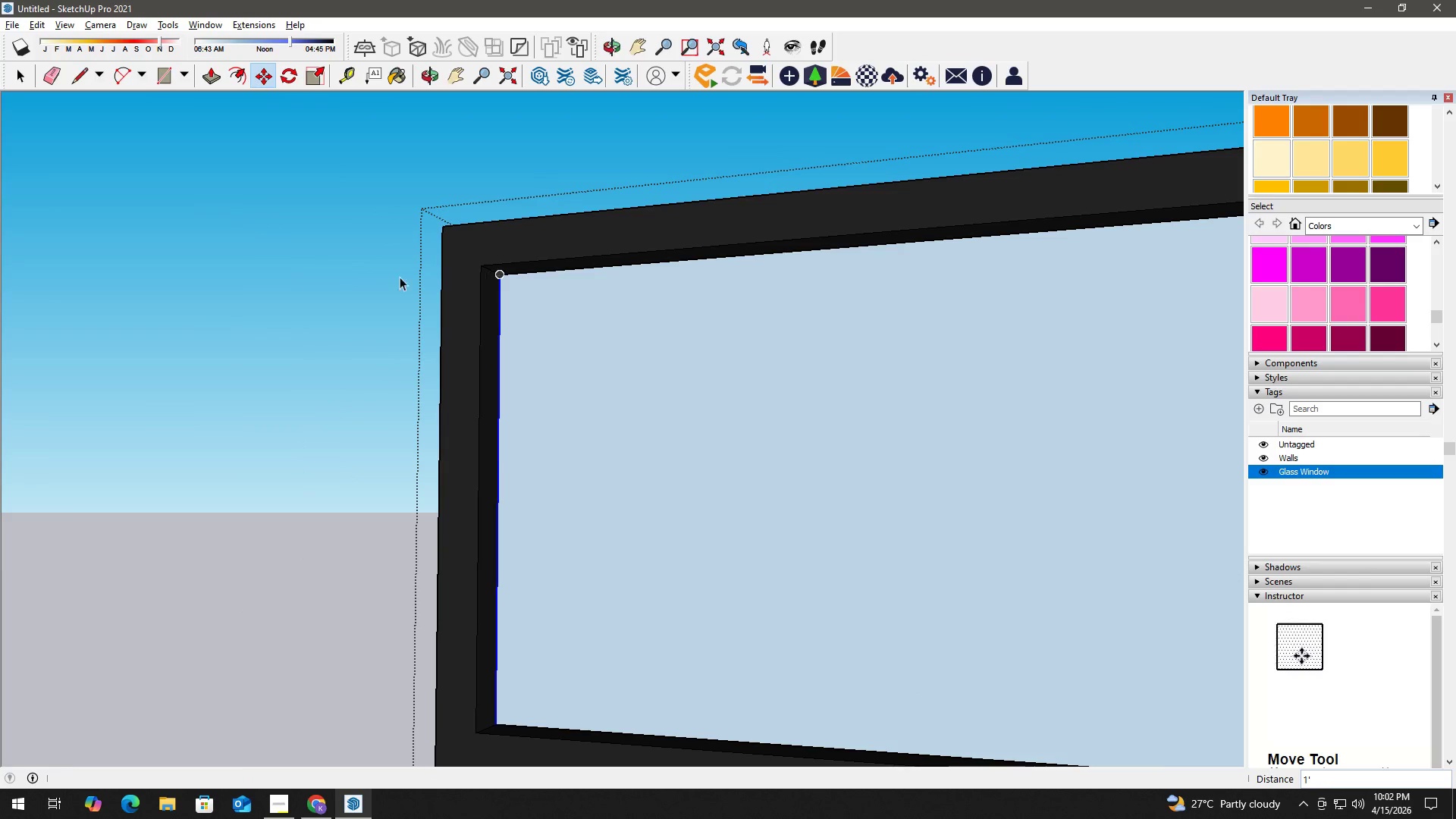 
double_click([340, 274])
 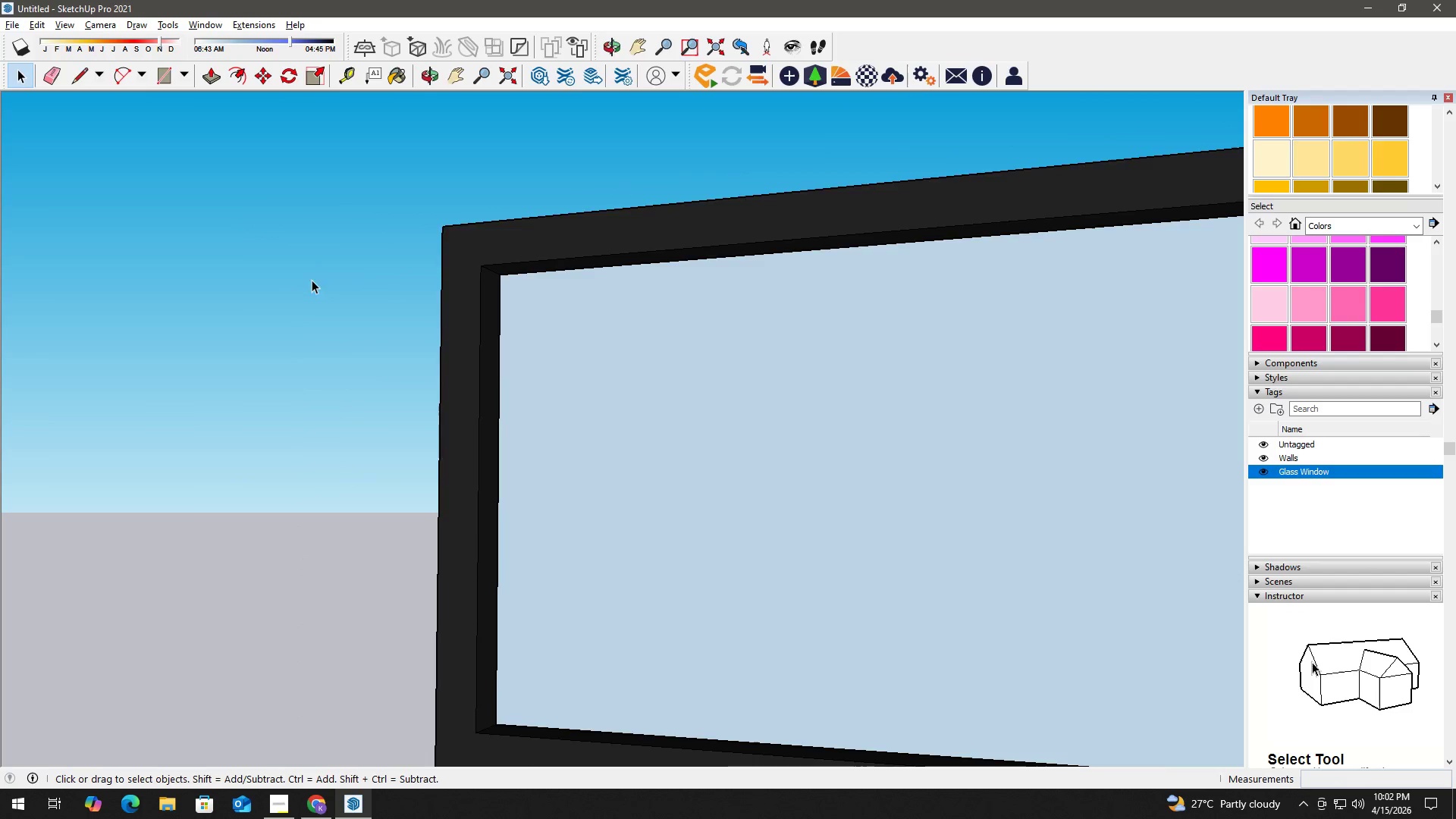 
scroll: coordinate [356, 338], scroll_direction: down, amount: 3.0
 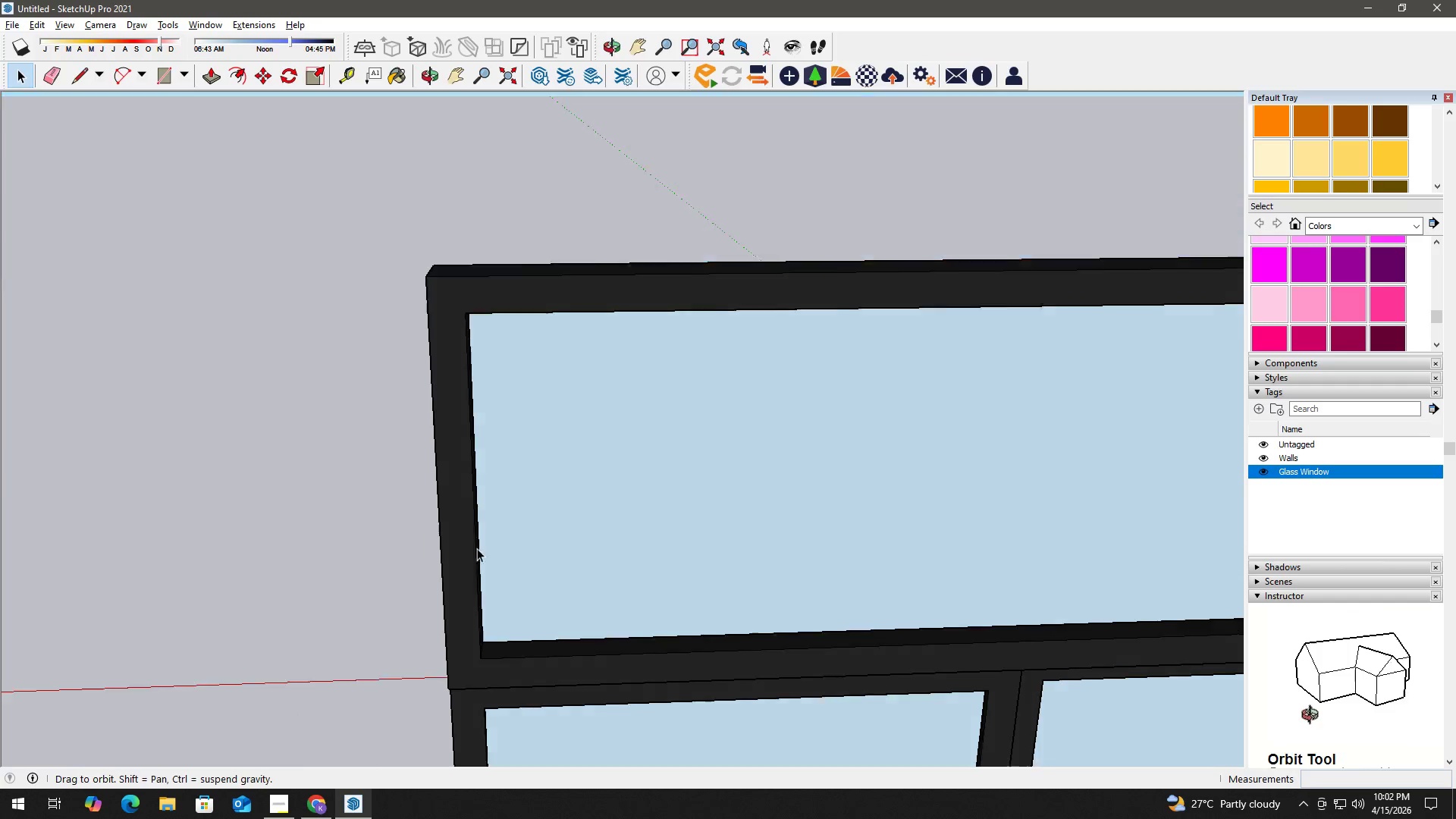 
left_click([547, 510])
 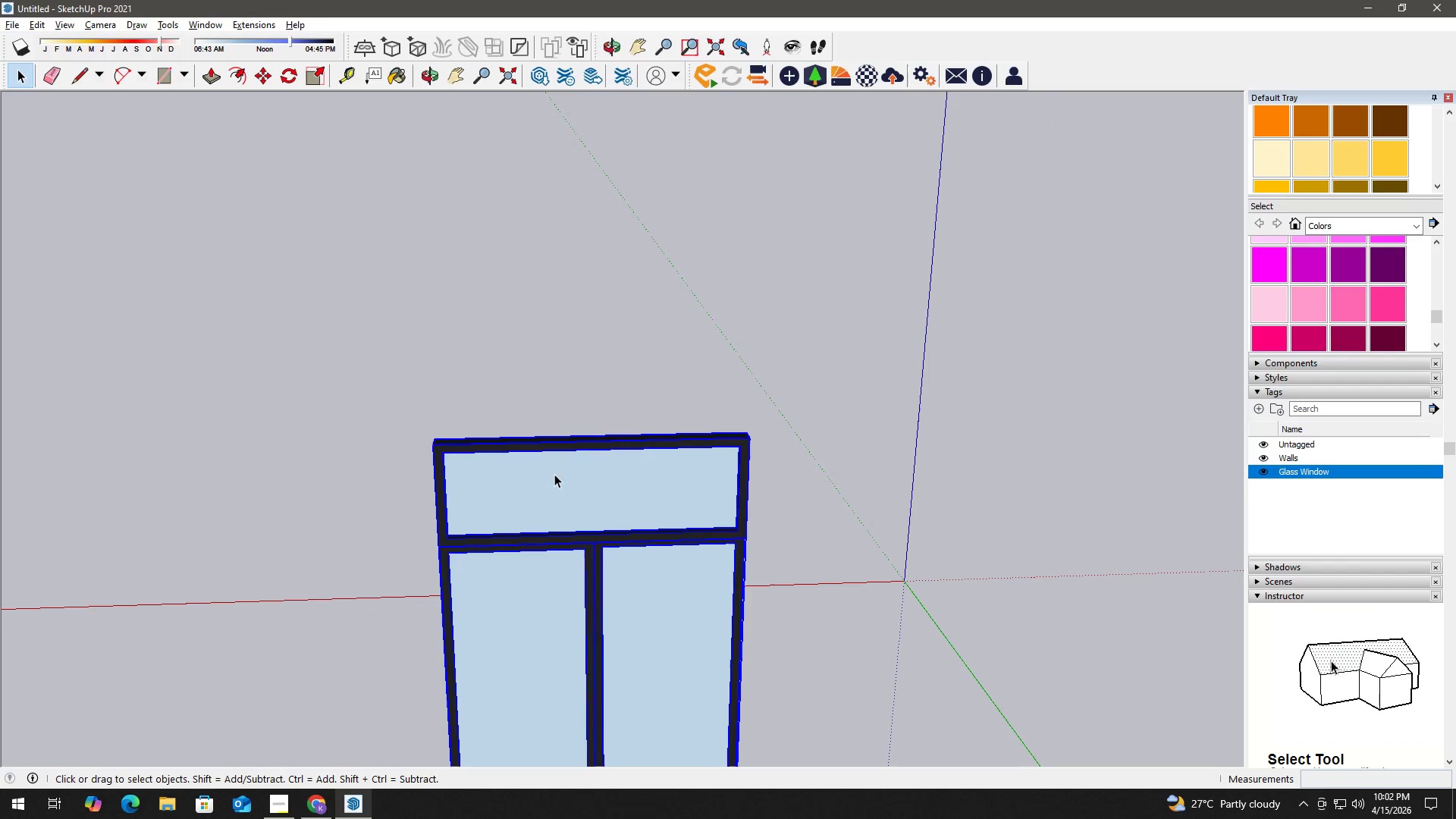 
scroll: coordinate [484, 519], scroll_direction: down, amount: 15.0
 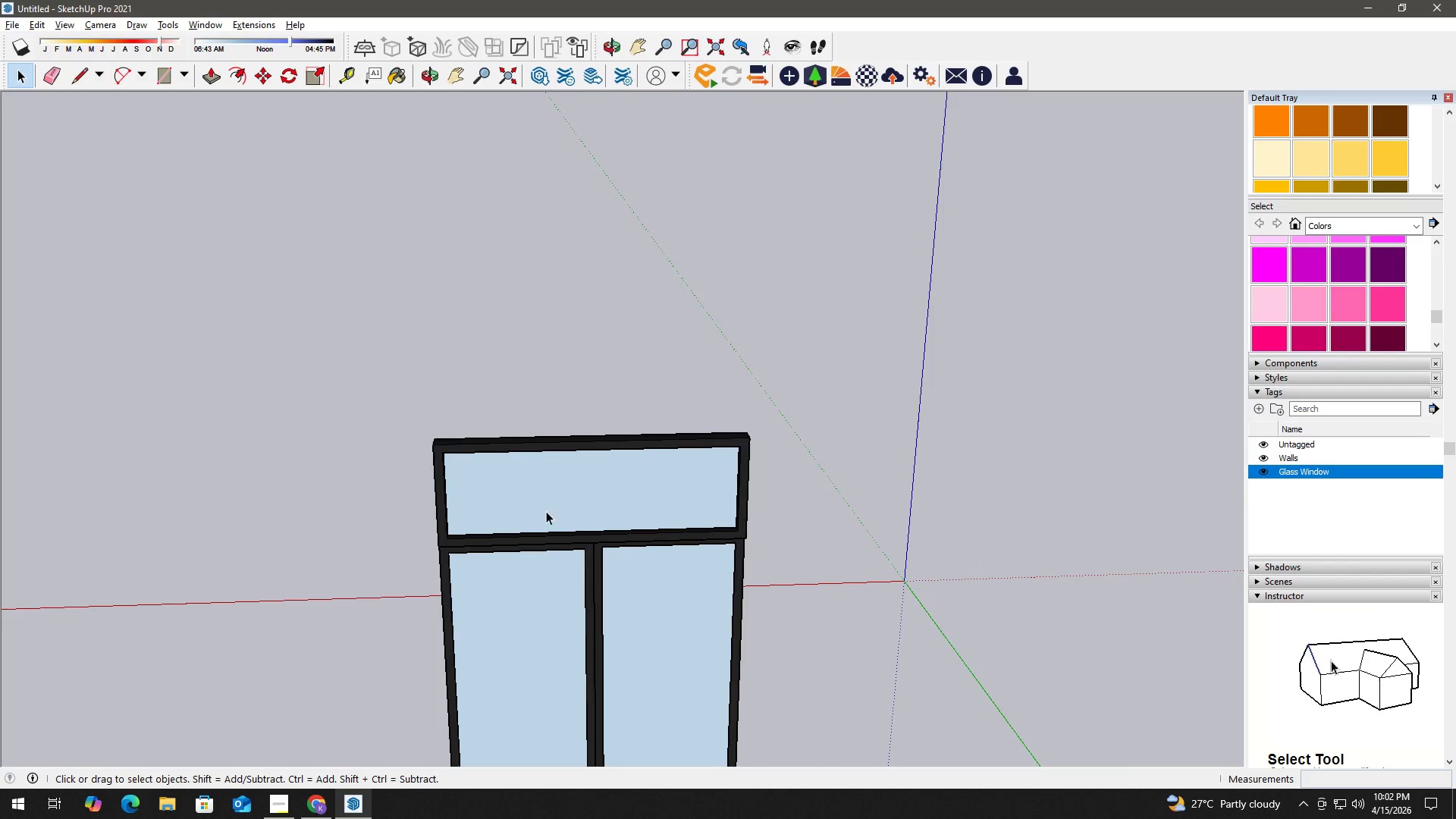 
double_click([563, 460])
 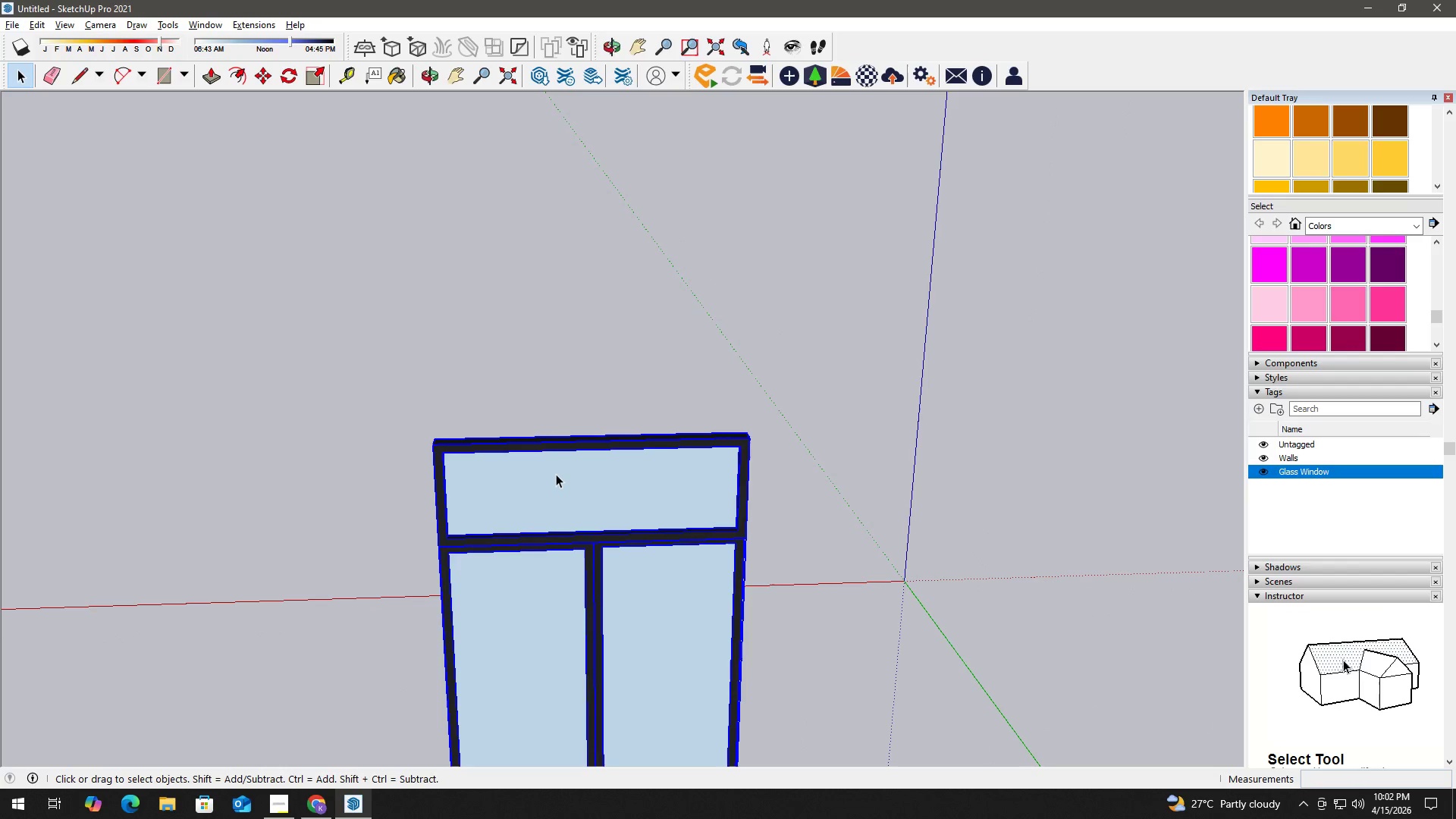 
triple_click([554, 475])
 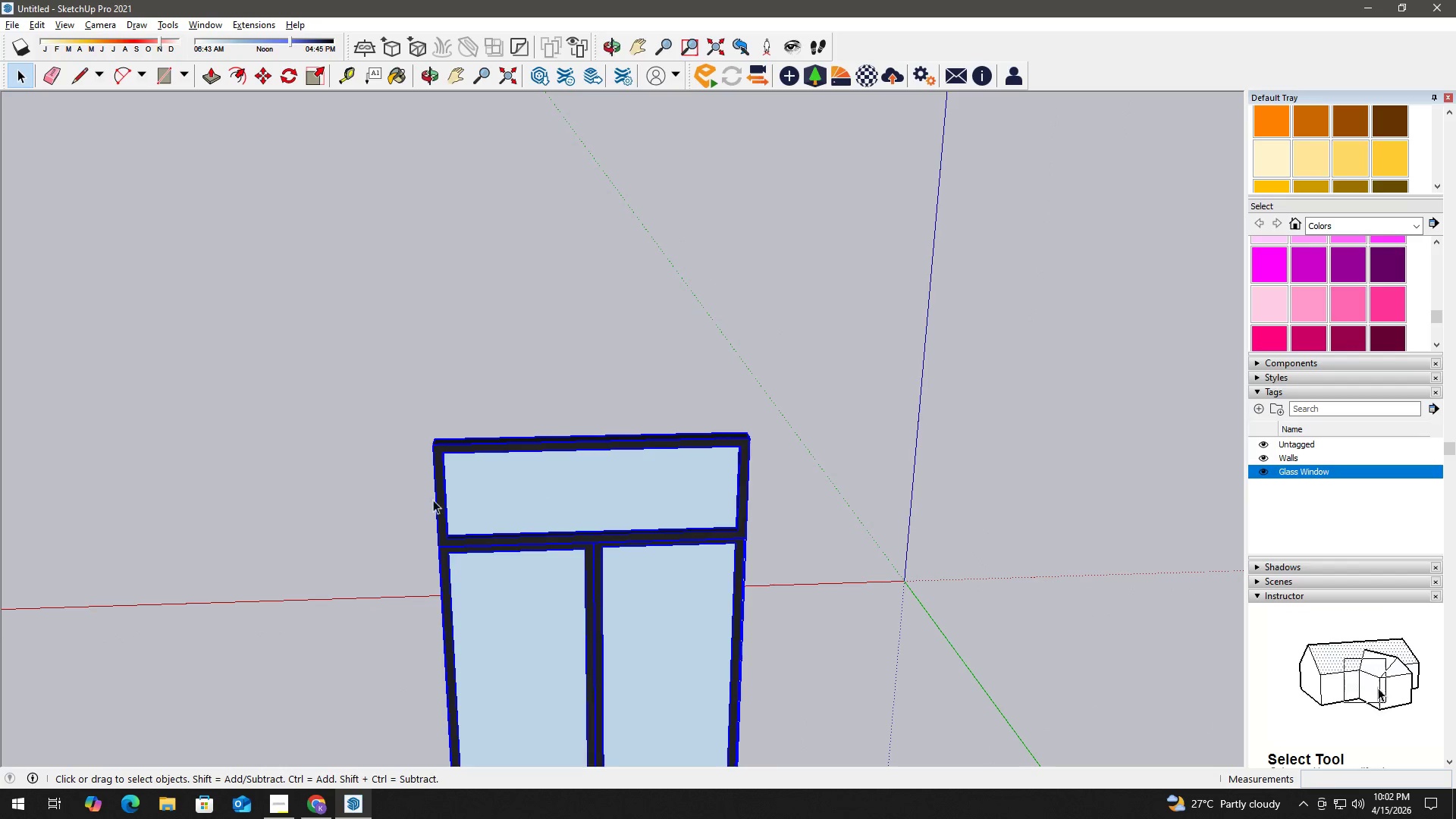 
scroll: coordinate [770, 589], scroll_direction: down, amount: 7.0
 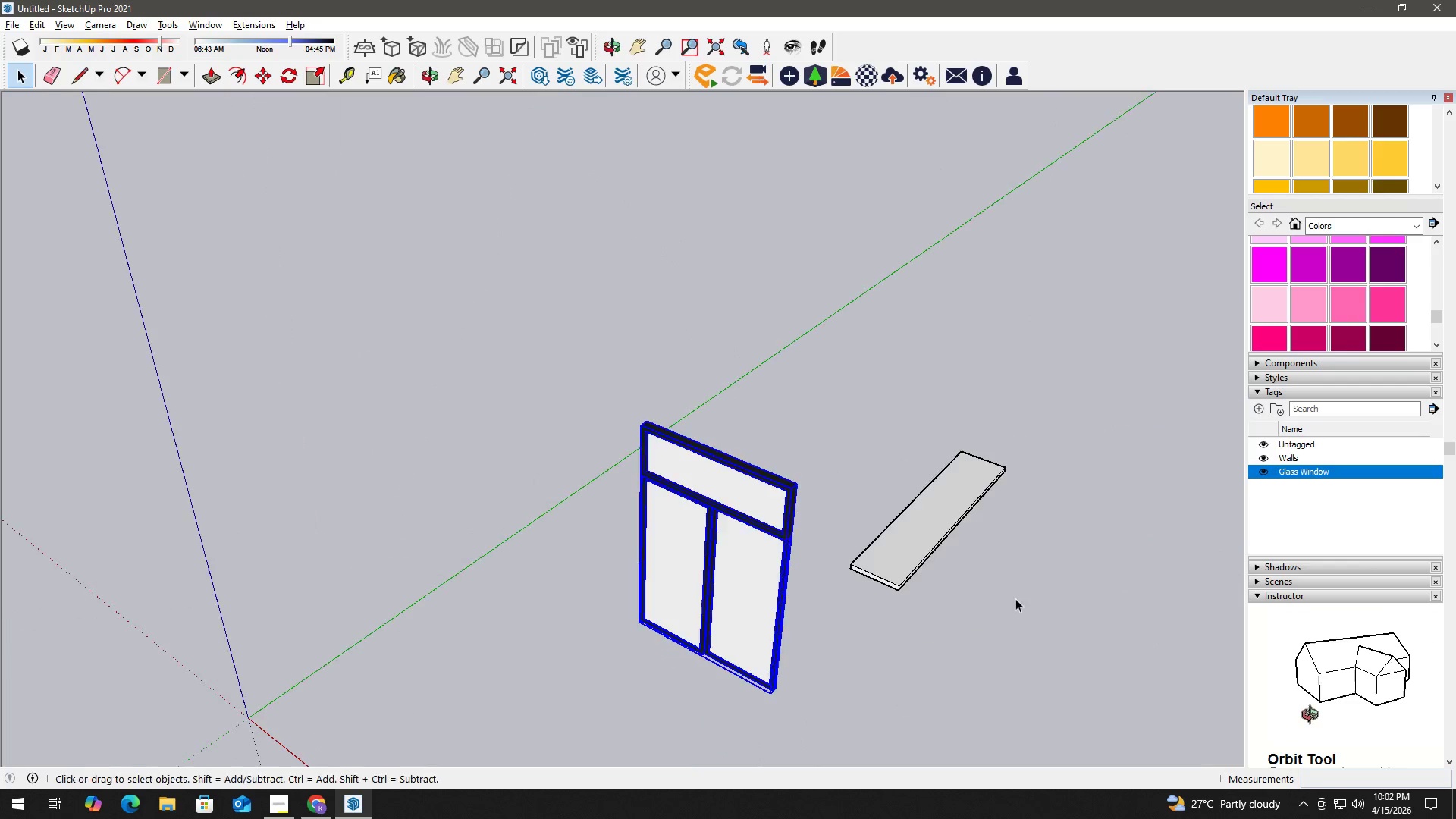 
key(H)
 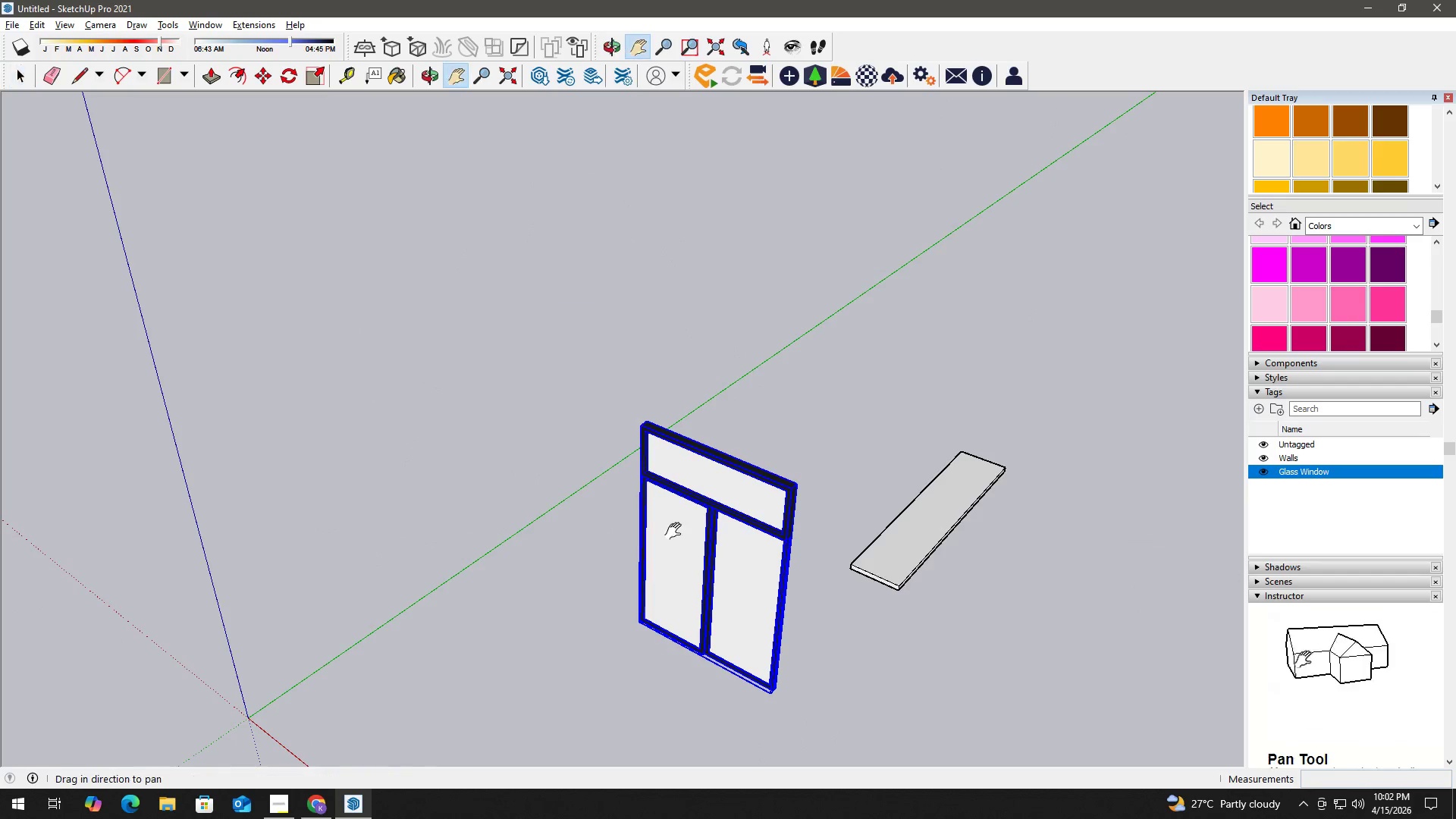 
left_click([676, 532])
 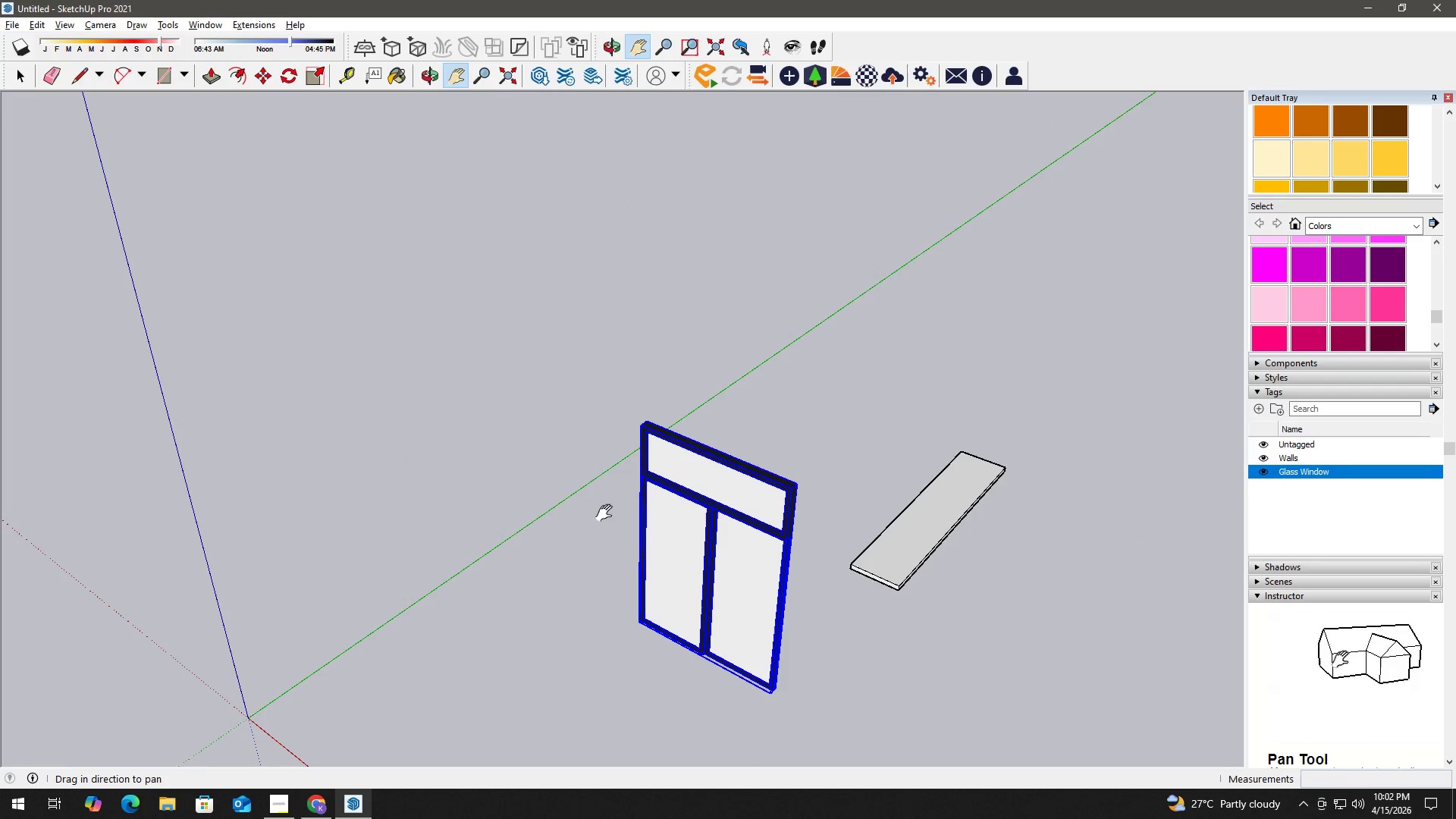 
key(H)
 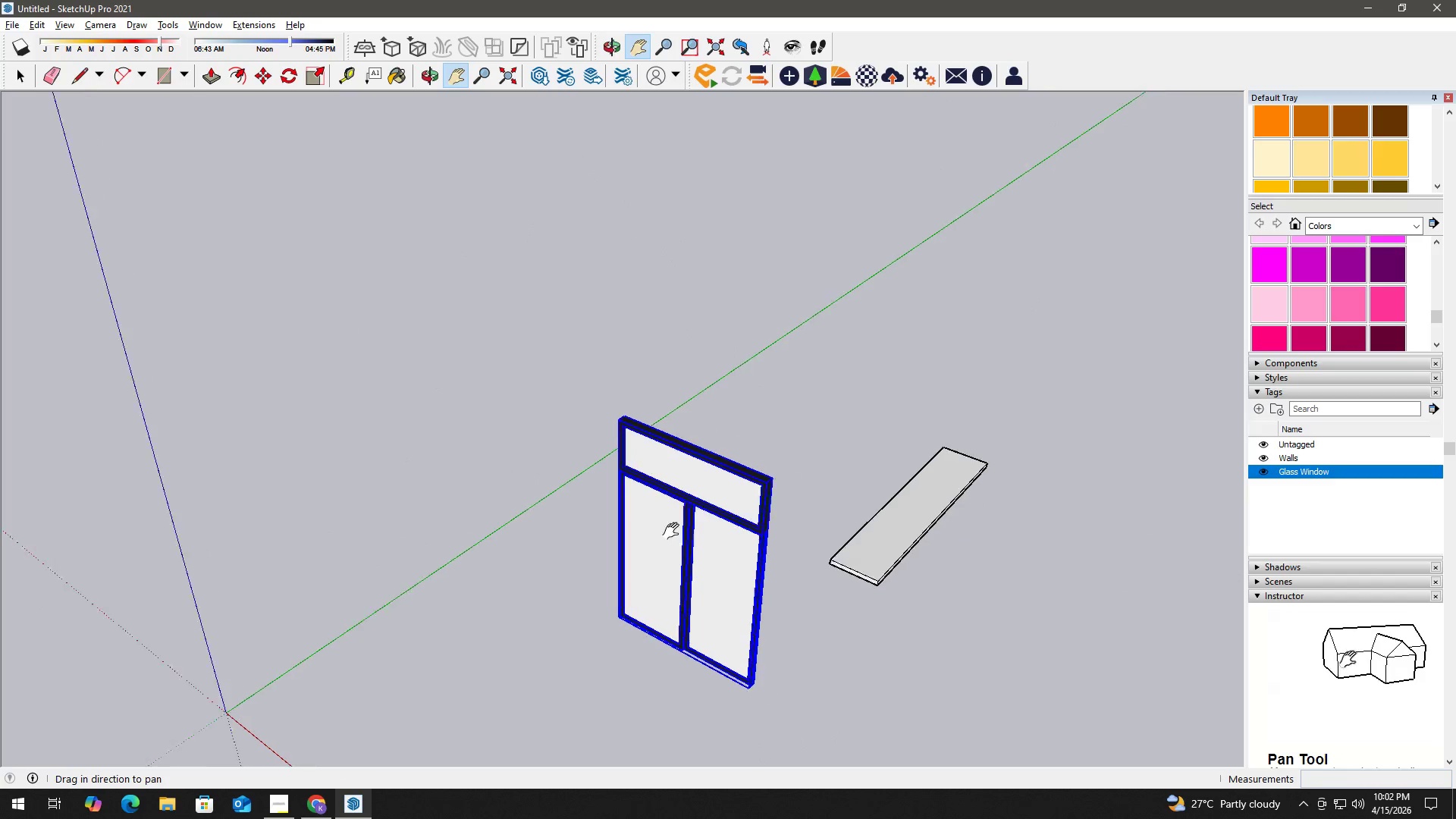 
left_click_drag(start_coordinate=[732, 545], to_coordinate=[441, 452])
 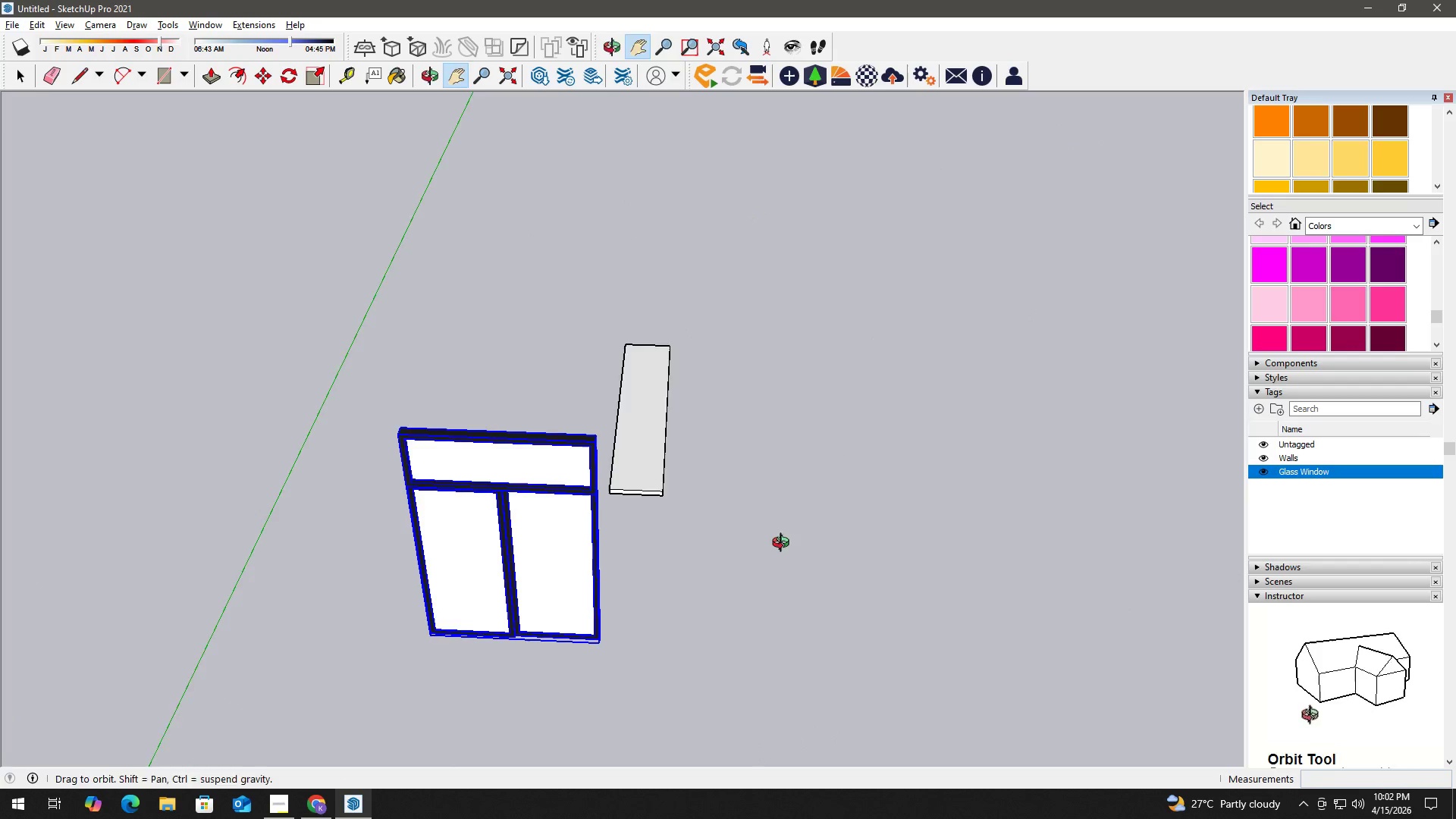 
key(Space)
 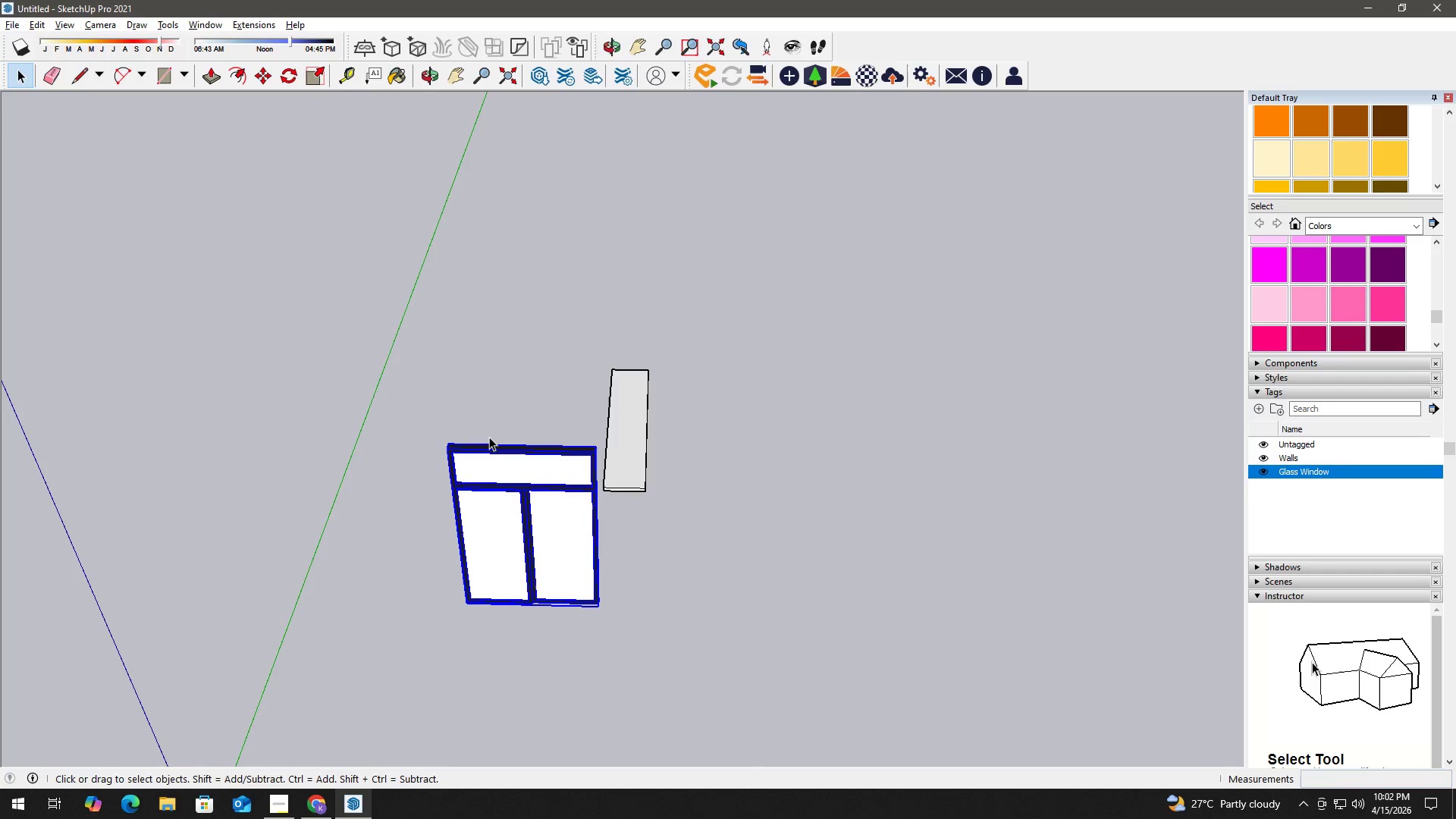 
key(R)
 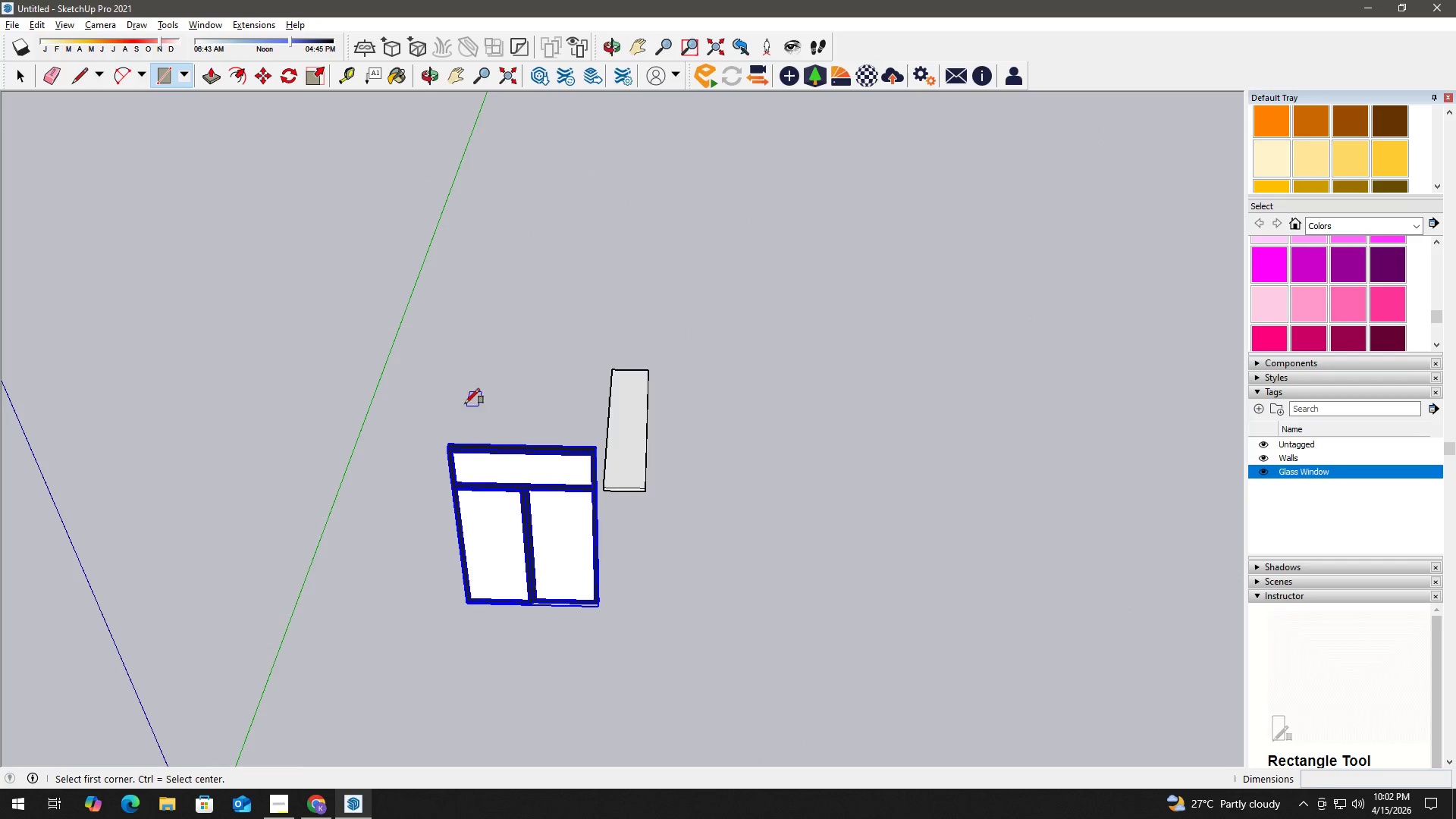 
scroll: coordinate [576, 480], scroll_direction: down, amount: 3.0
 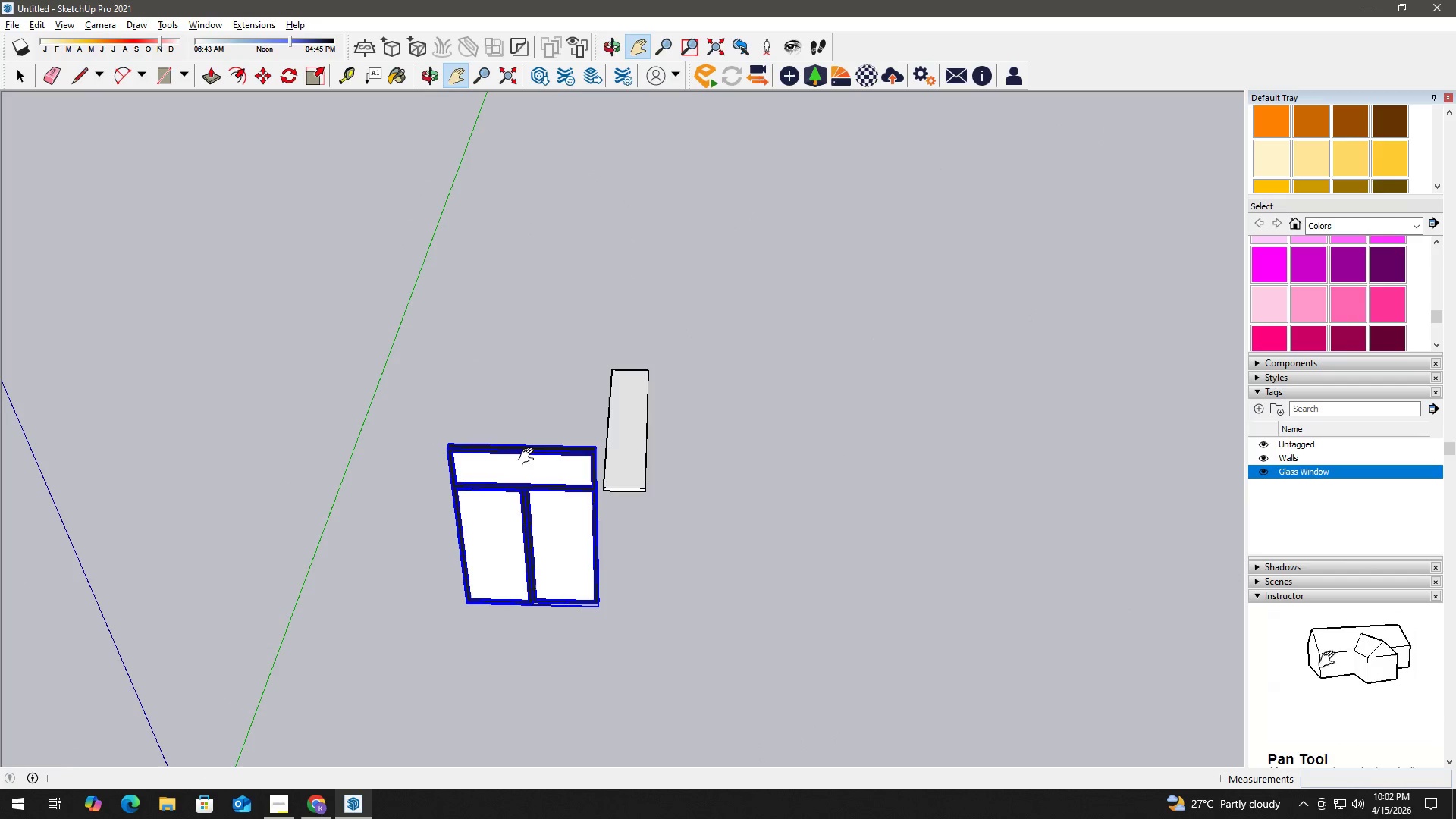 
left_click_drag(start_coordinate=[456, 389], to_coordinate=[482, 411])
 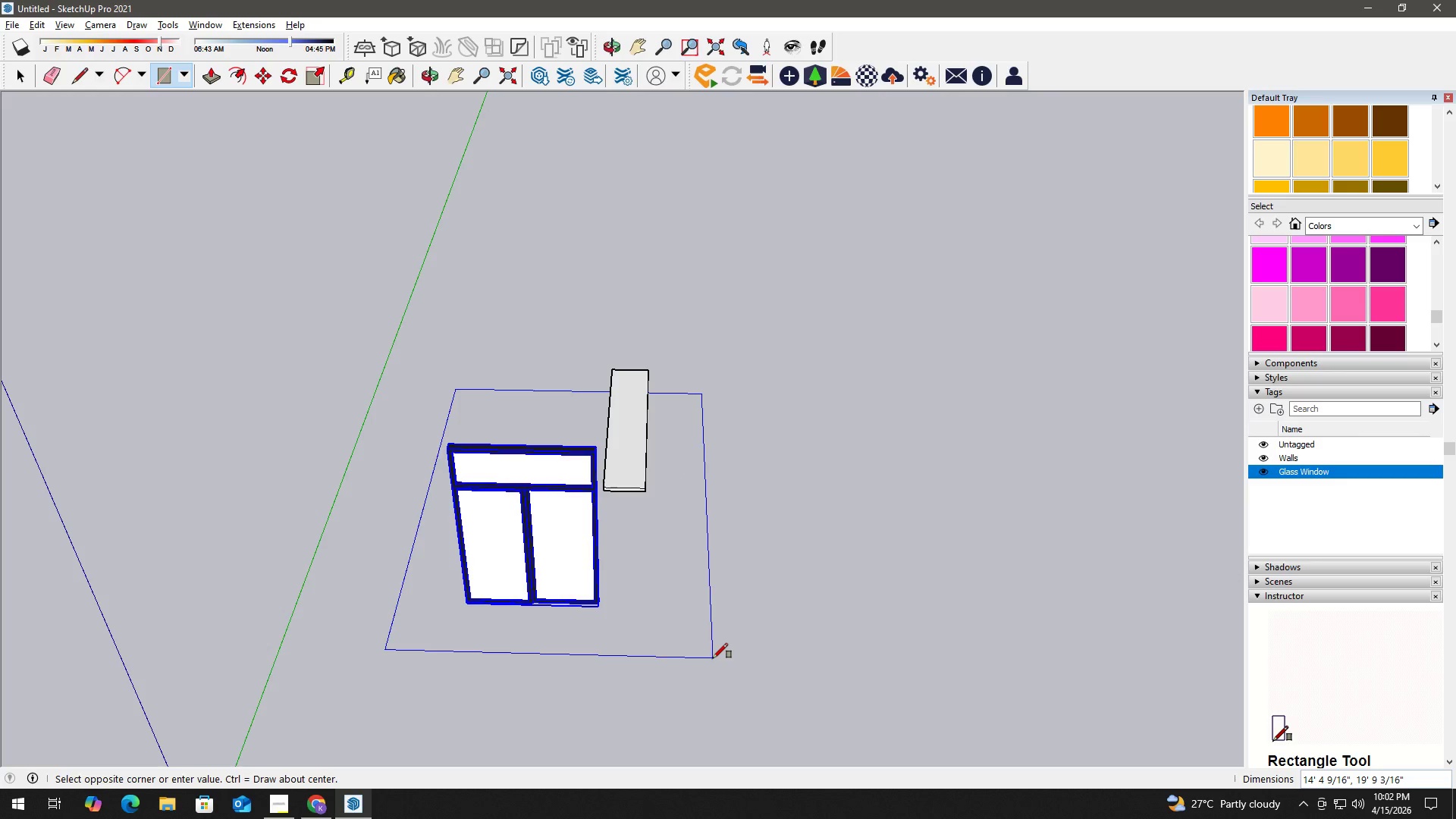 
key(Numpad1)
 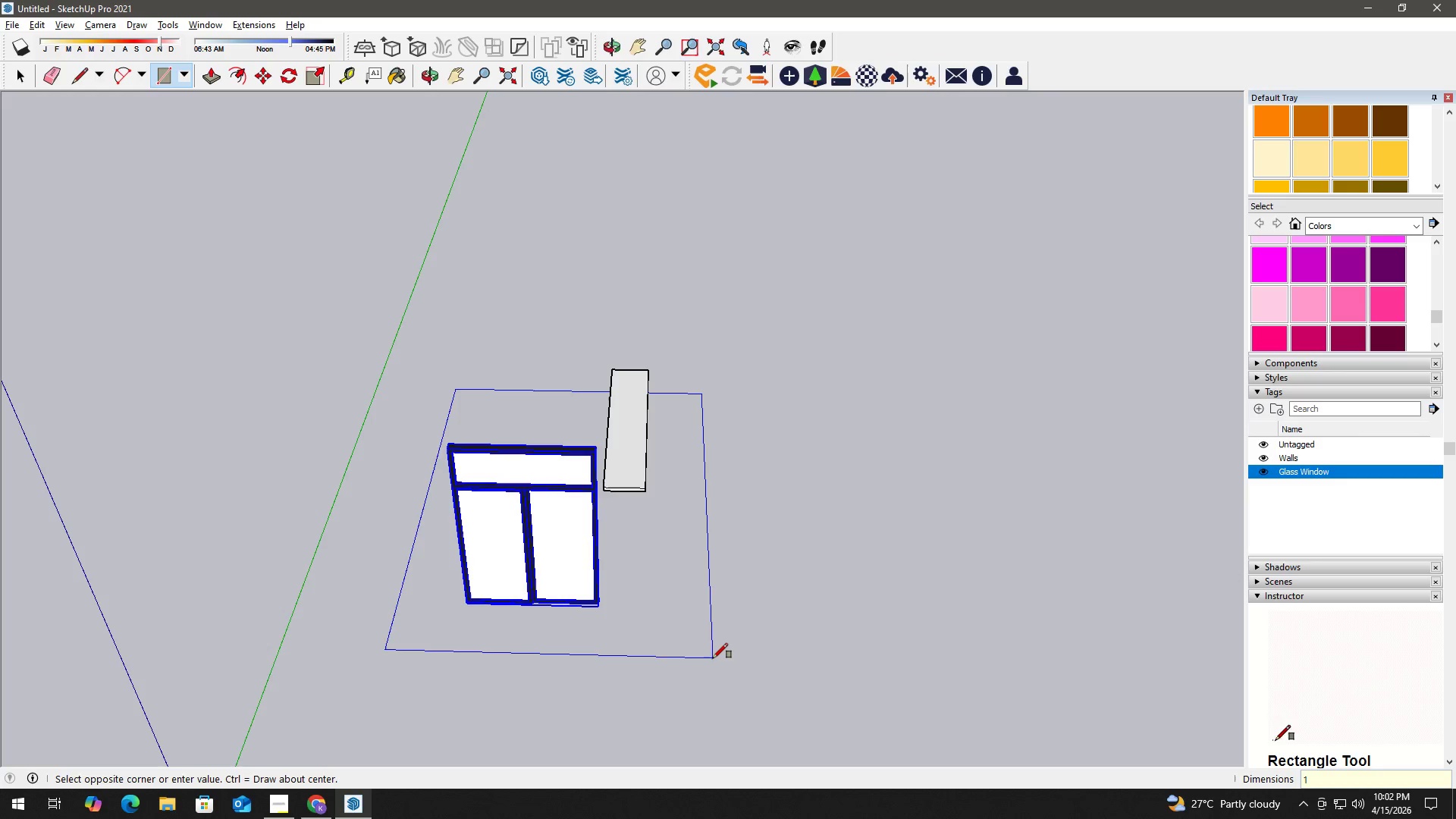 
key(Numpad0)
 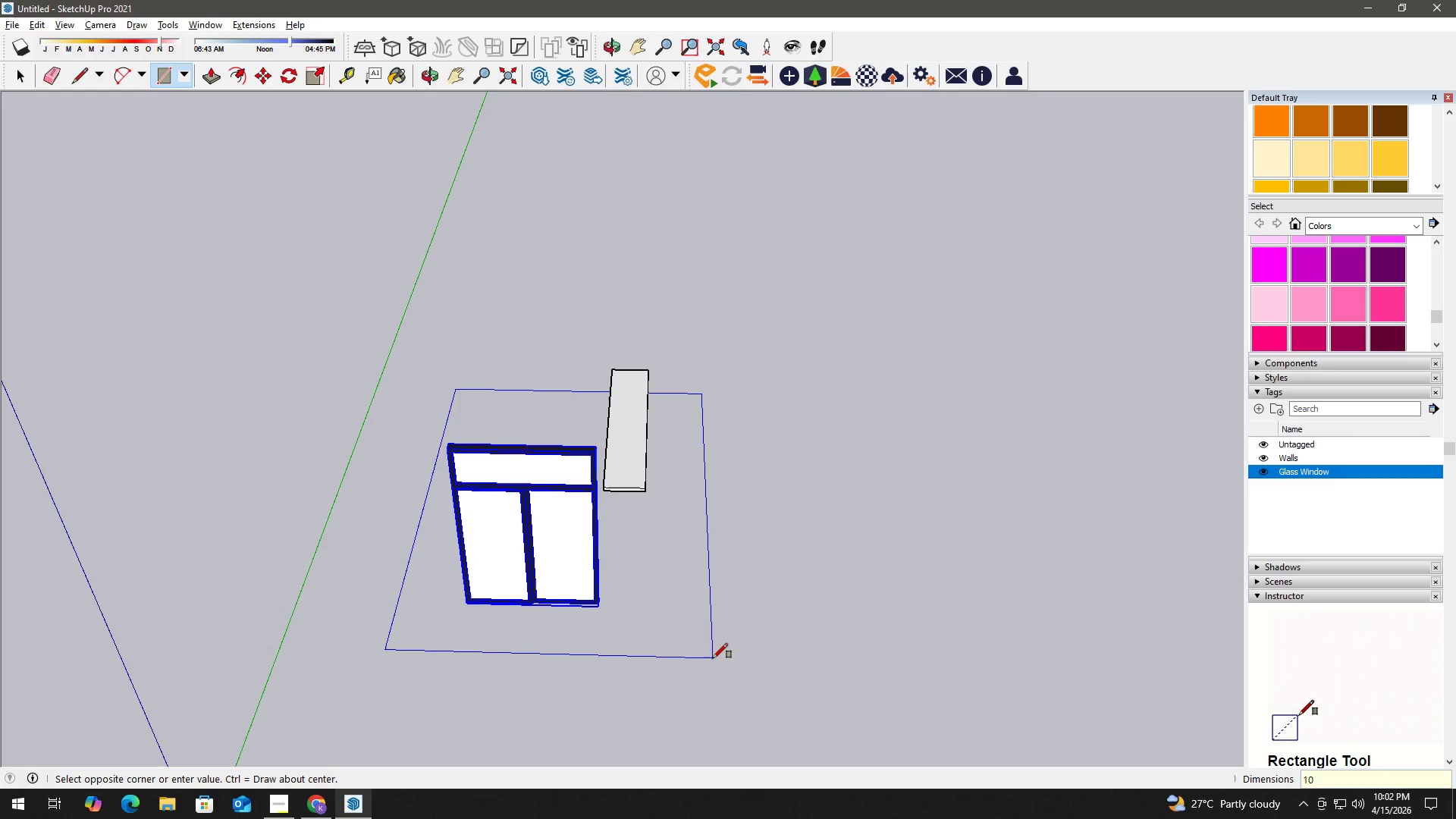 
key(Quote)
 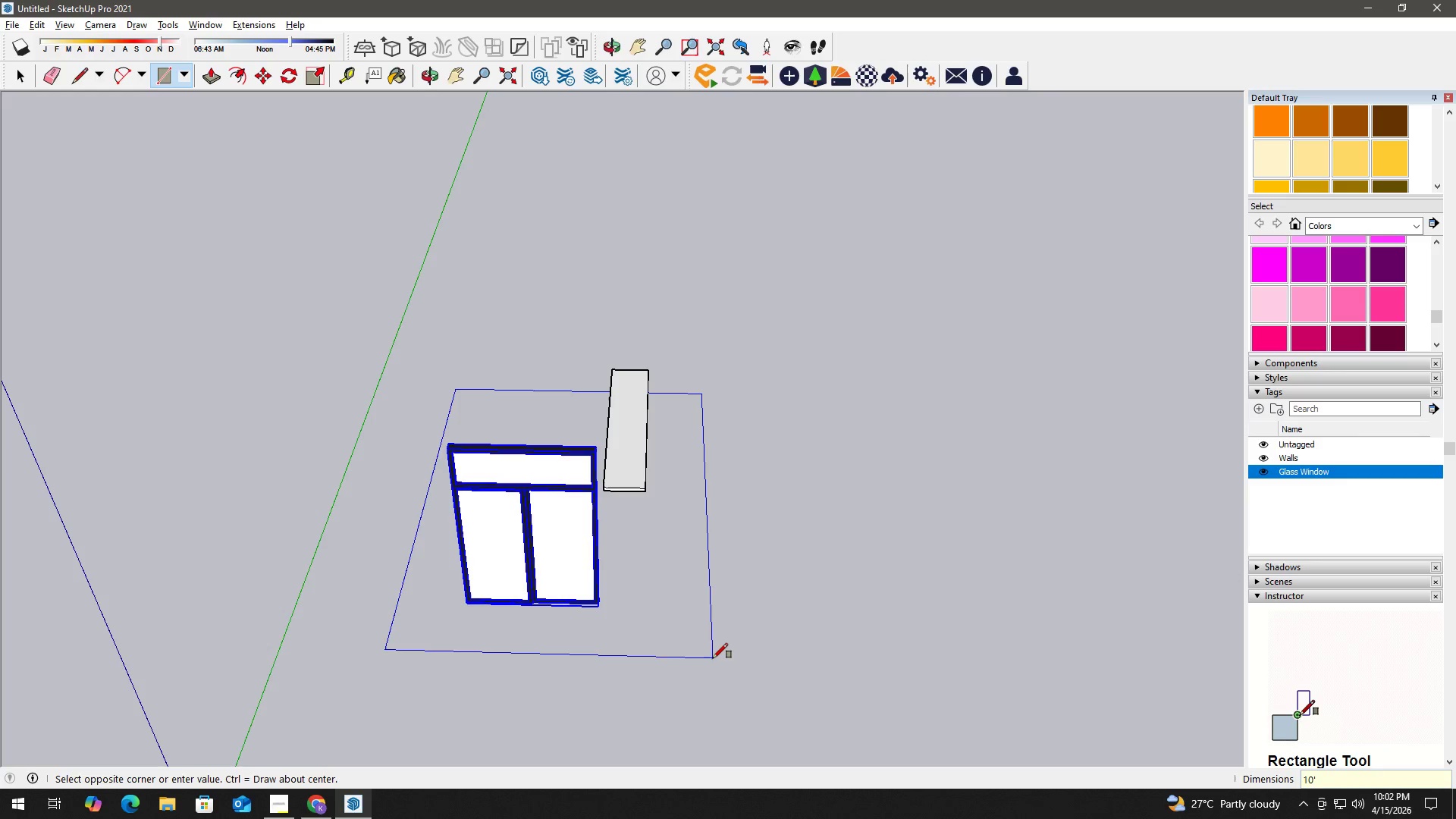 
key(Comma)
 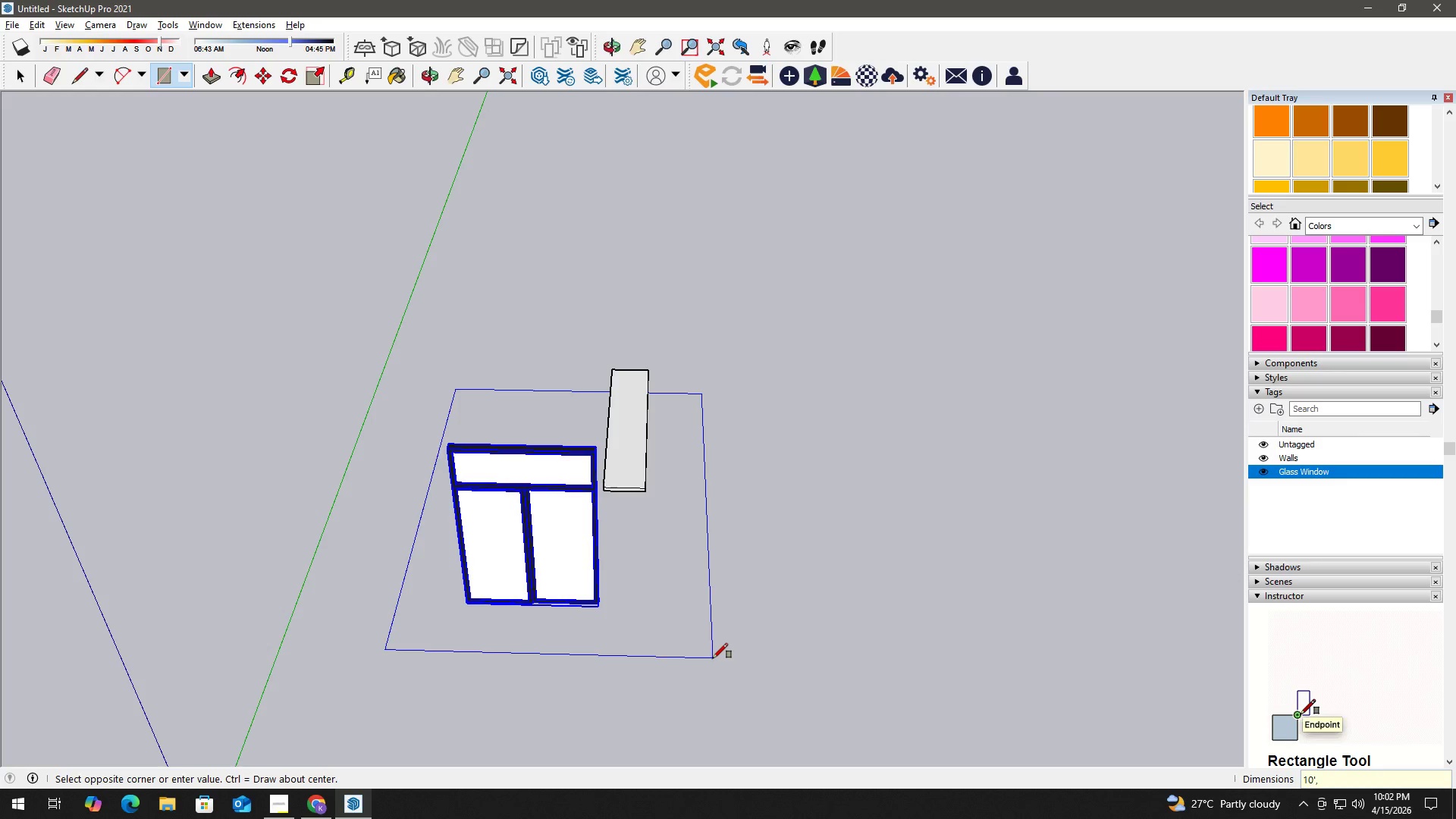 
key(Numpad1)
 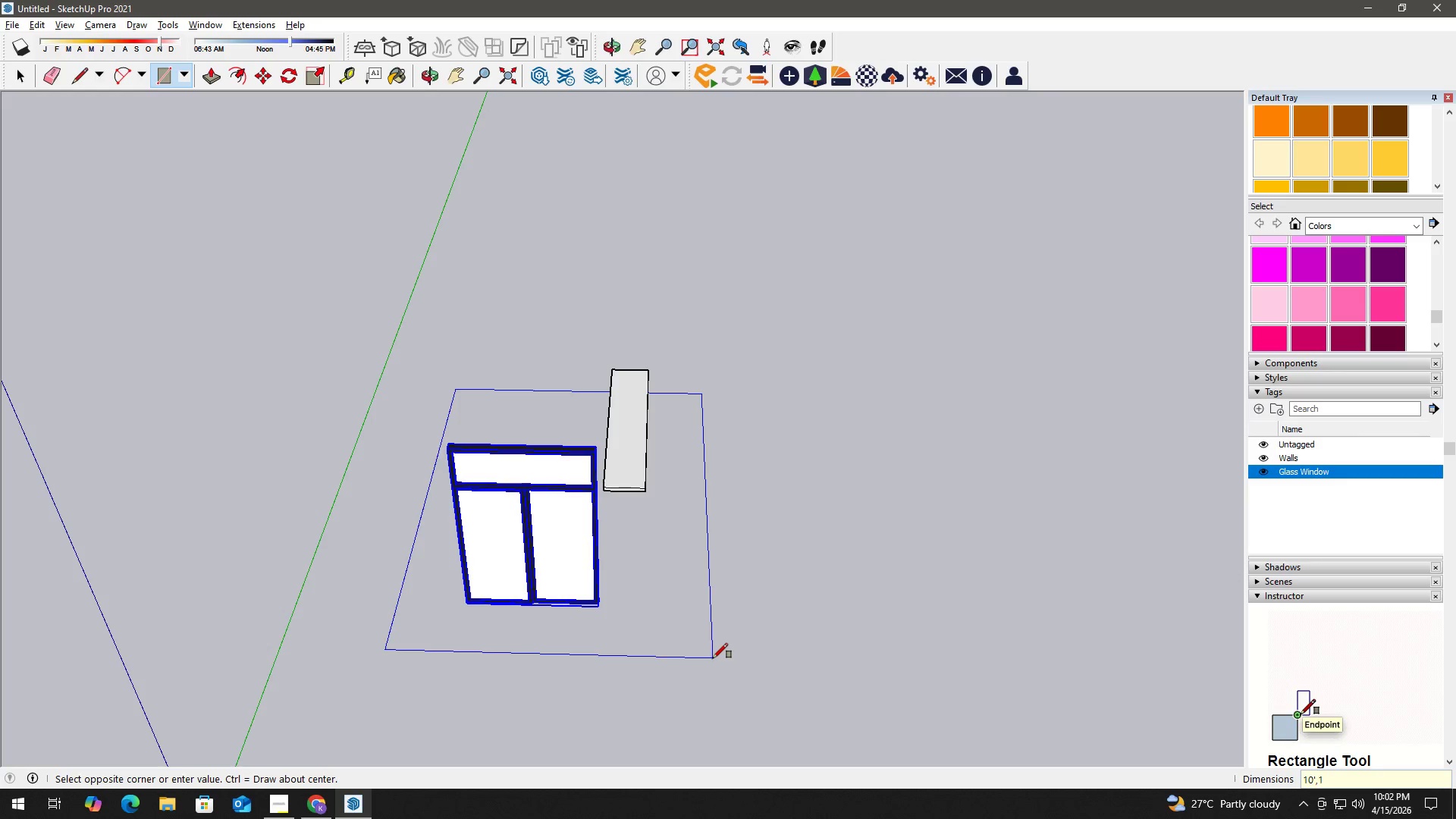 
key(Numpad5)
 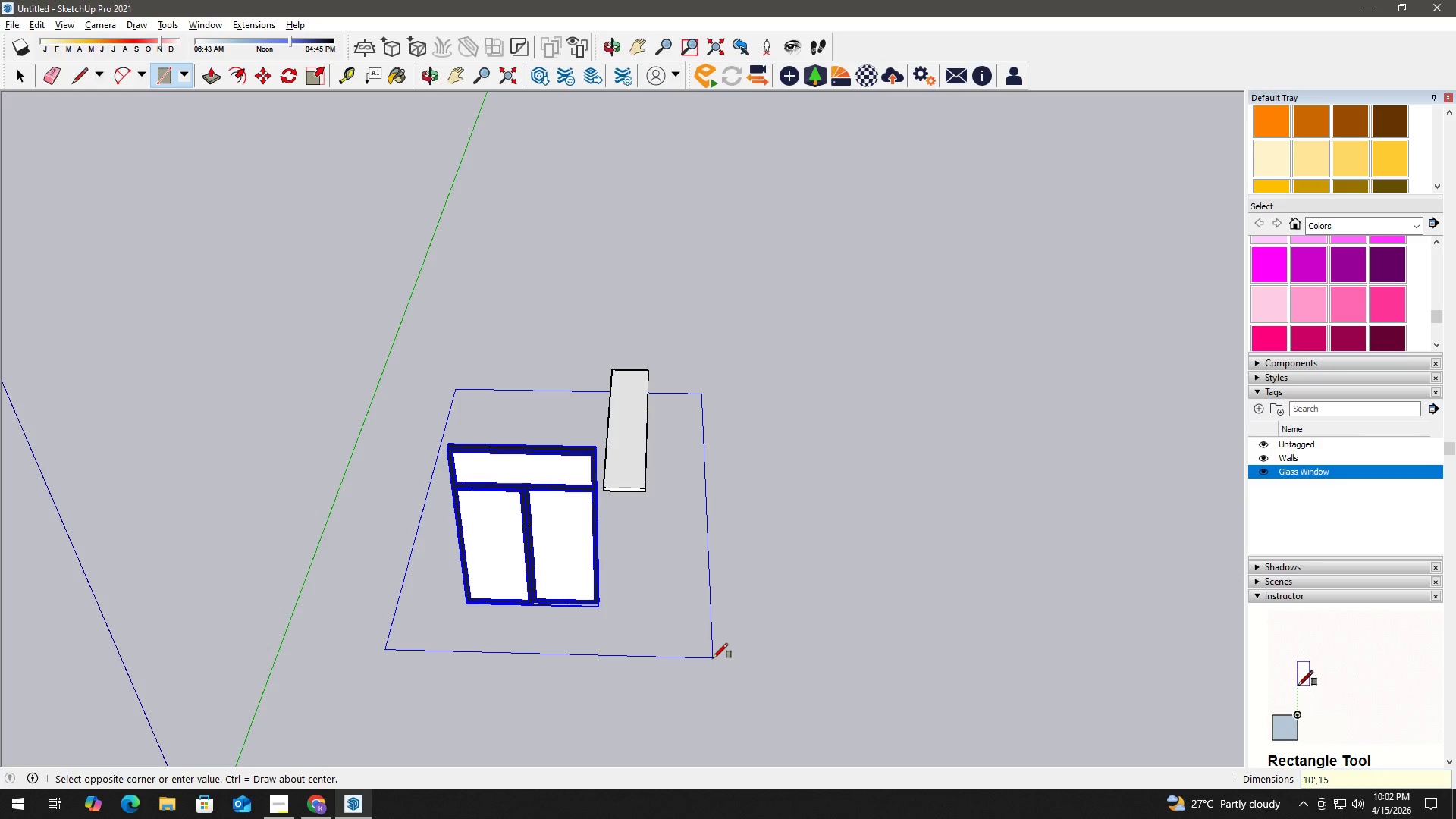 
key(Quote)
 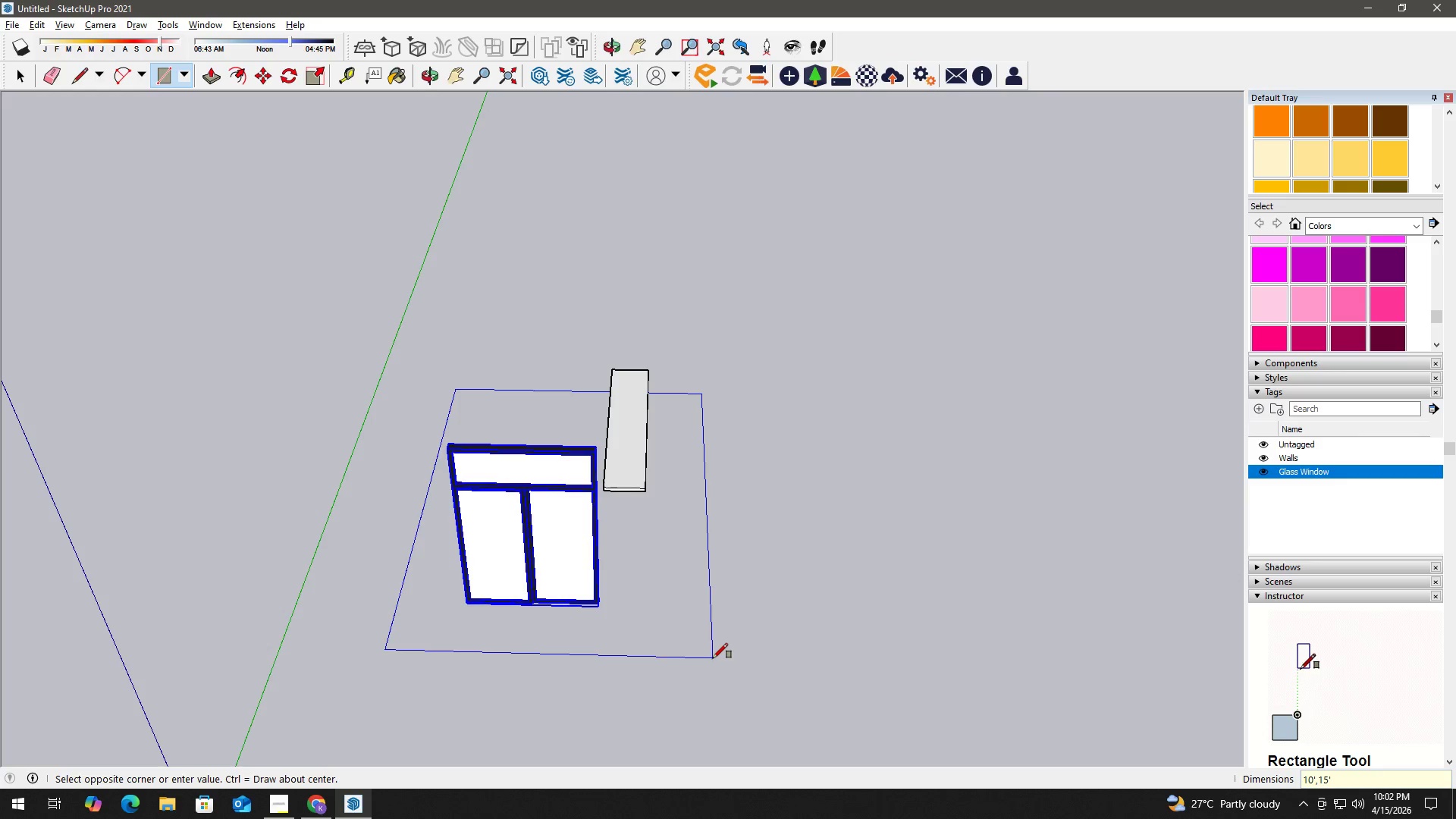 
key(Enter)
 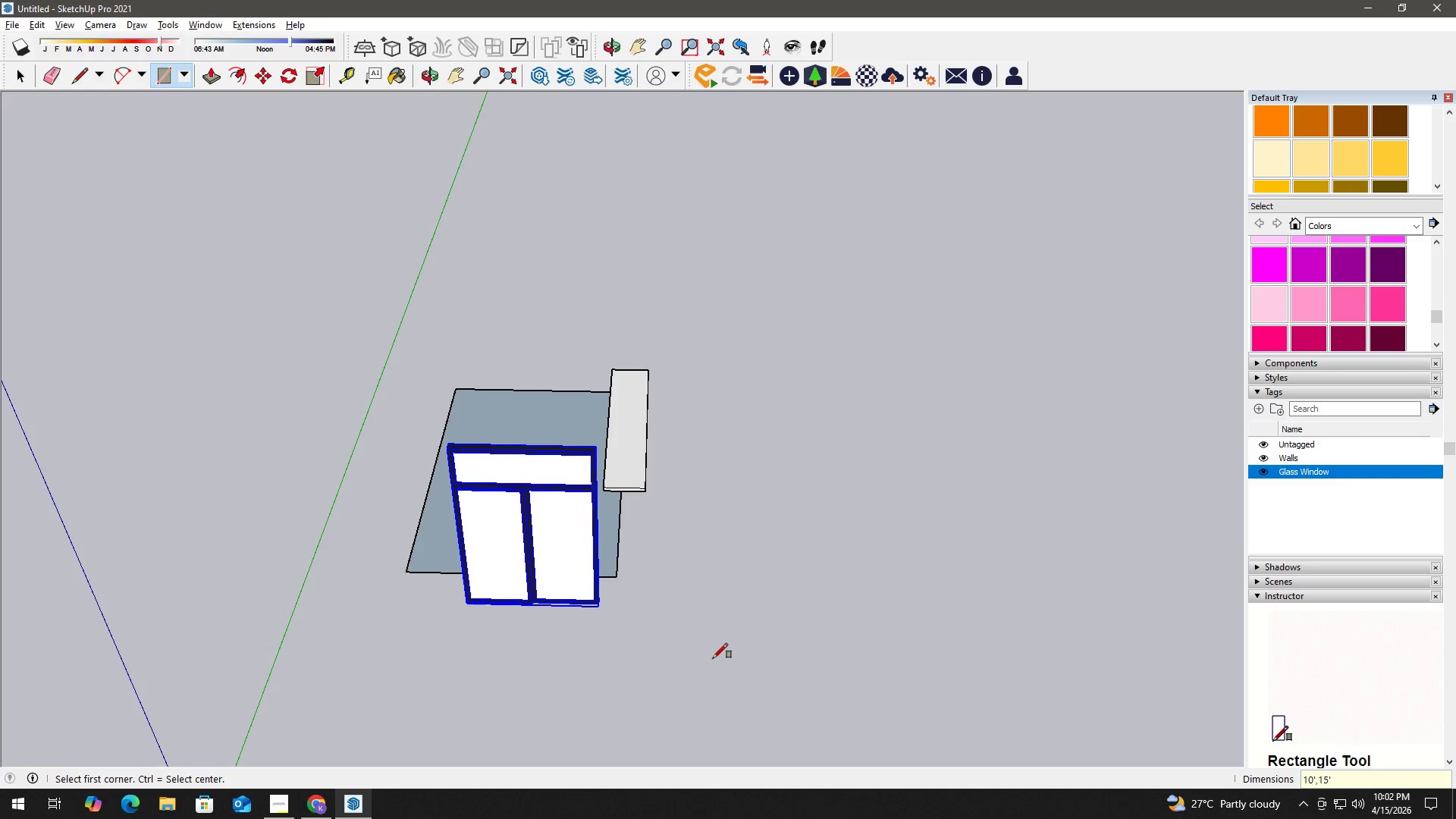 
key(Space)
 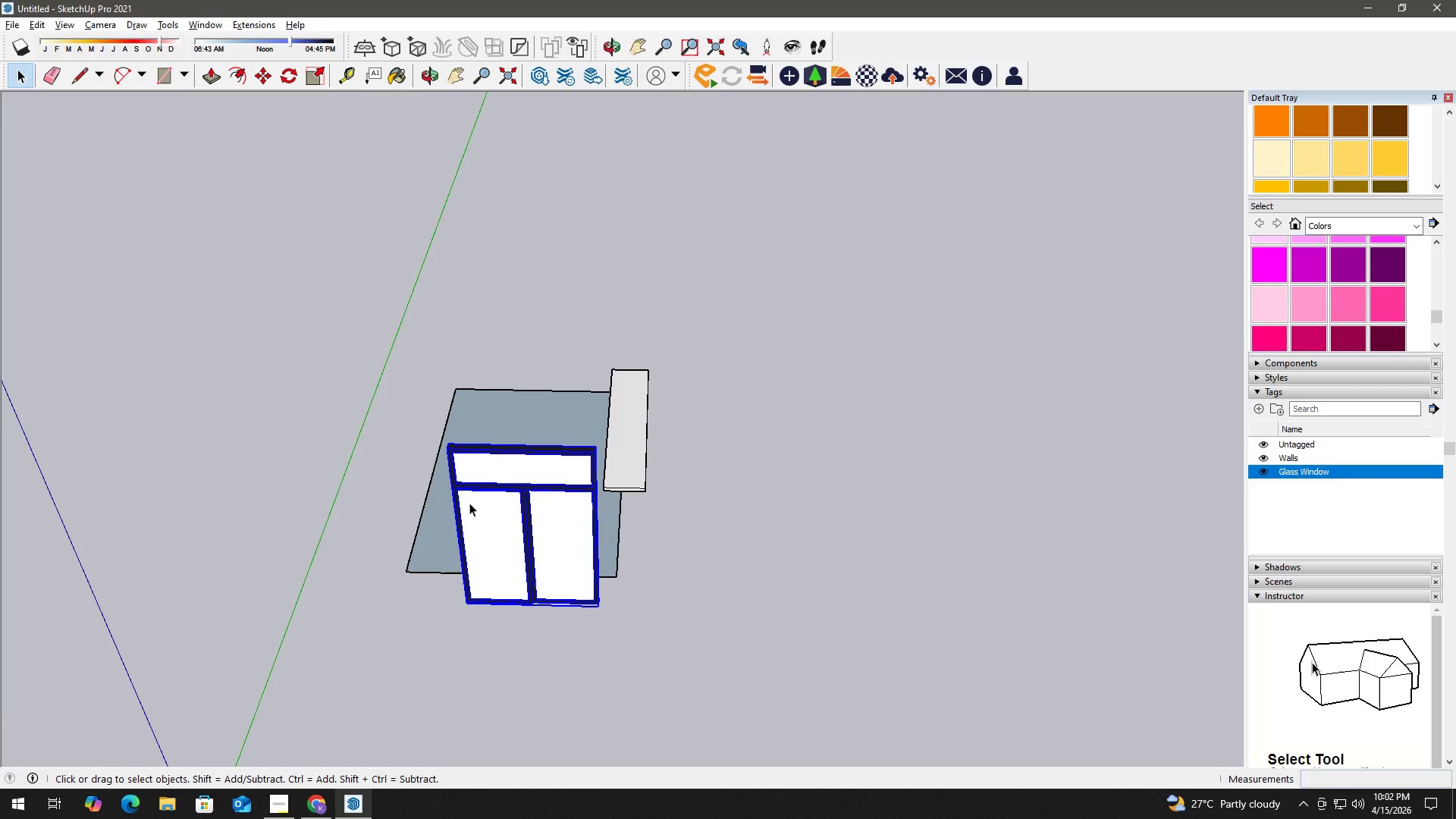 
key(H)
 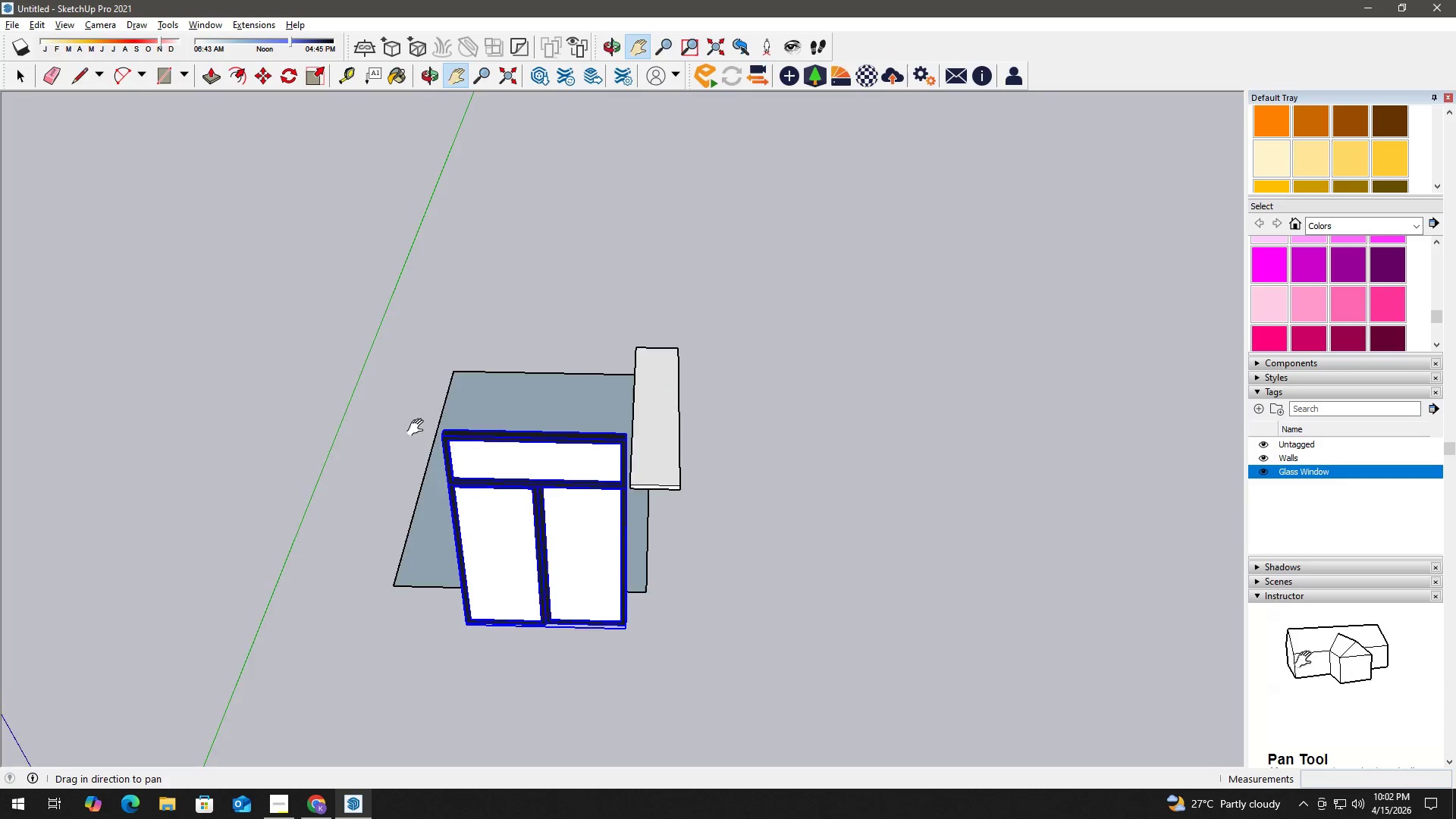 
left_click_drag(start_coordinate=[419, 428], to_coordinate=[533, 487])
 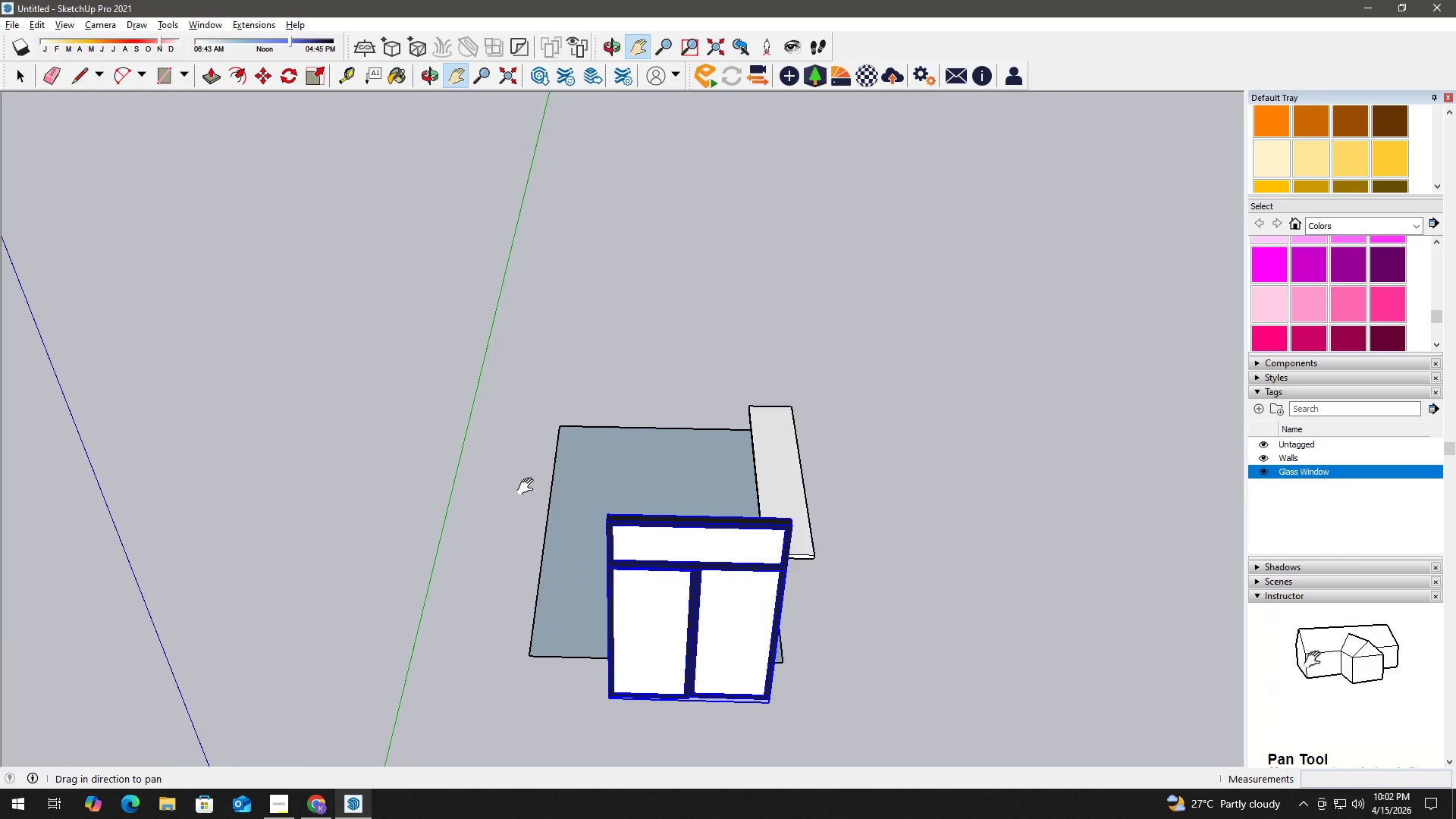 
scroll: coordinate [469, 502], scroll_direction: up, amount: 2.0
 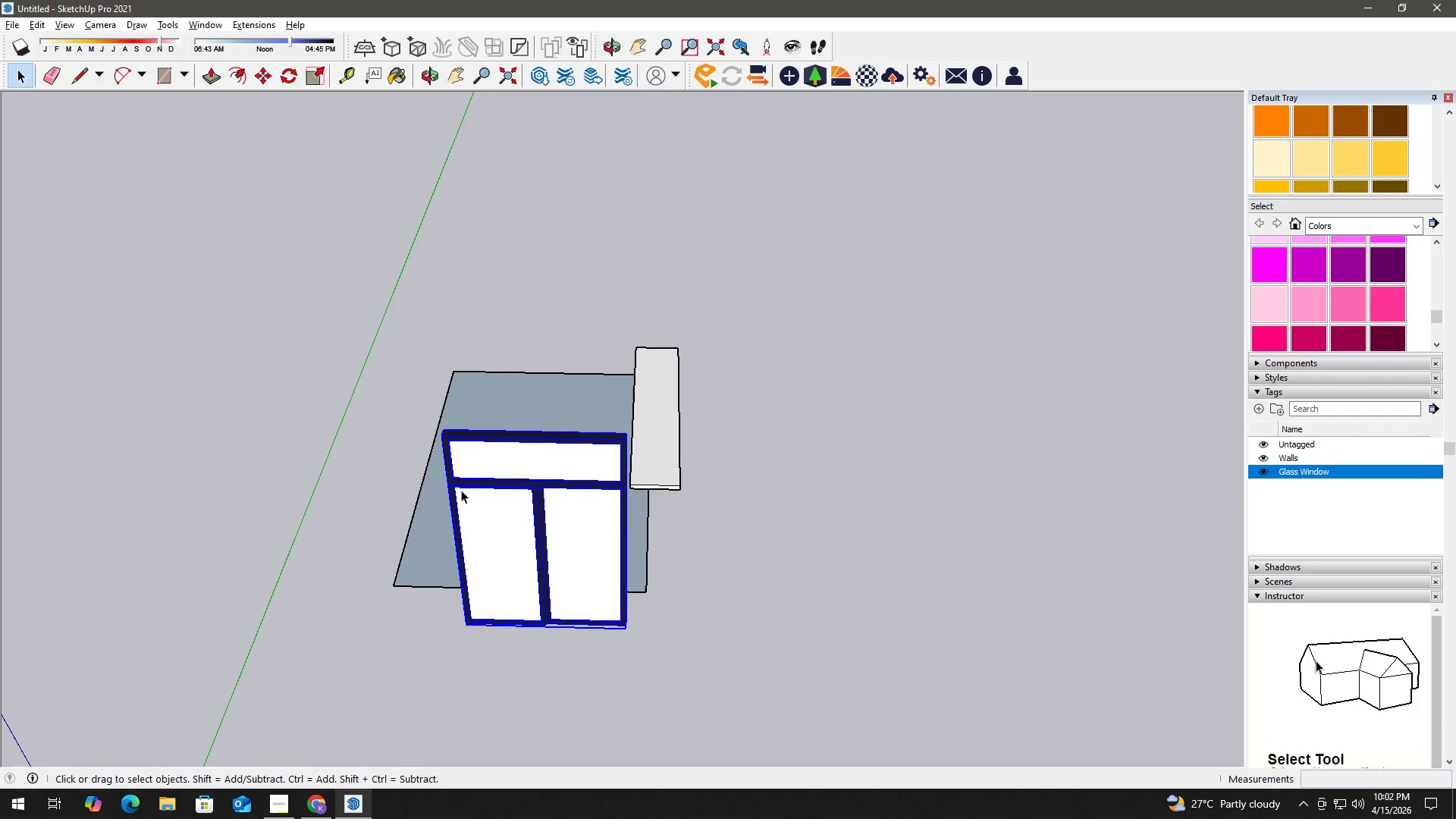 
key(Space)
 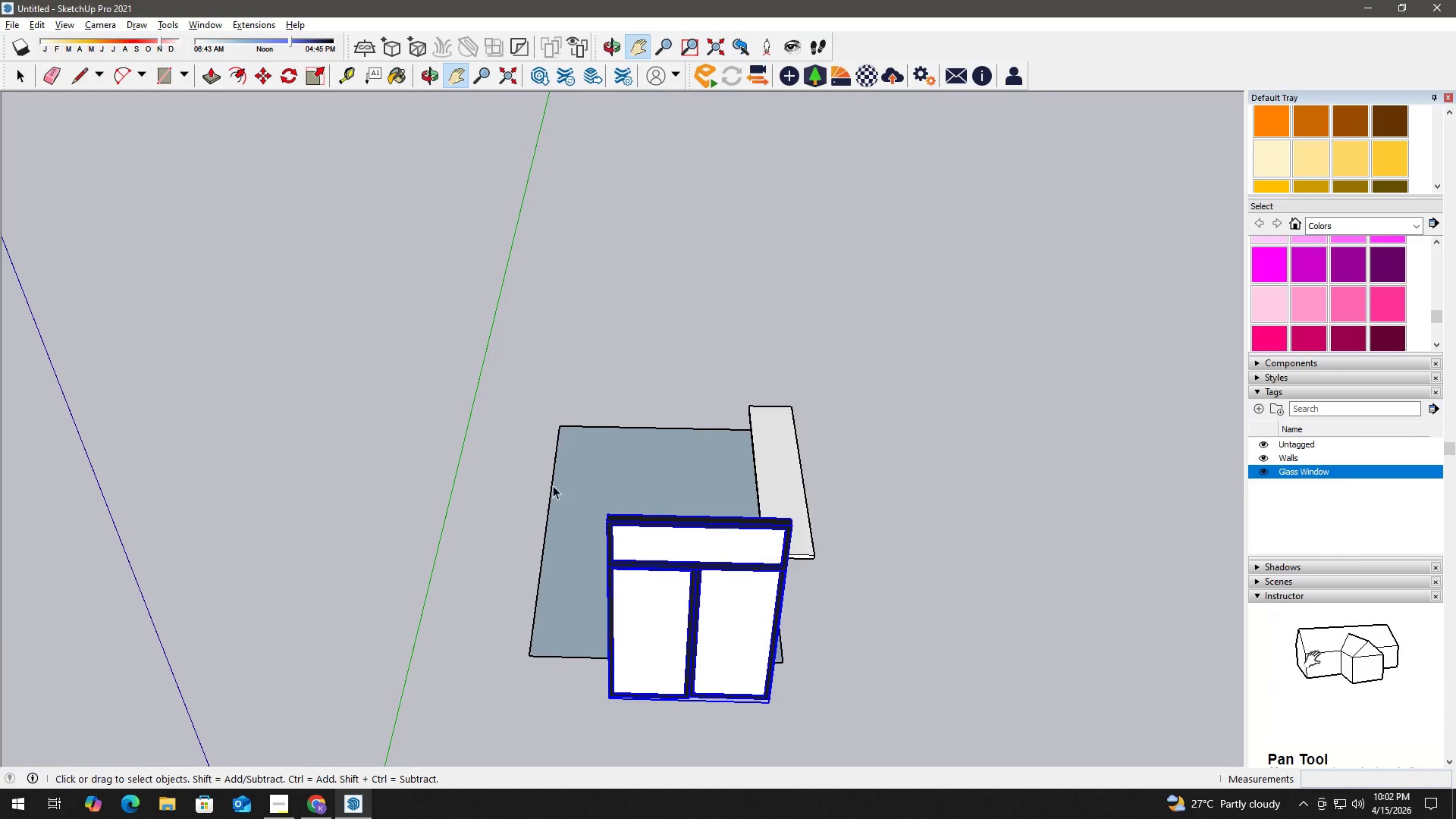 
scroll: coordinate [561, 486], scroll_direction: up, amount: 1.0
 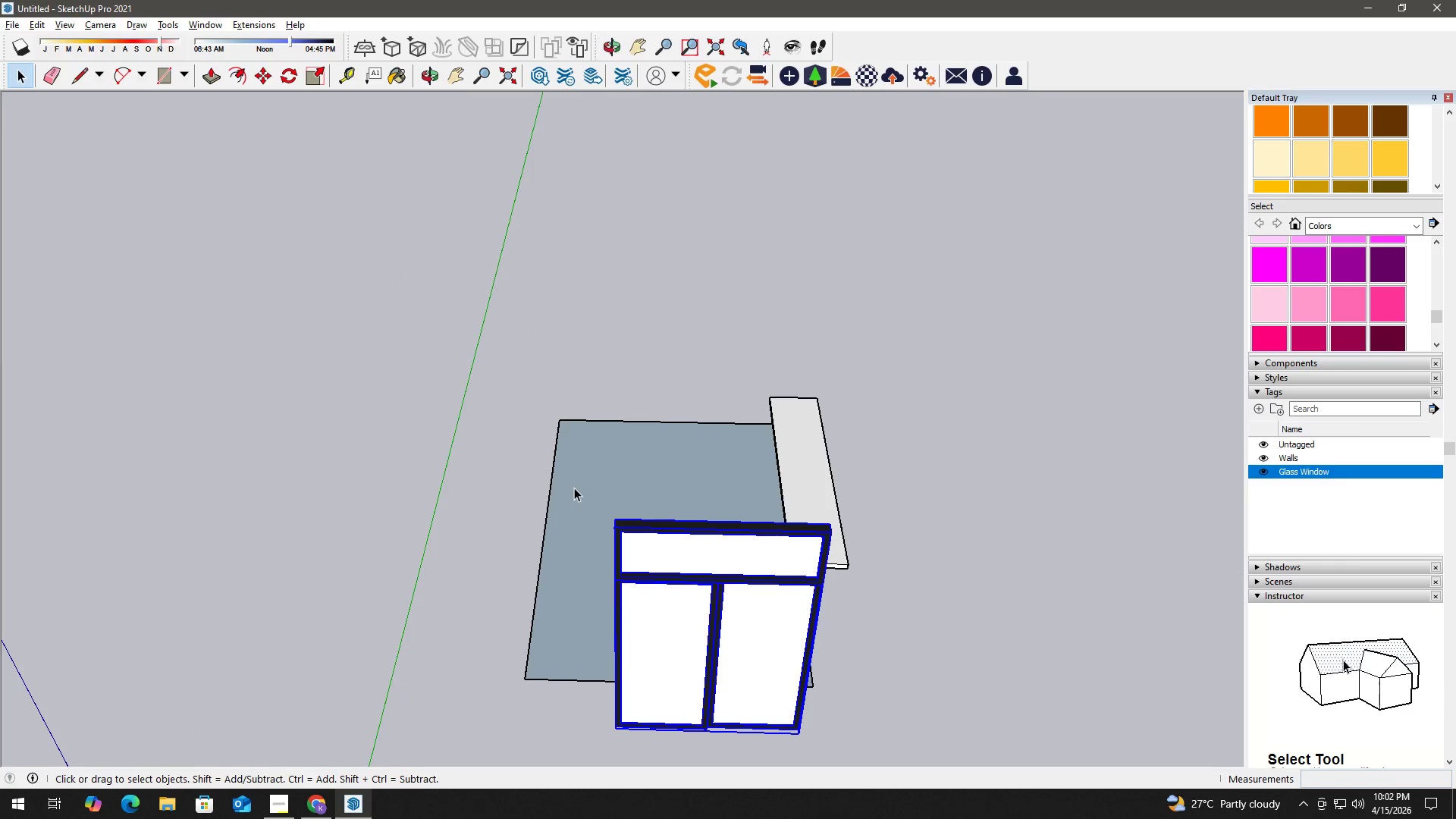 
key(F)
 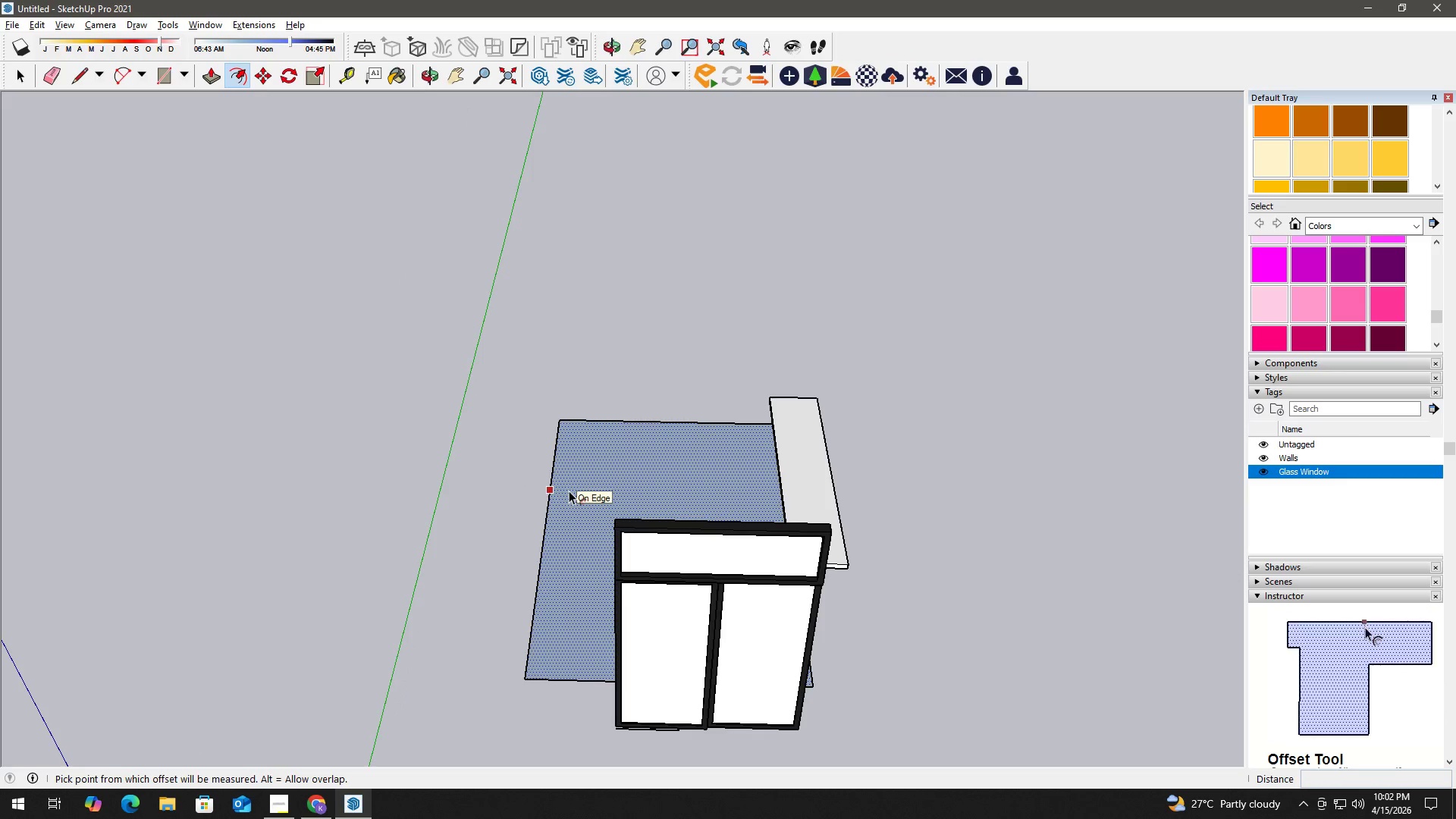 
left_click([569, 491])
 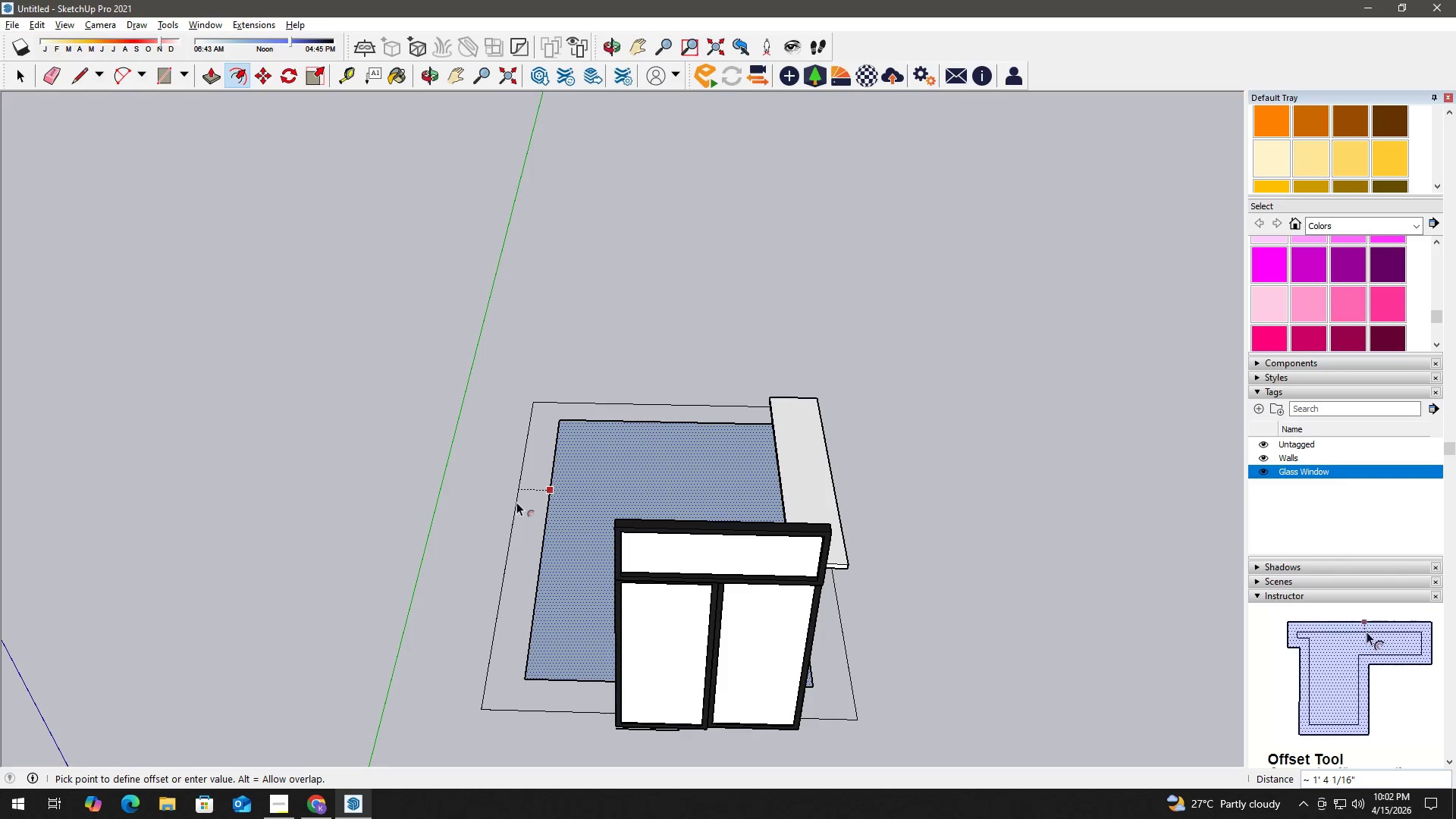 
key(Numpad4)
 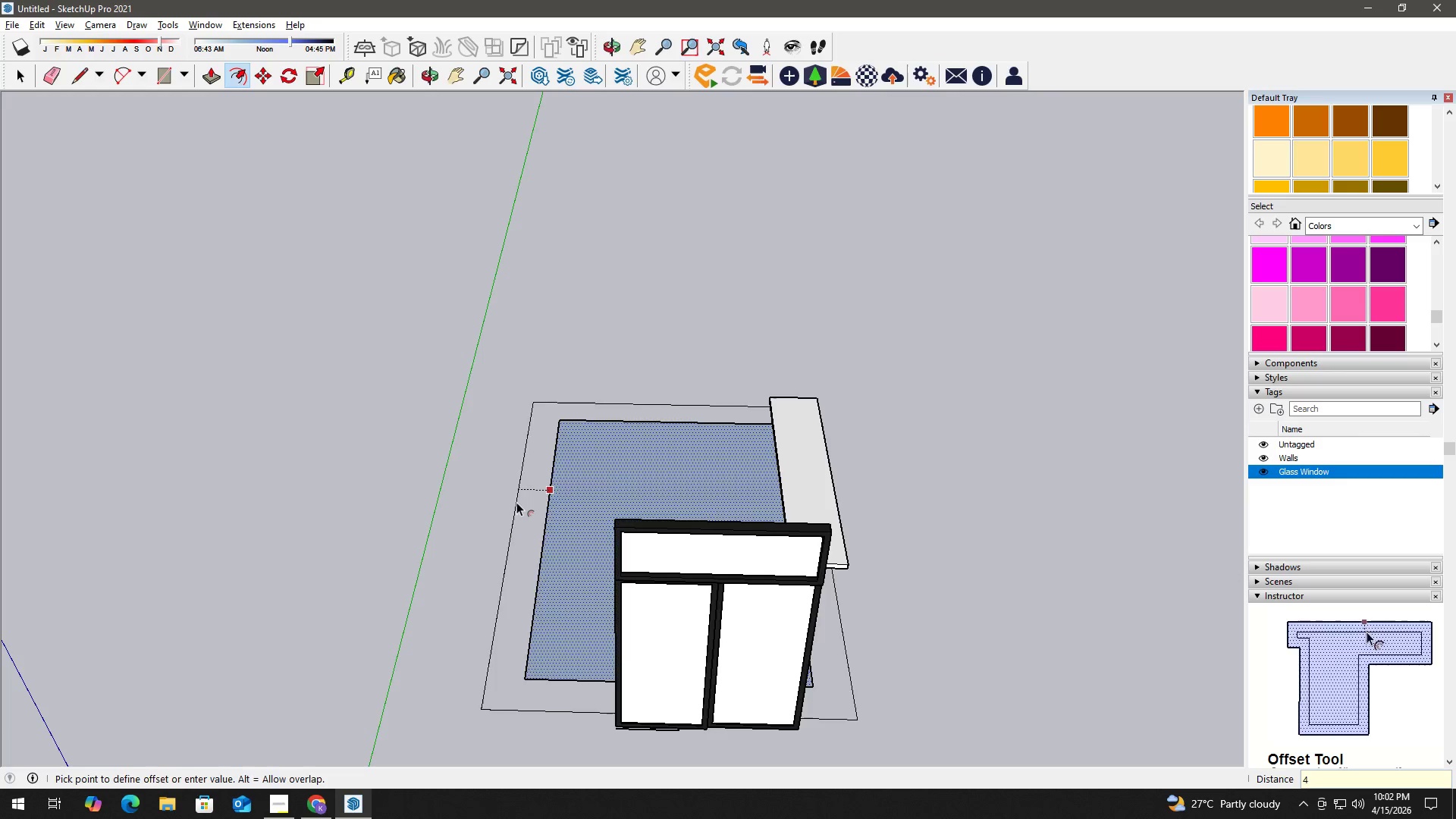 
key(NumpadEnter)
 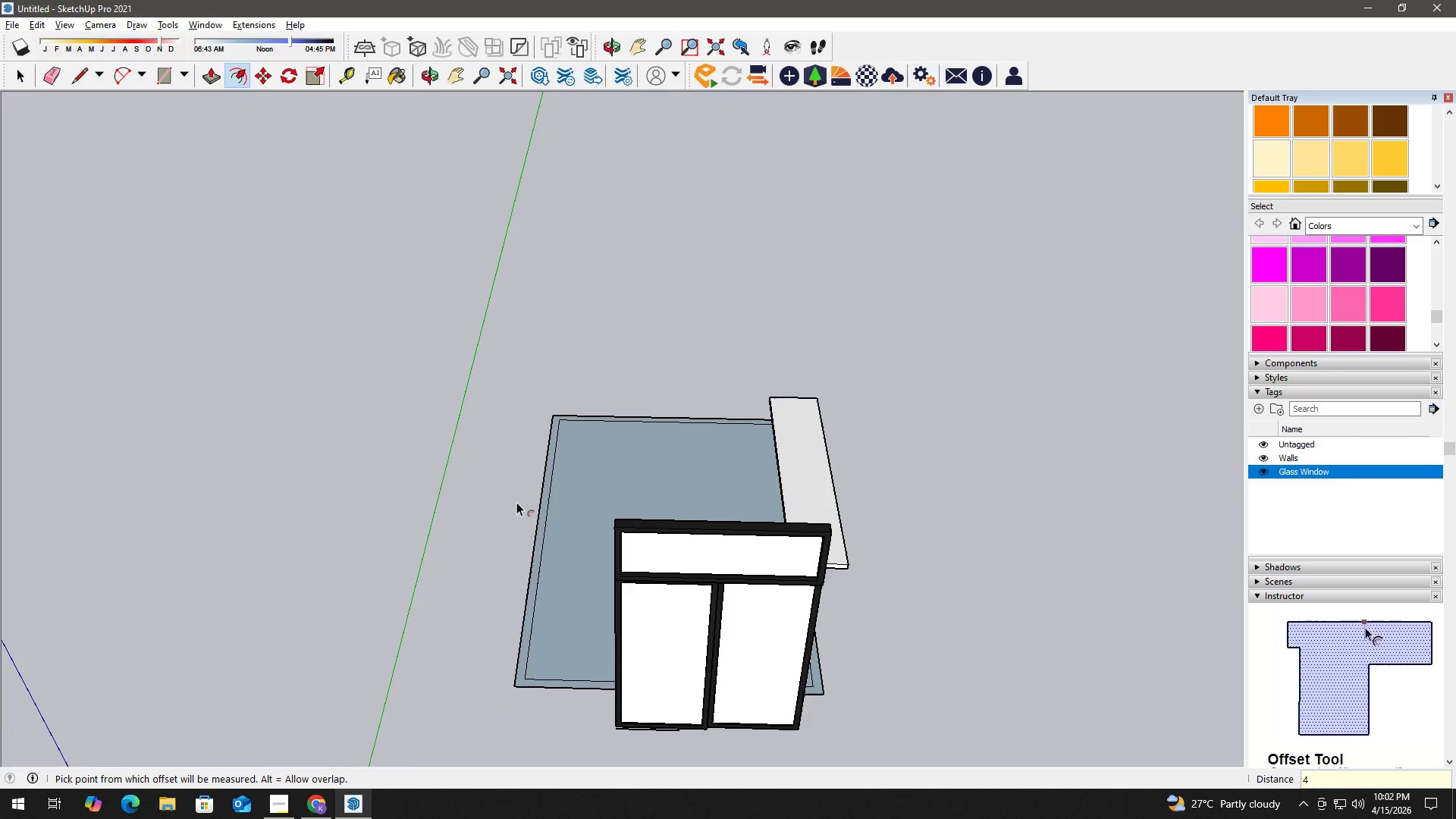 
key(Space)
 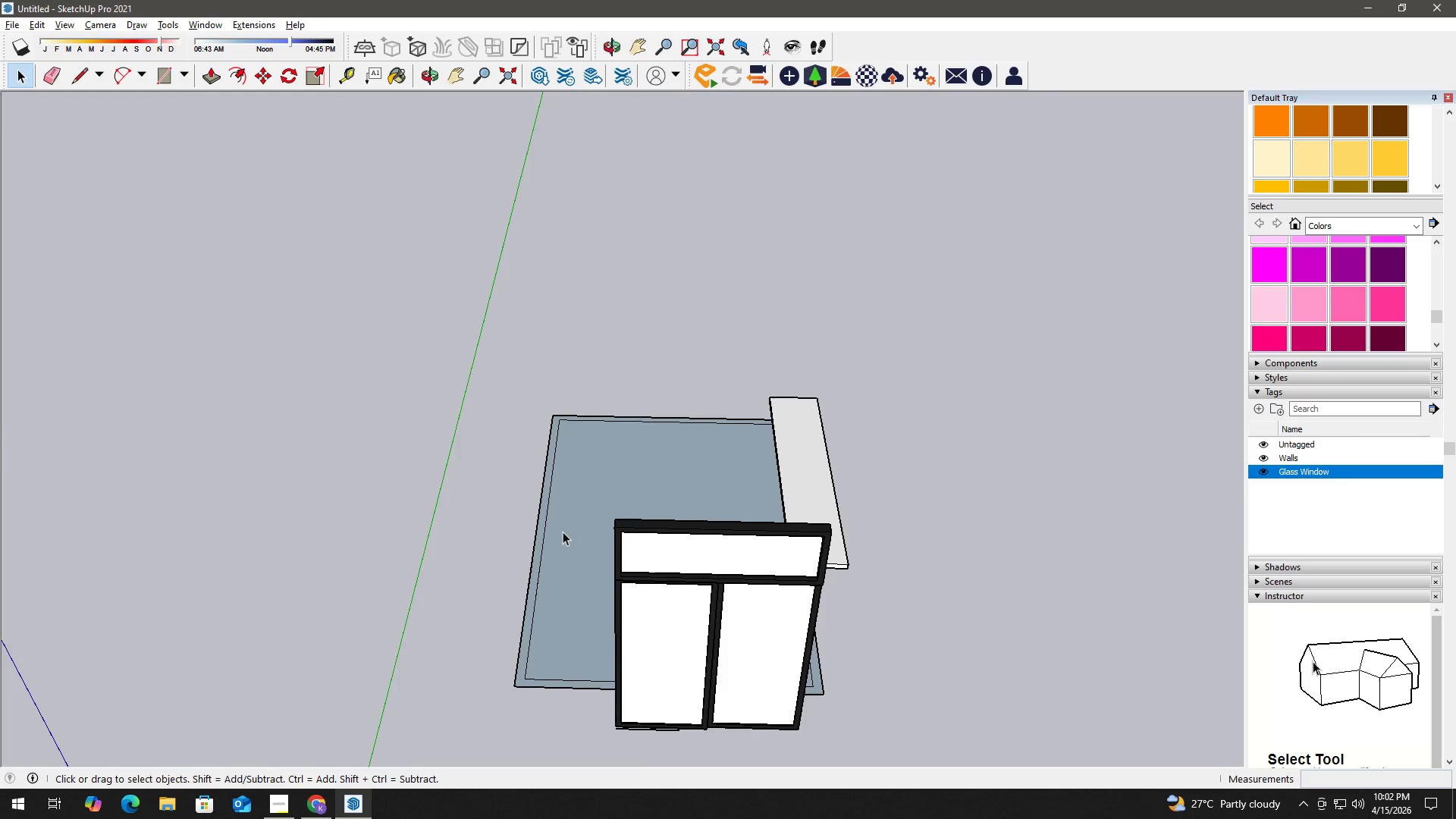 
left_click([552, 557])
 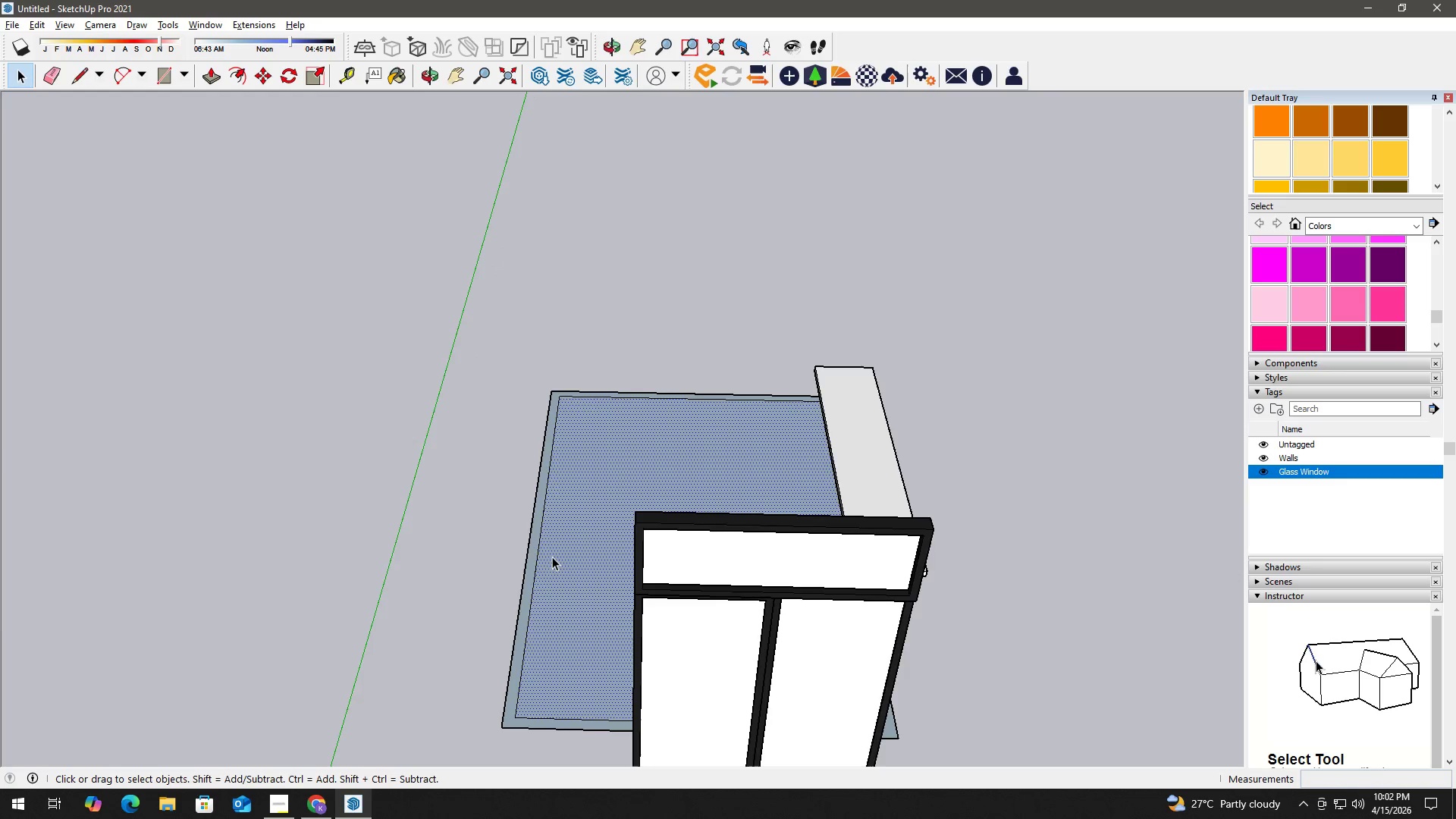 
scroll: coordinate [559, 541], scroll_direction: up, amount: 2.0
 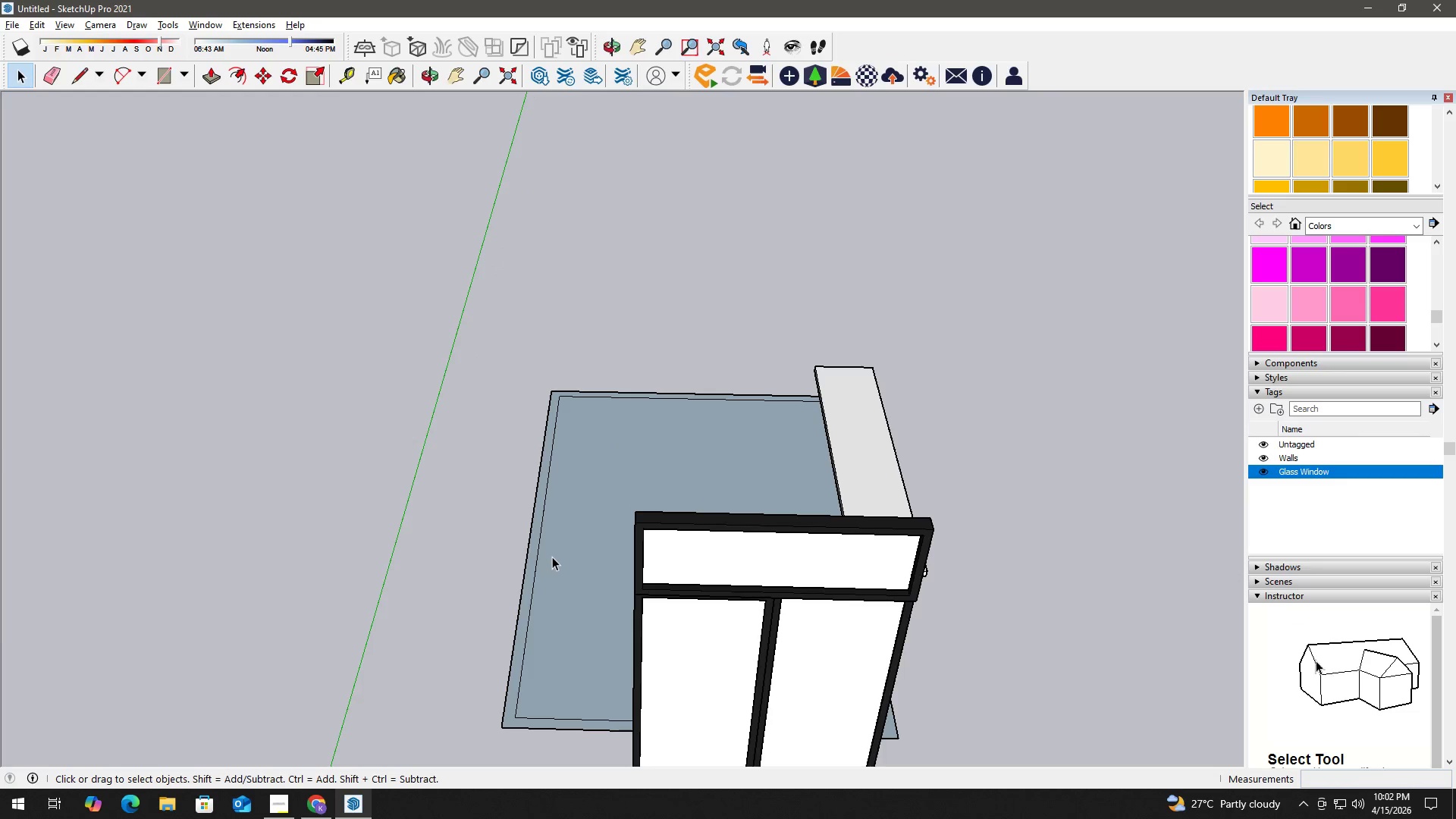 
double_click([552, 557])
 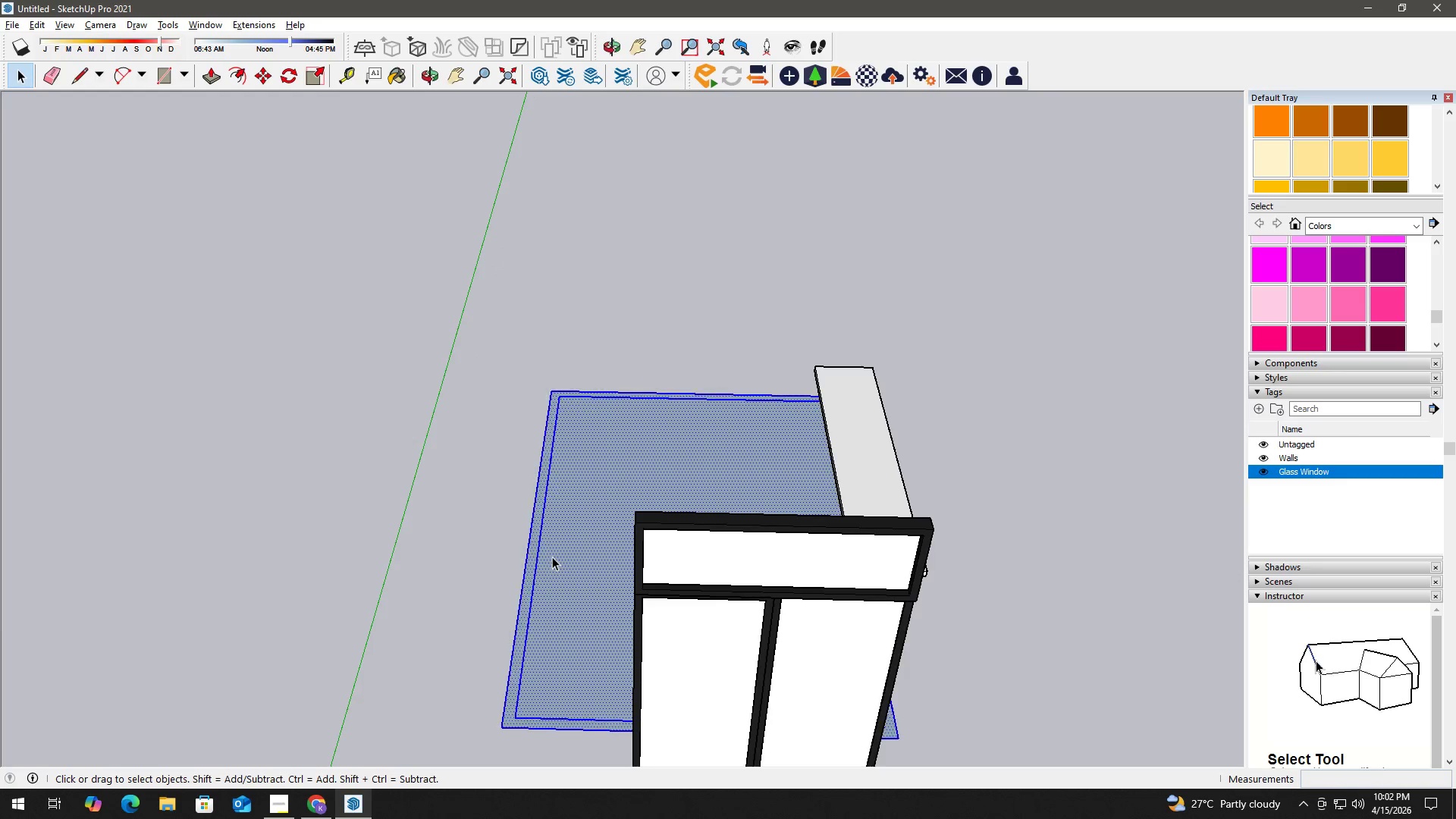 
triple_click([552, 557])
 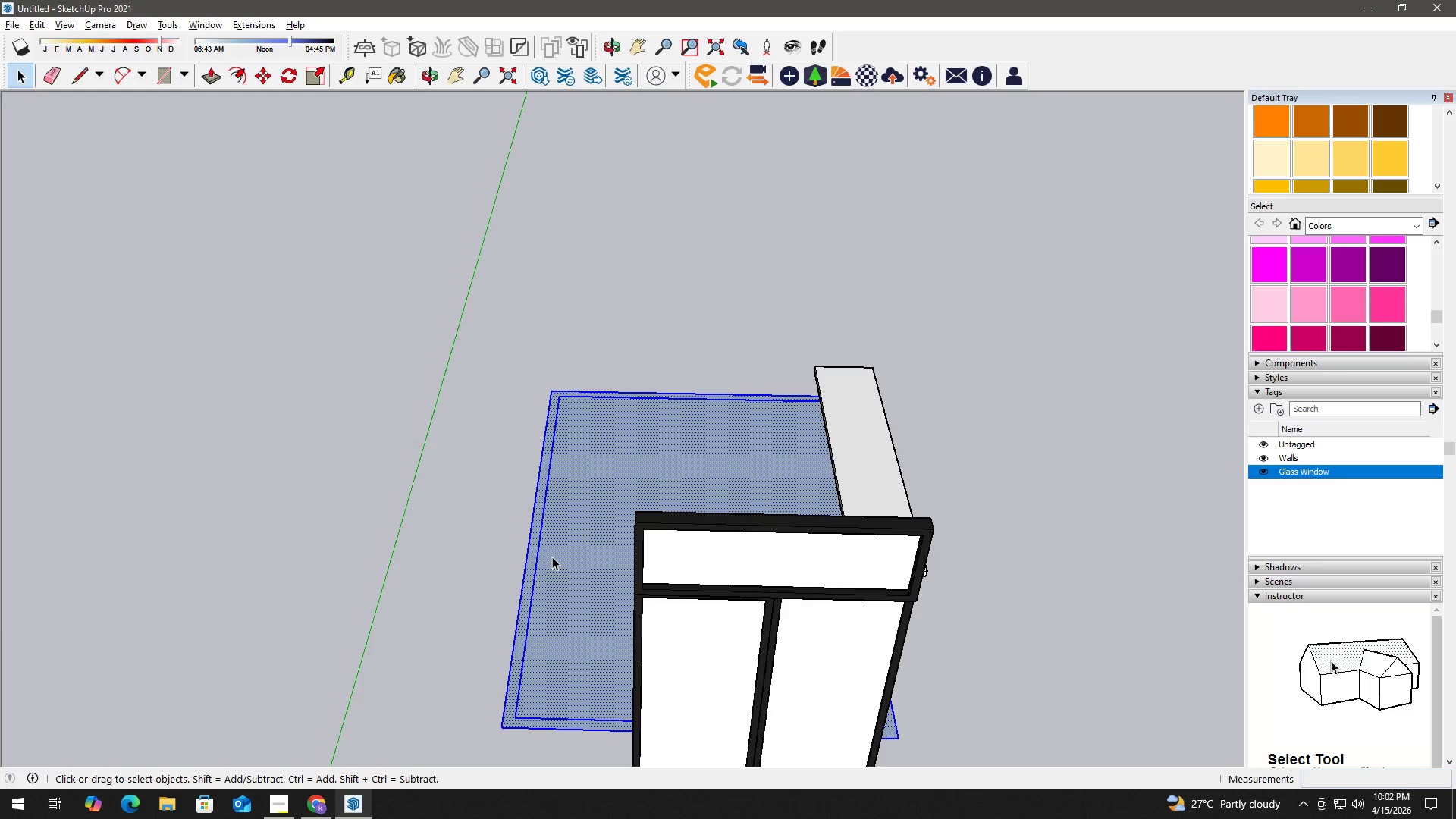 
right_click([552, 557])
 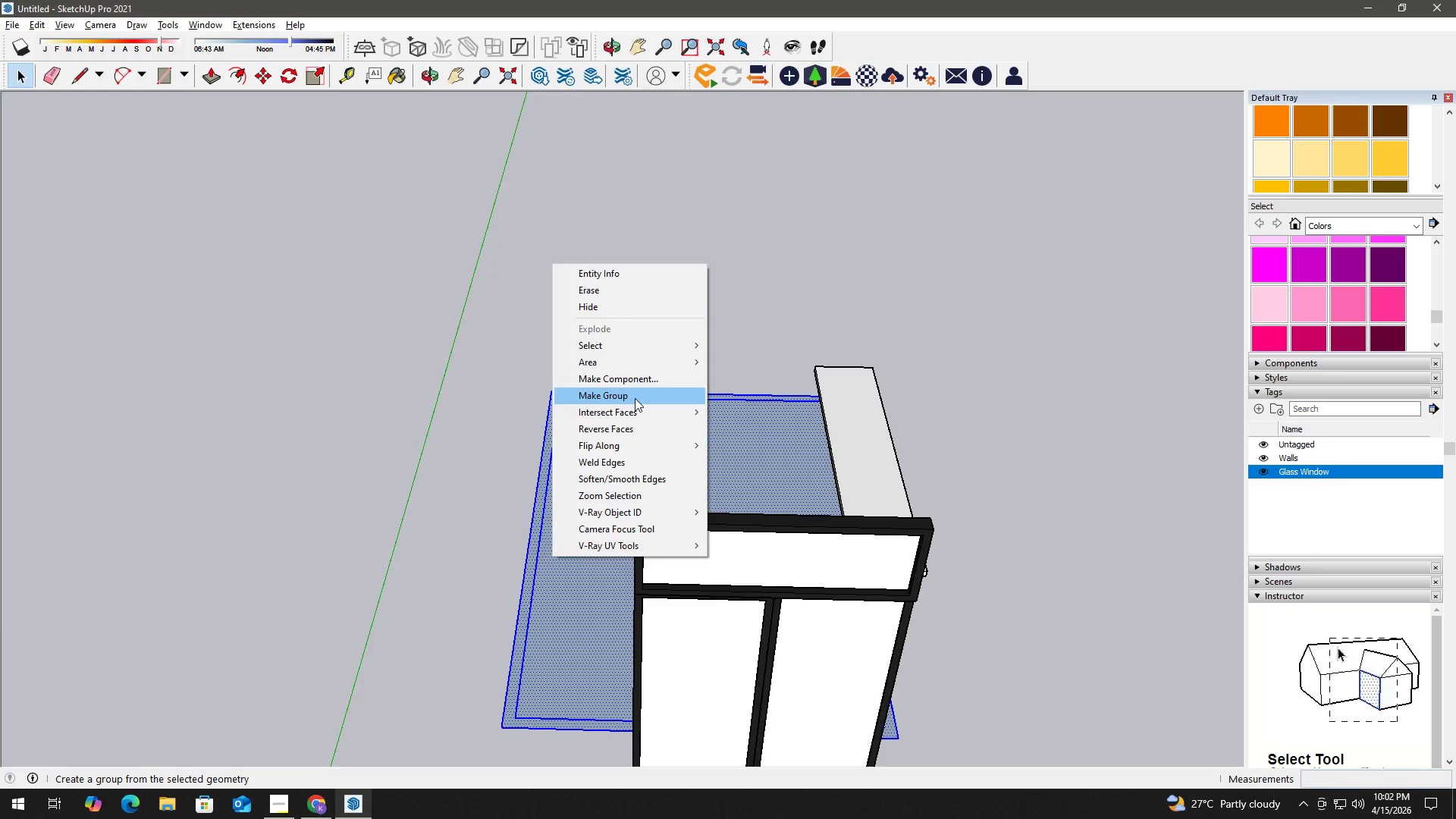 
left_click([635, 398])
 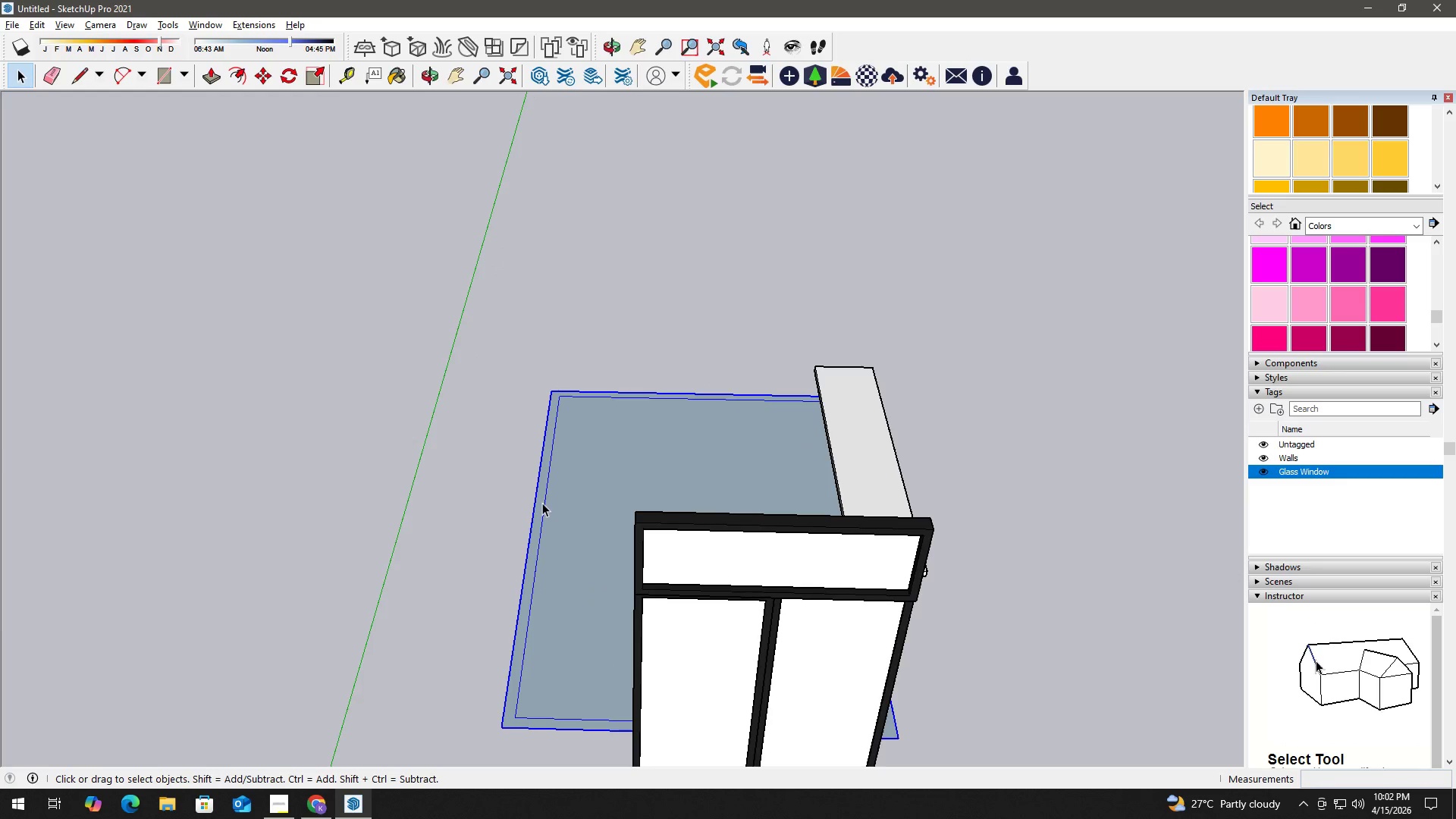 
double_click([545, 513])
 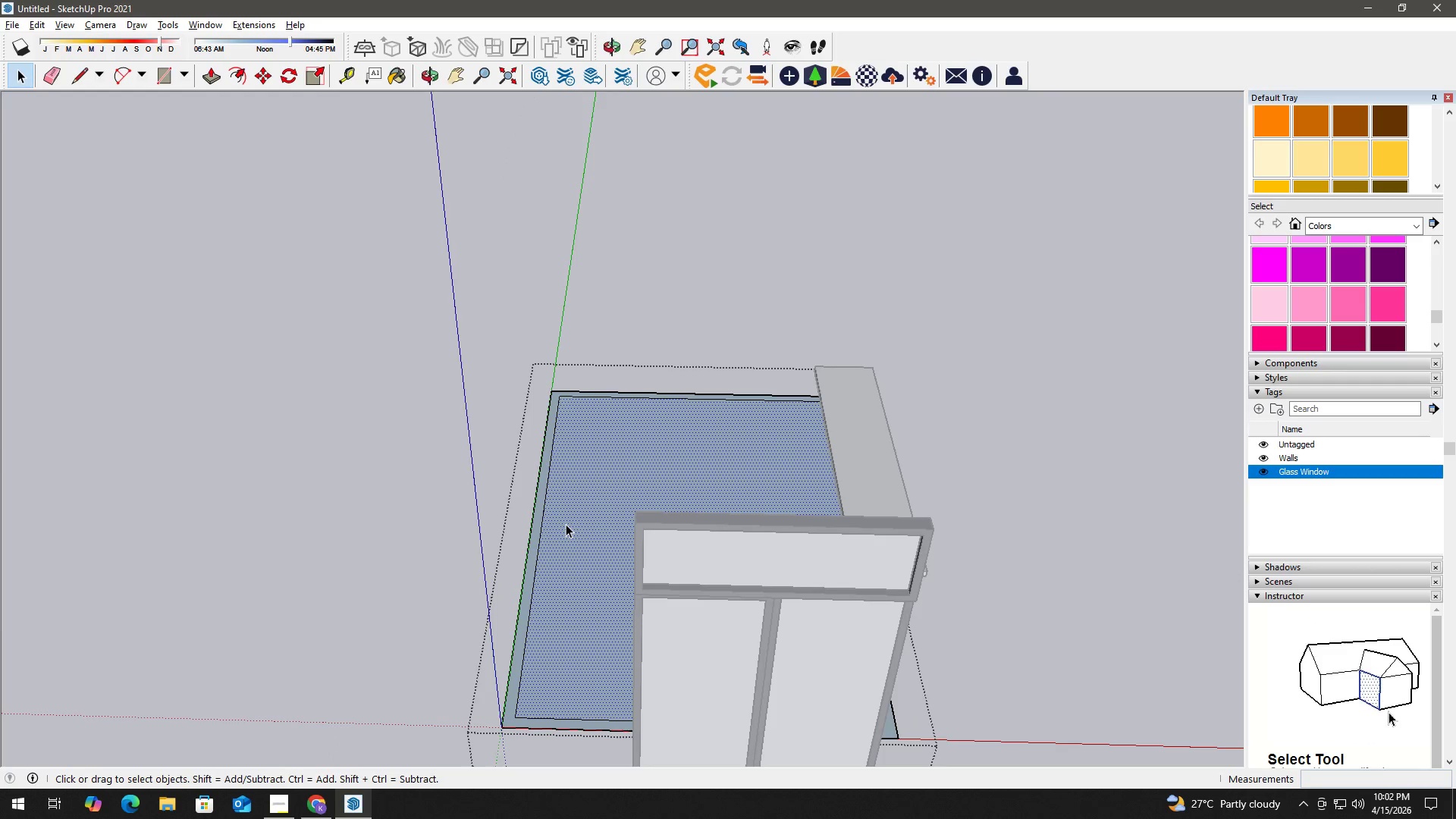 
key(P)
 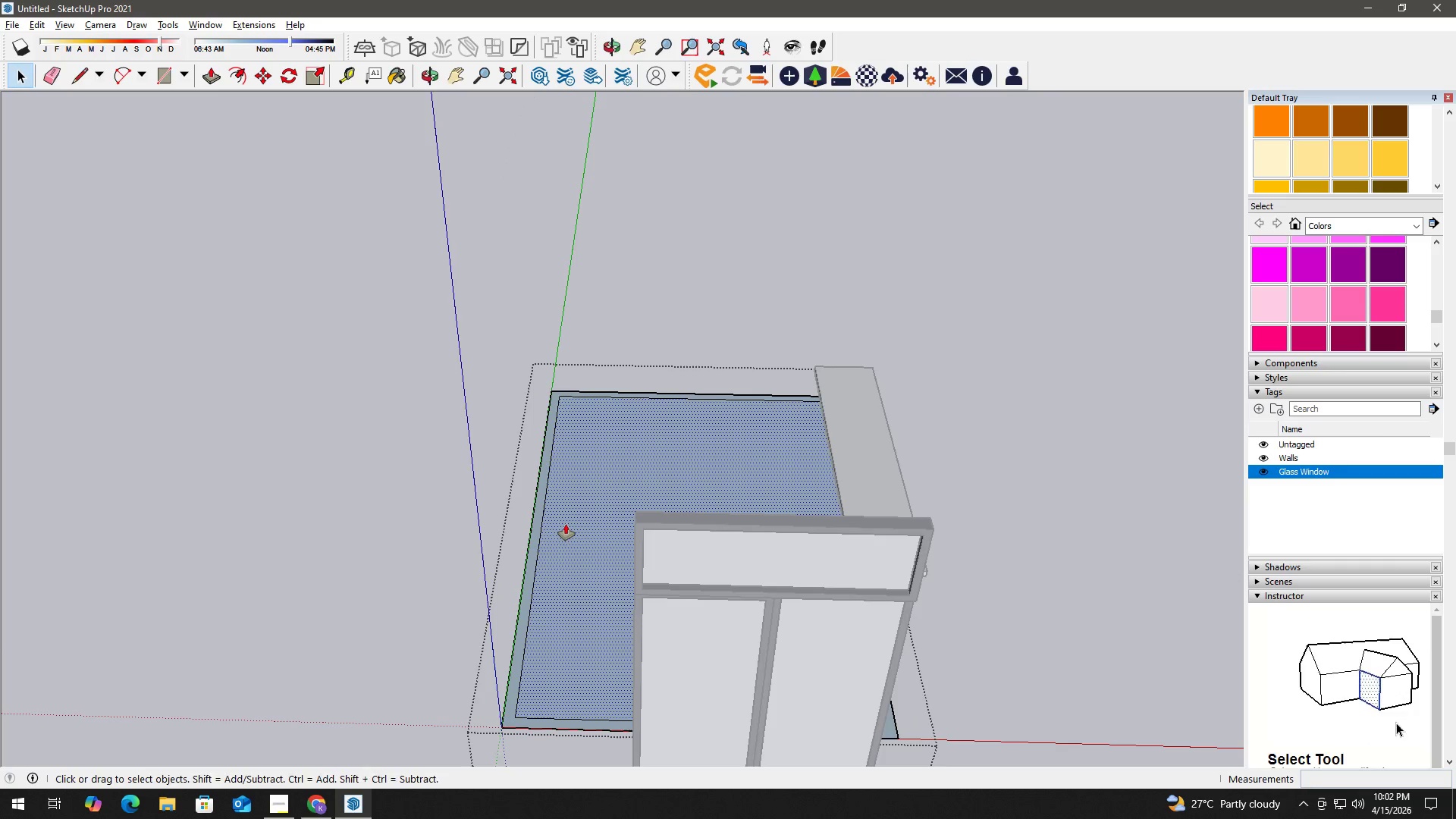 
left_click([566, 524])
 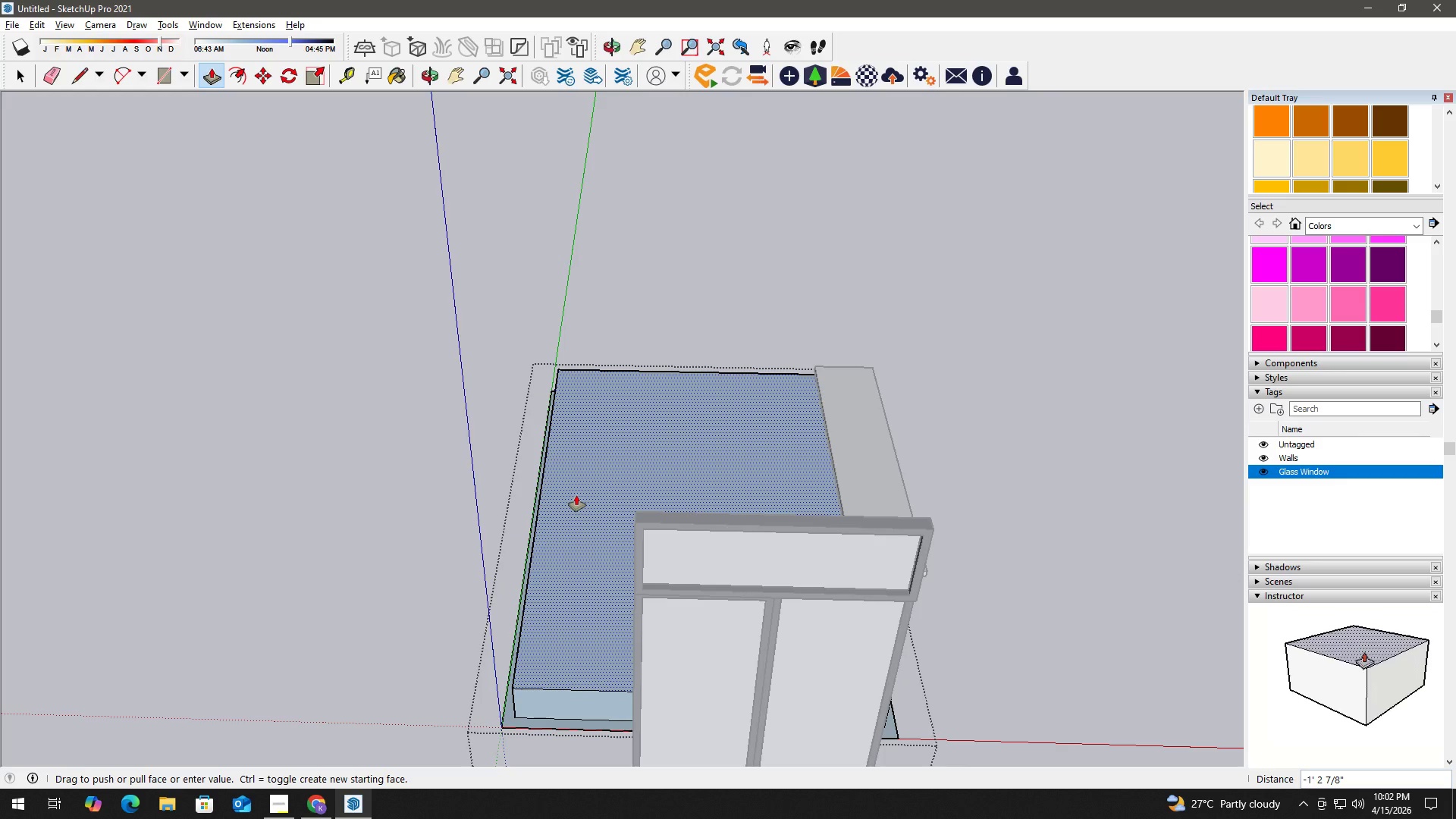 
key(Numpad4)
 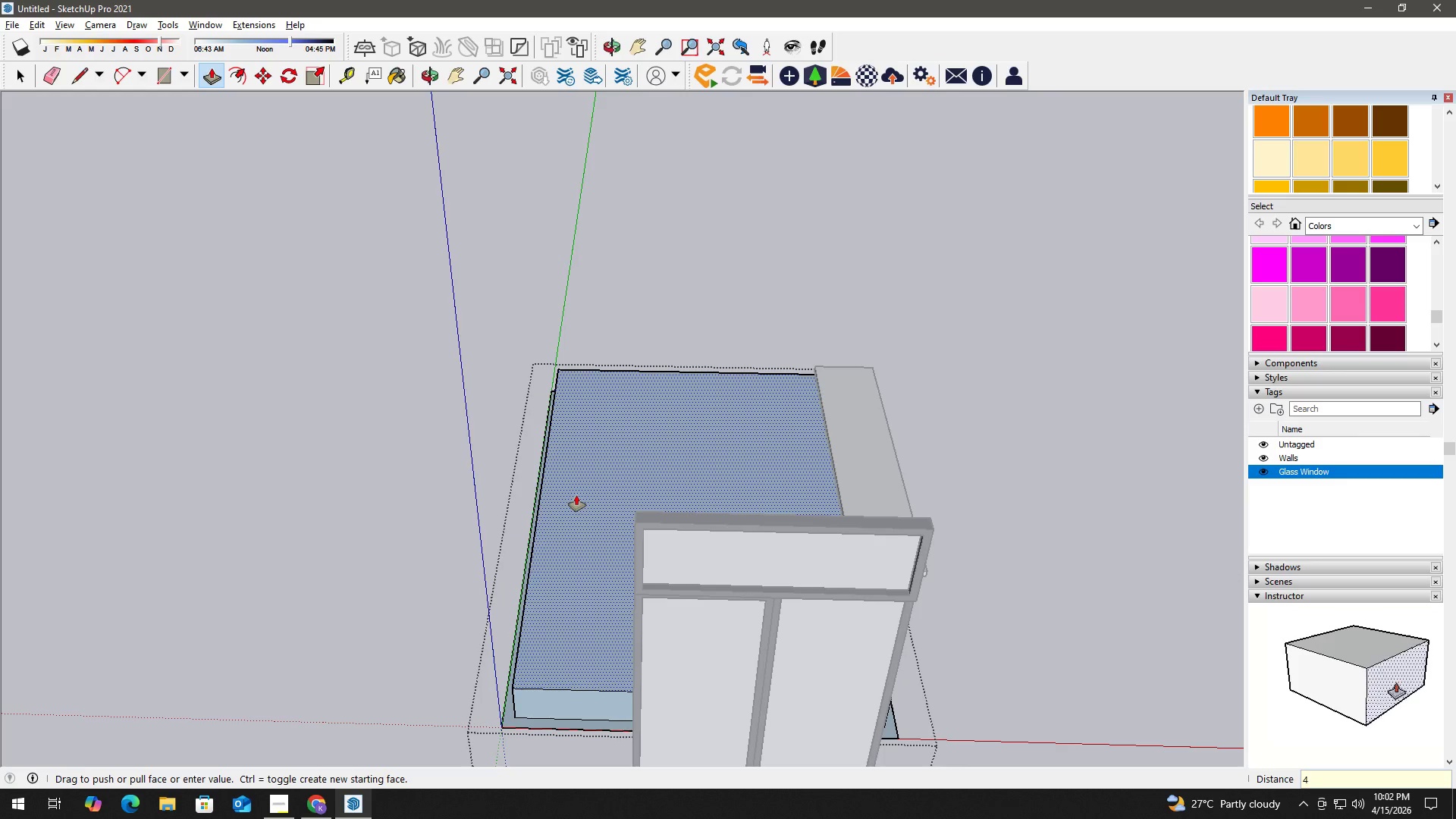 
key(NumpadEnter)
 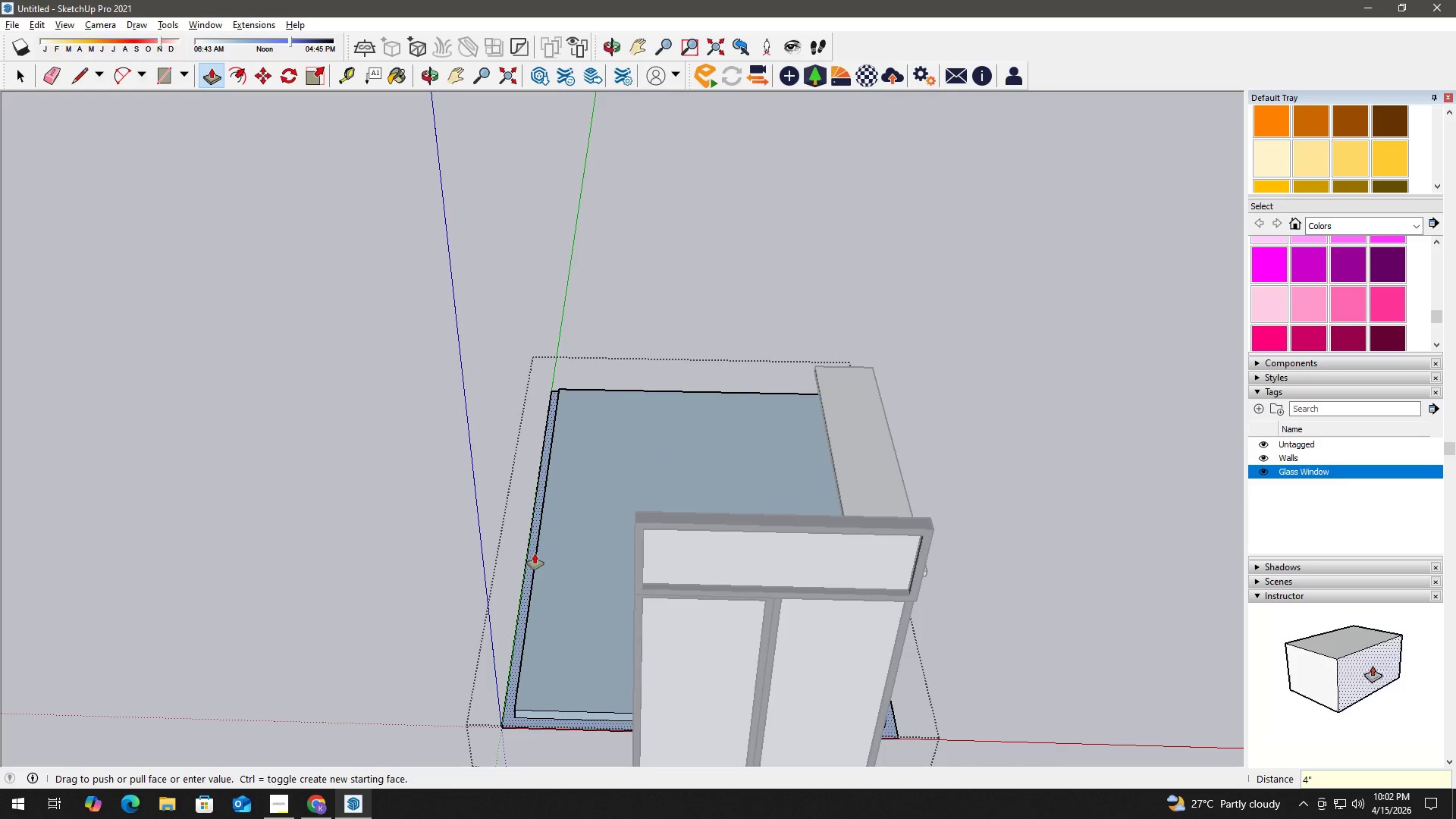 
double_click([534, 554])
 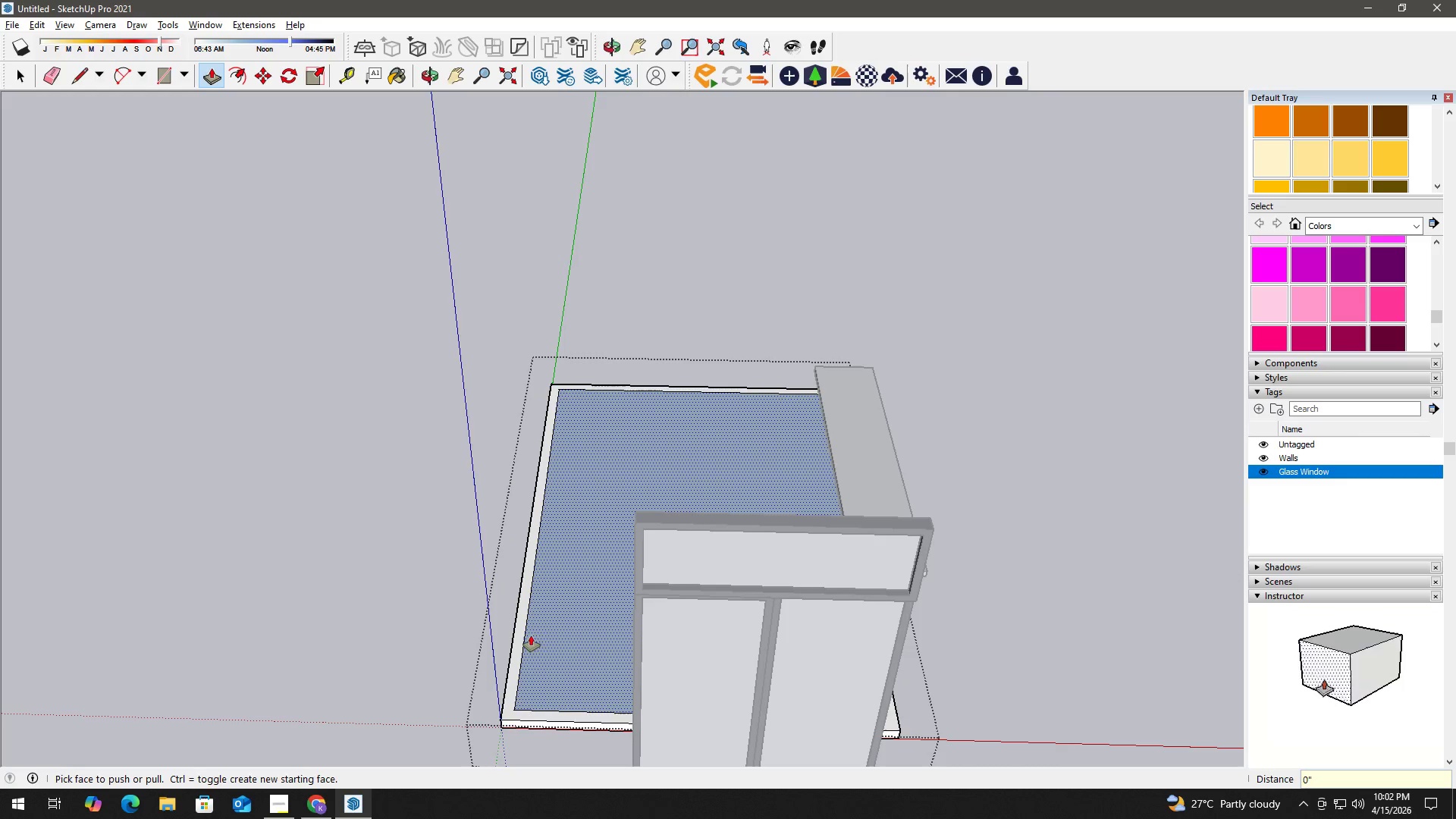 
key(Space)
 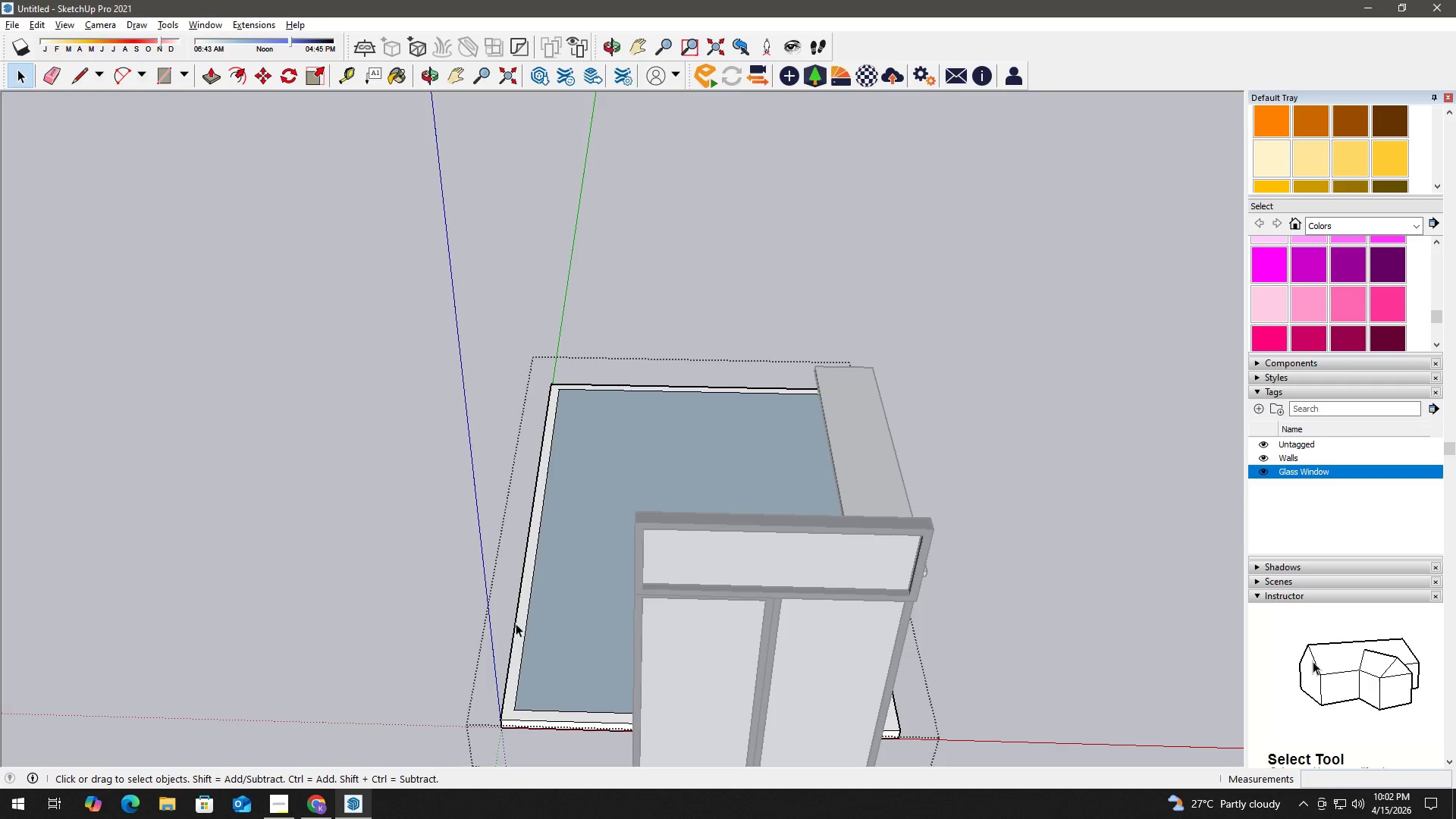 
key(Escape)
 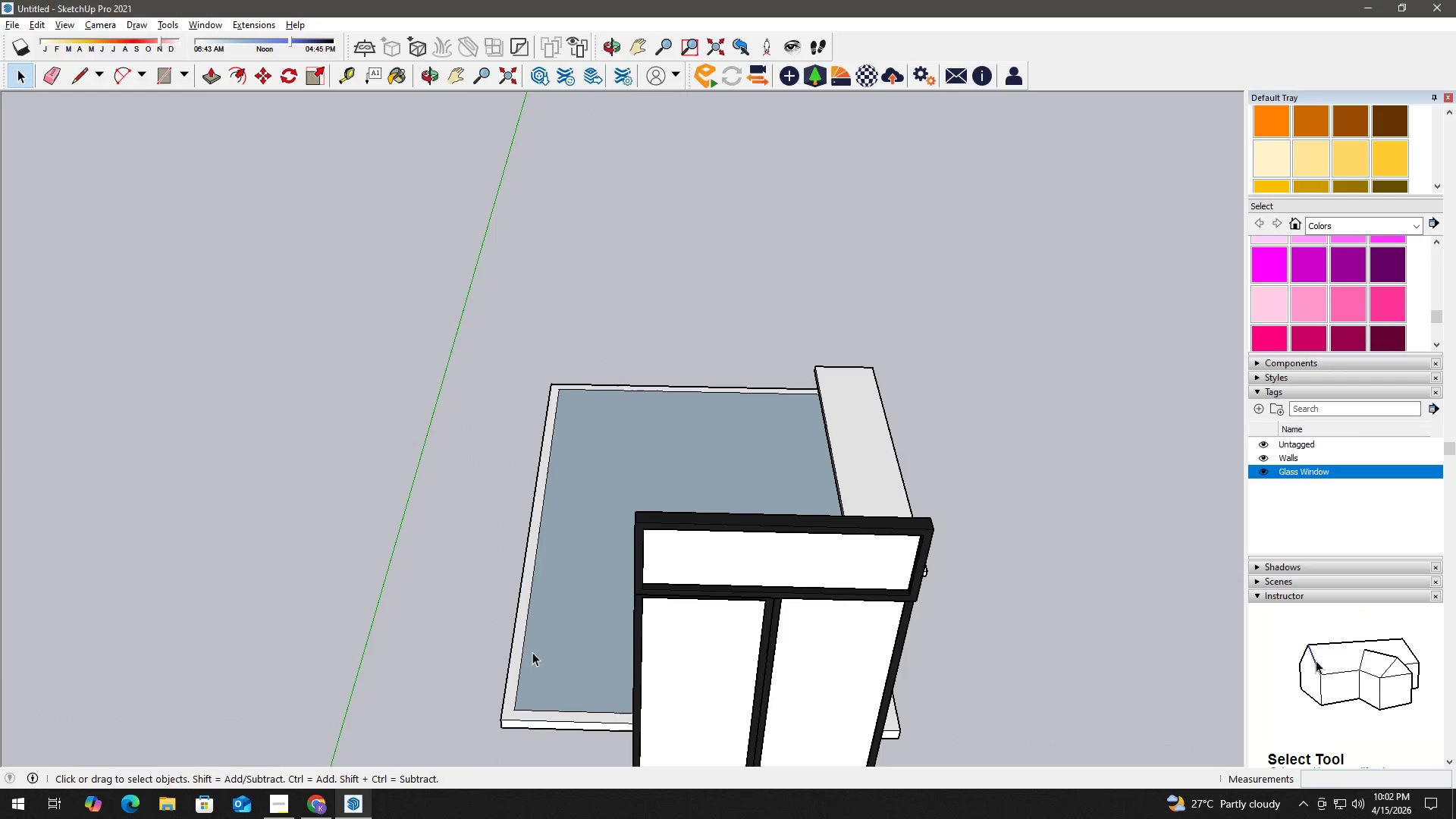 
key(R)
 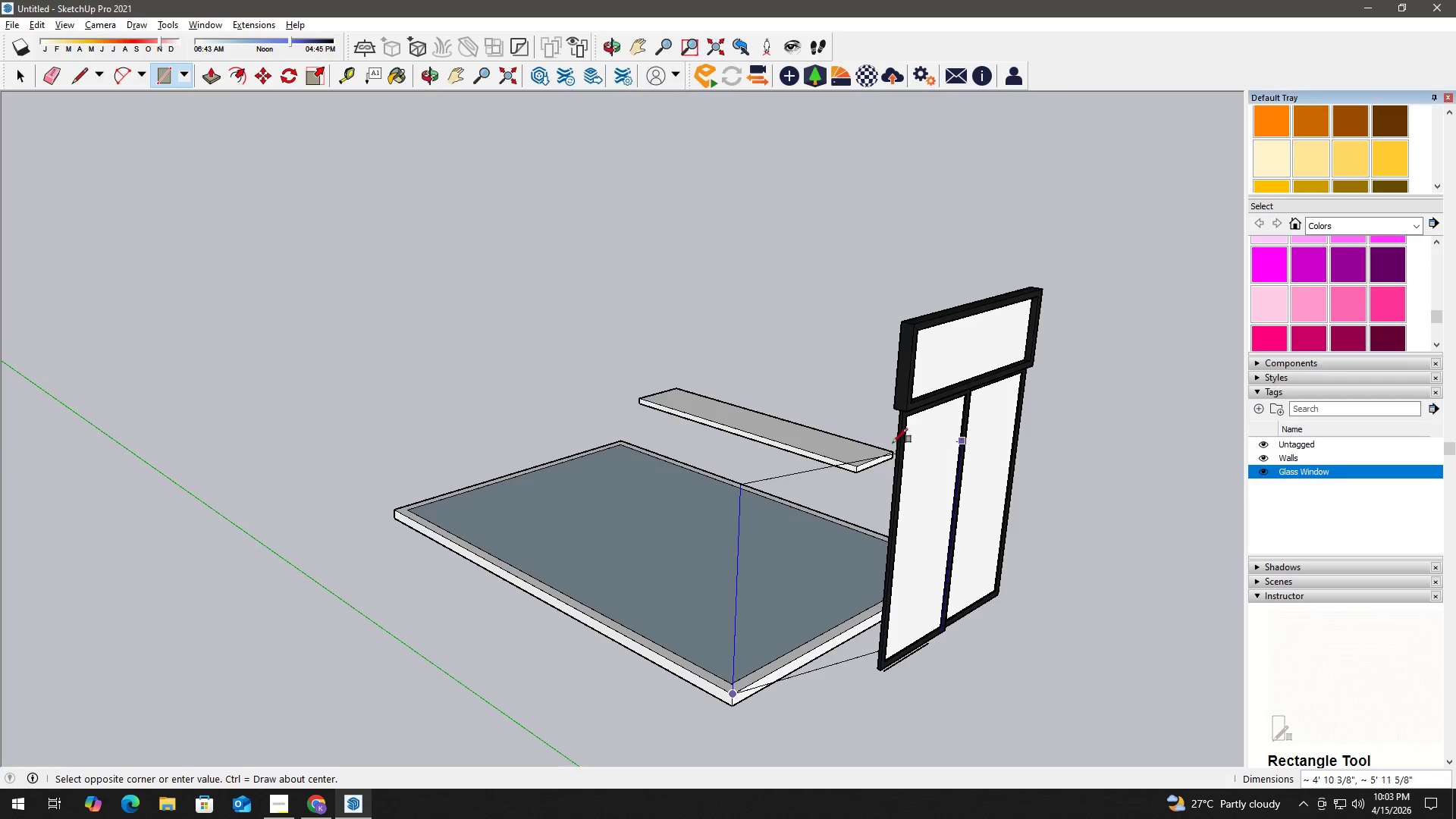 
scroll: coordinate [522, 403], scroll_direction: up, amount: 5.0
 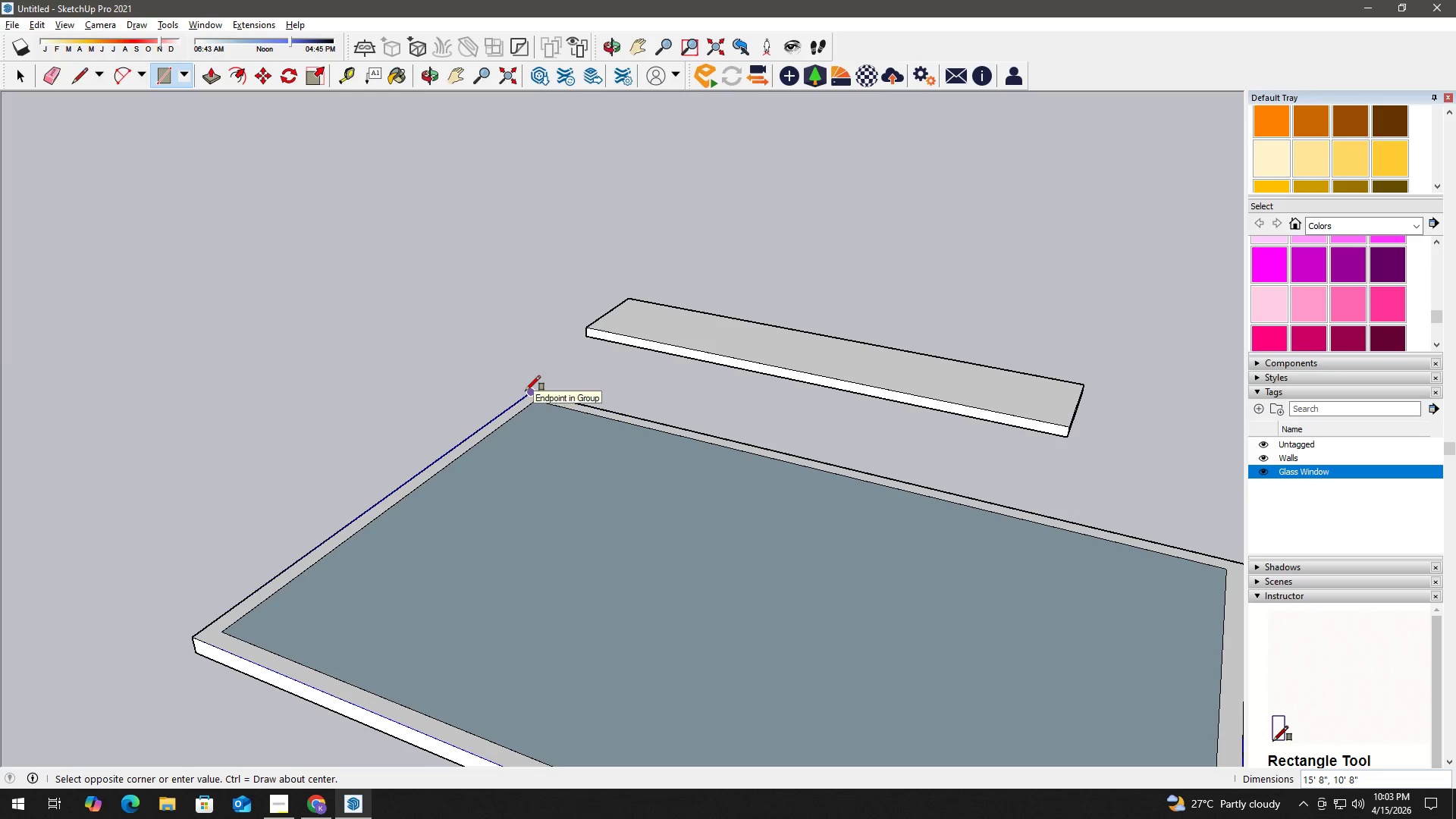 
left_click([526, 391])
 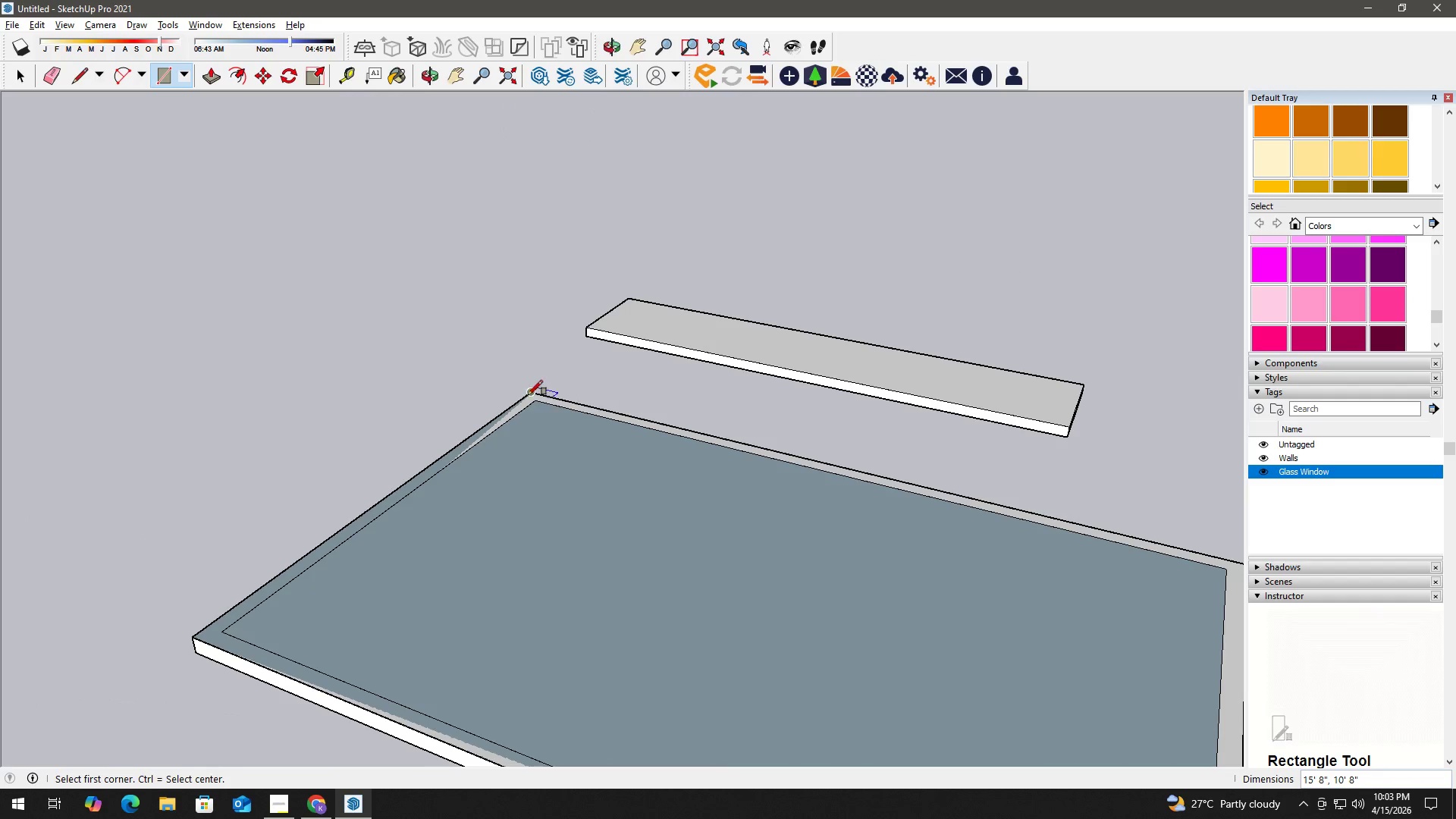 
key(Space)
 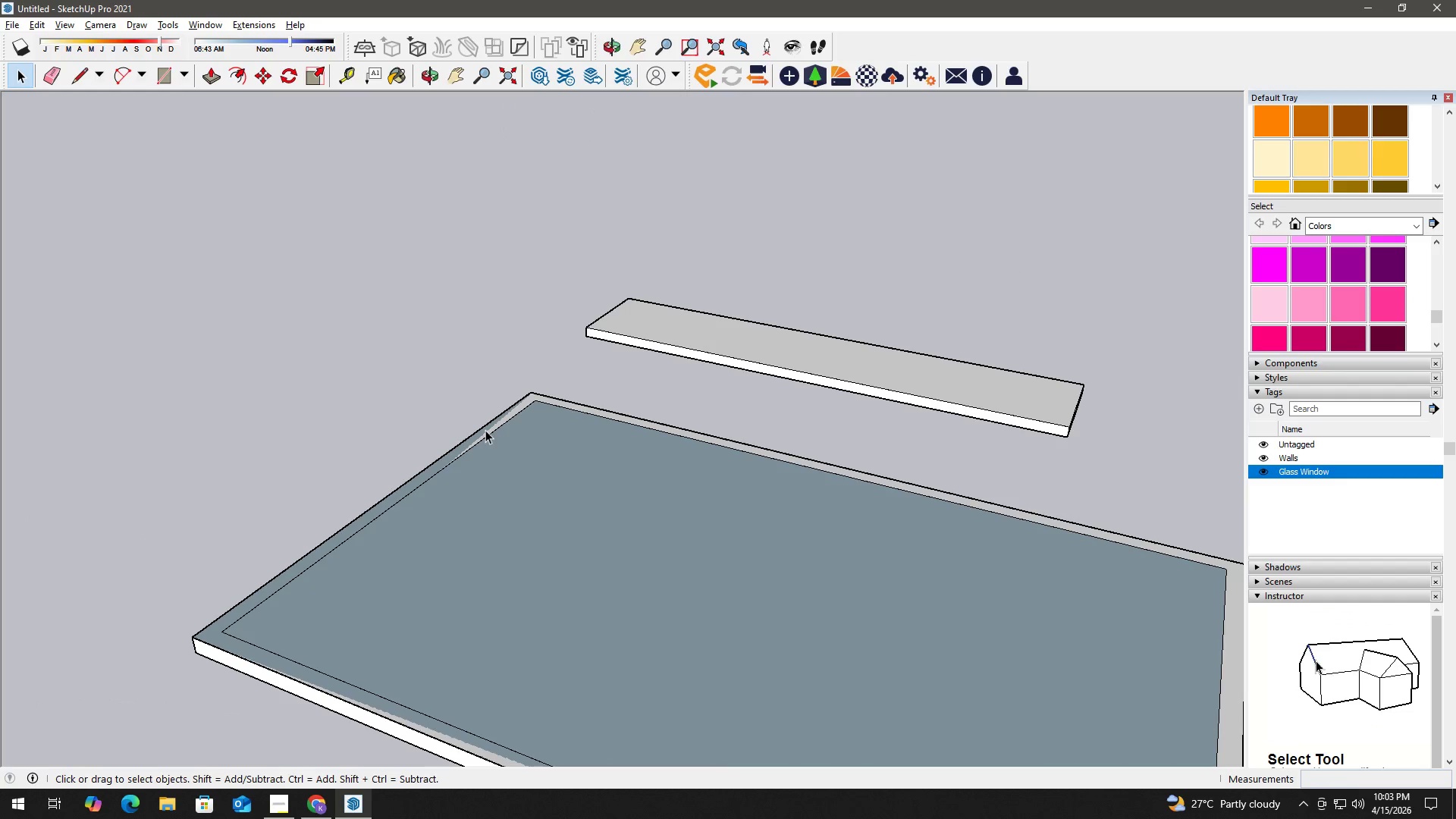 
key(F)
 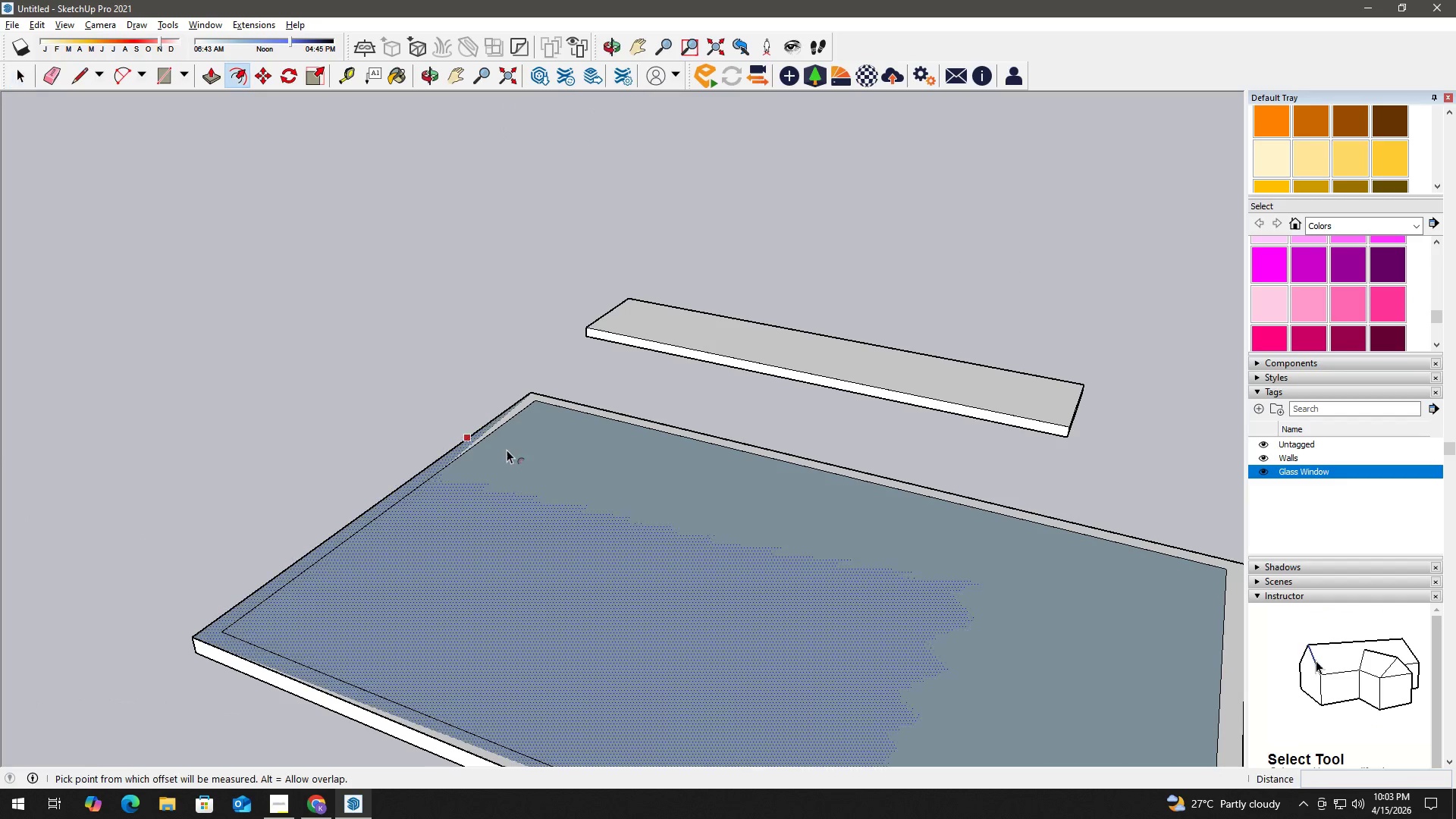 
left_click([508, 451])
 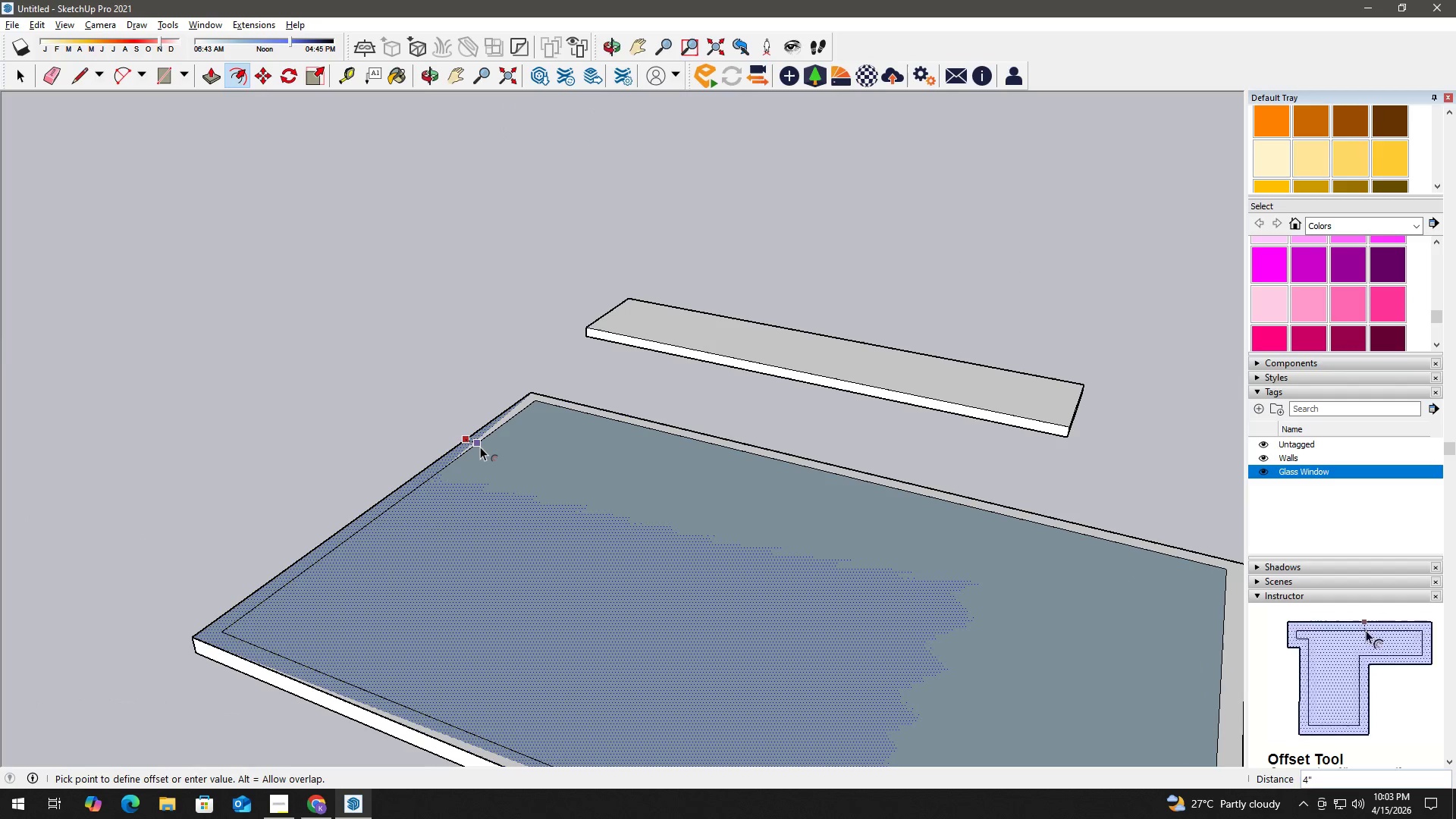 
left_click([478, 445])
 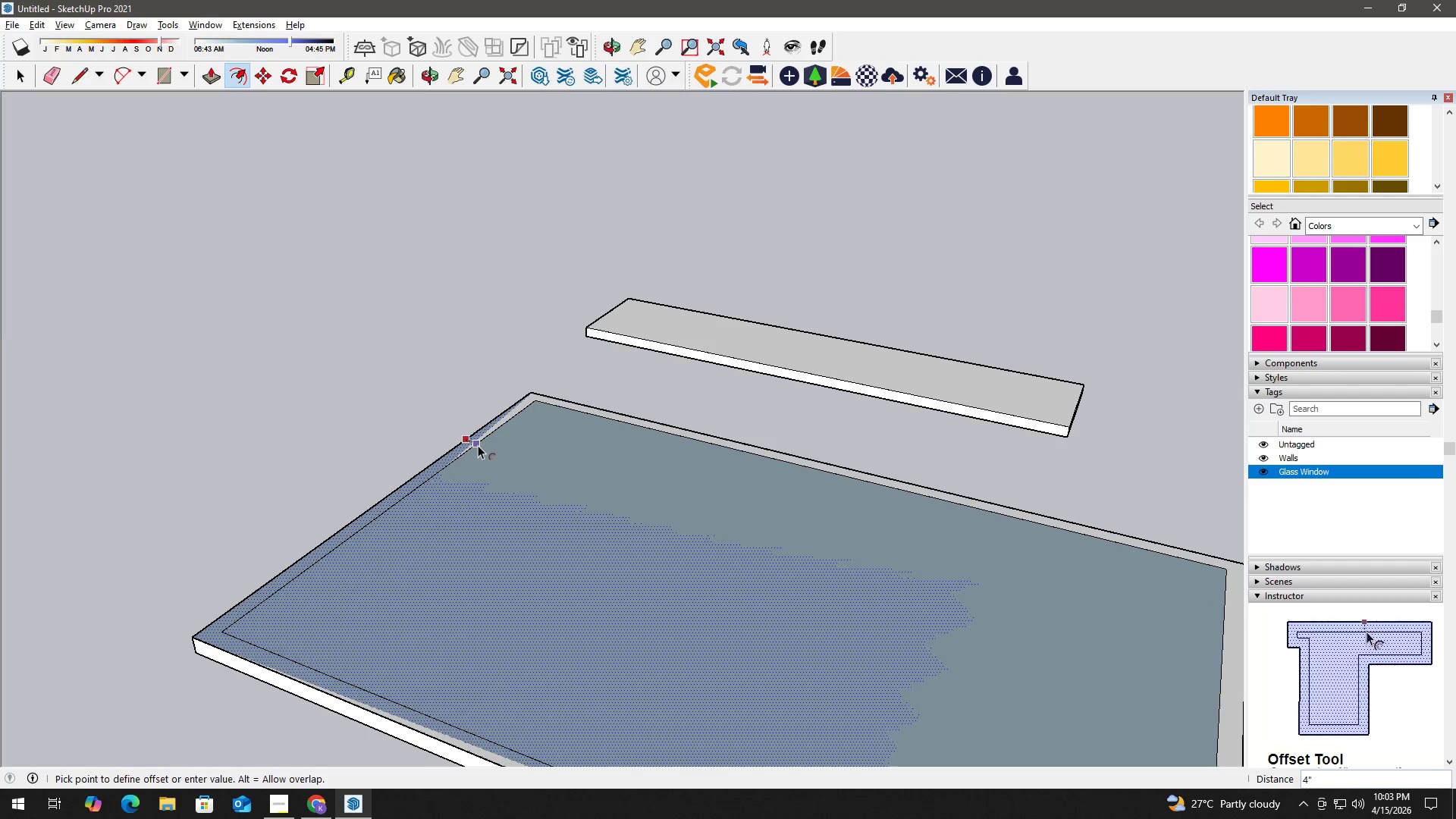 
key(Space)
 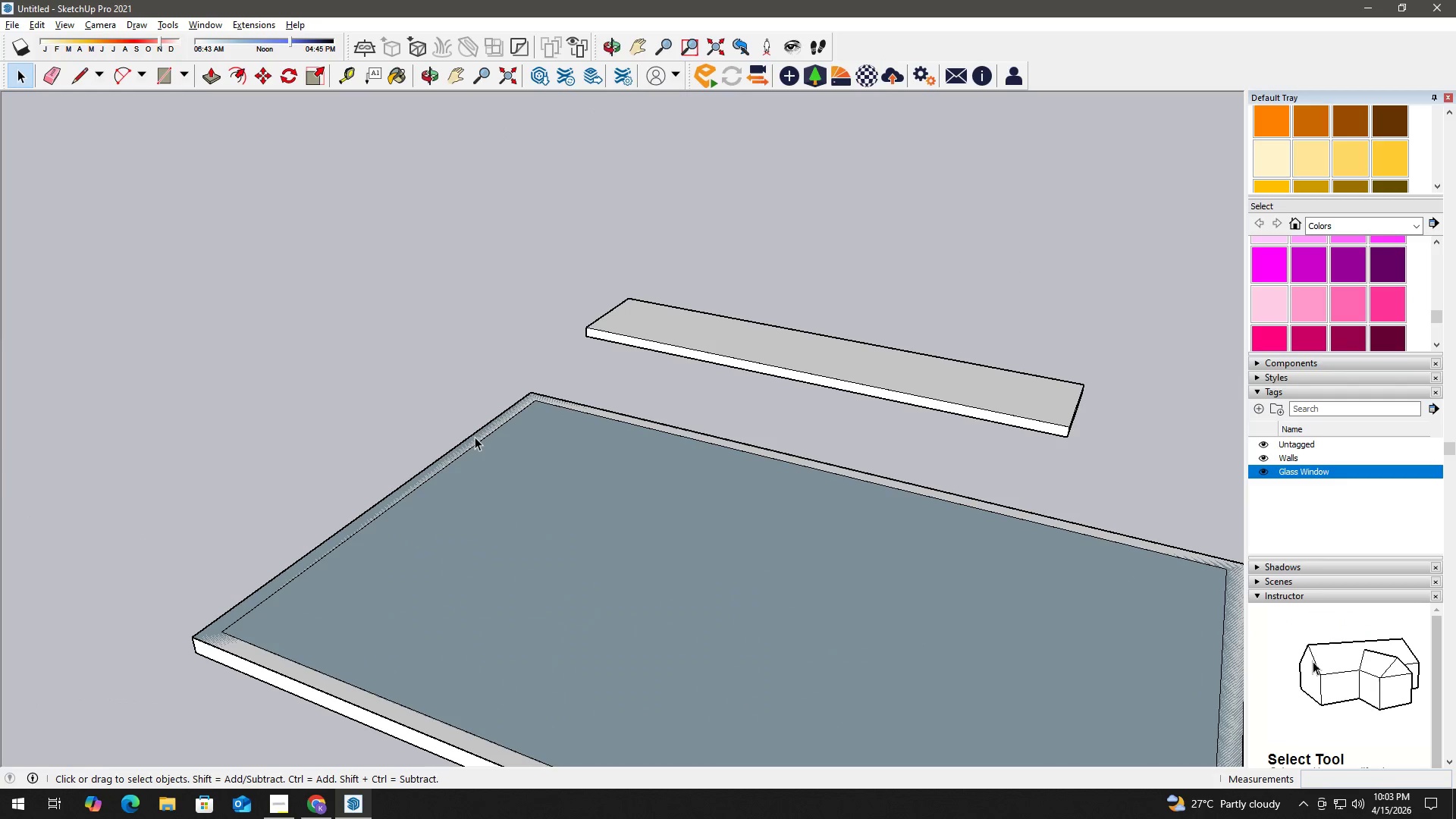 
key(P)
 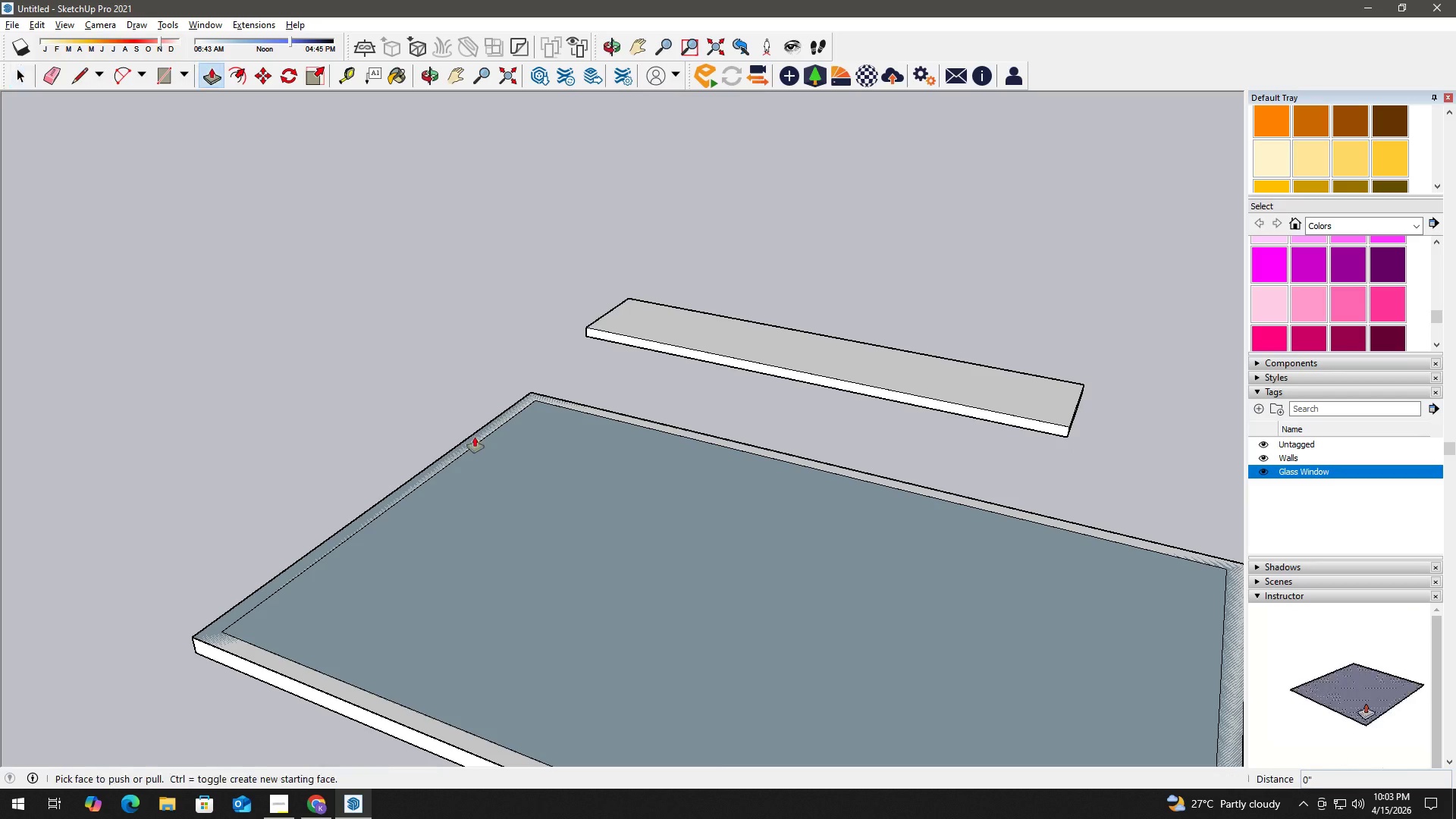 
left_click([475, 437])
 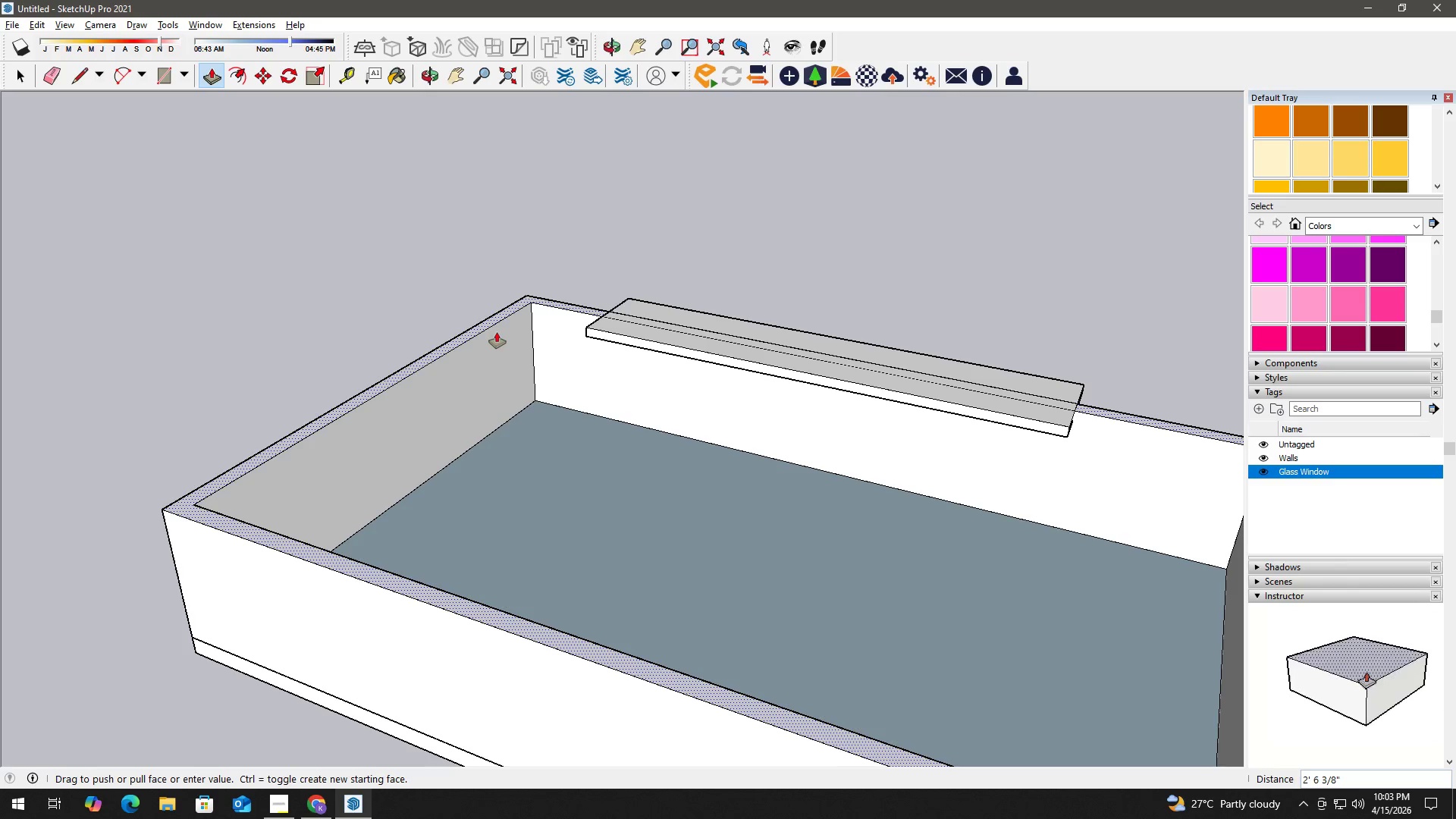 
key(Numpad9)
 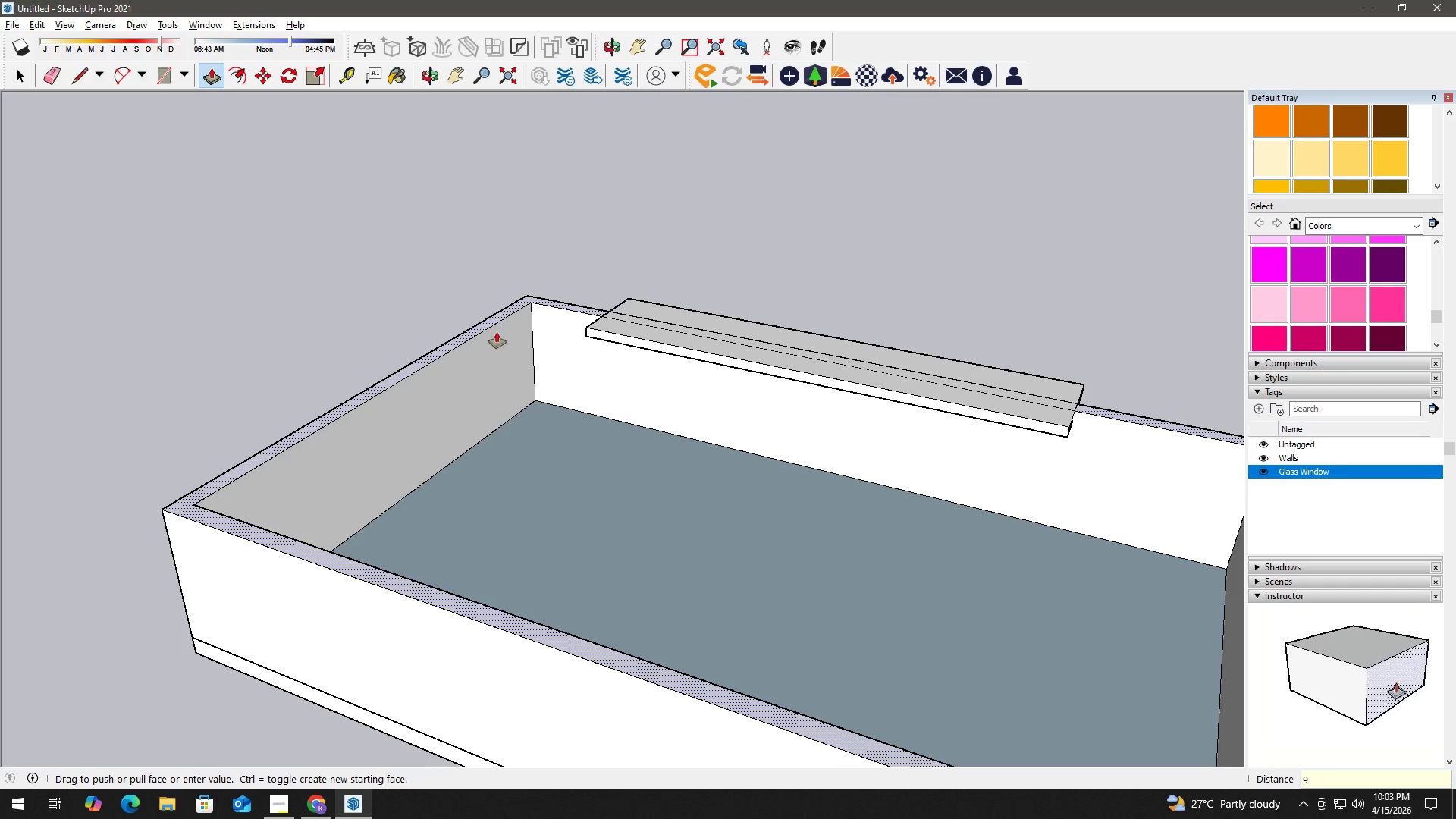 
key(Quote)
 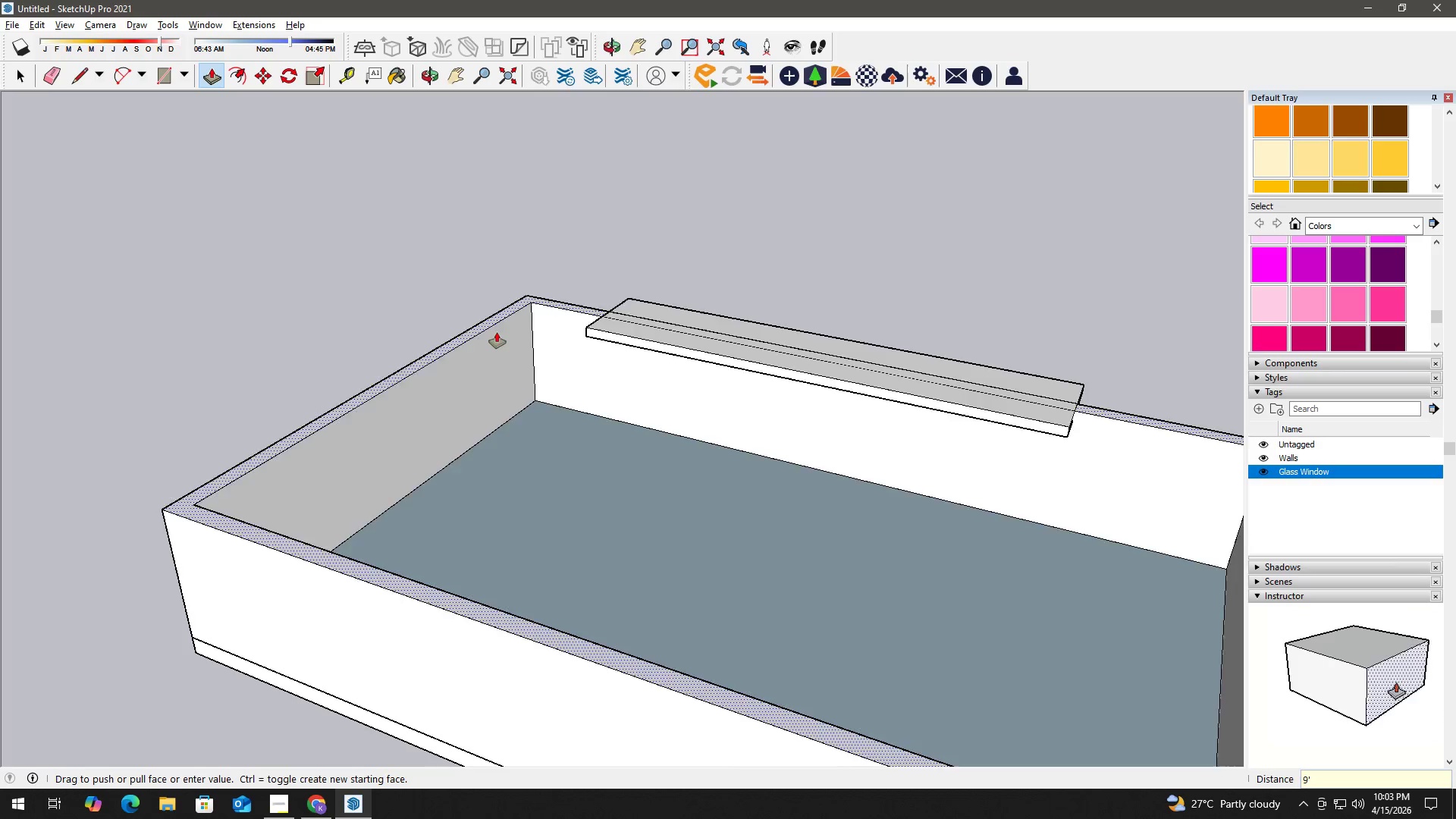 
key(Enter)
 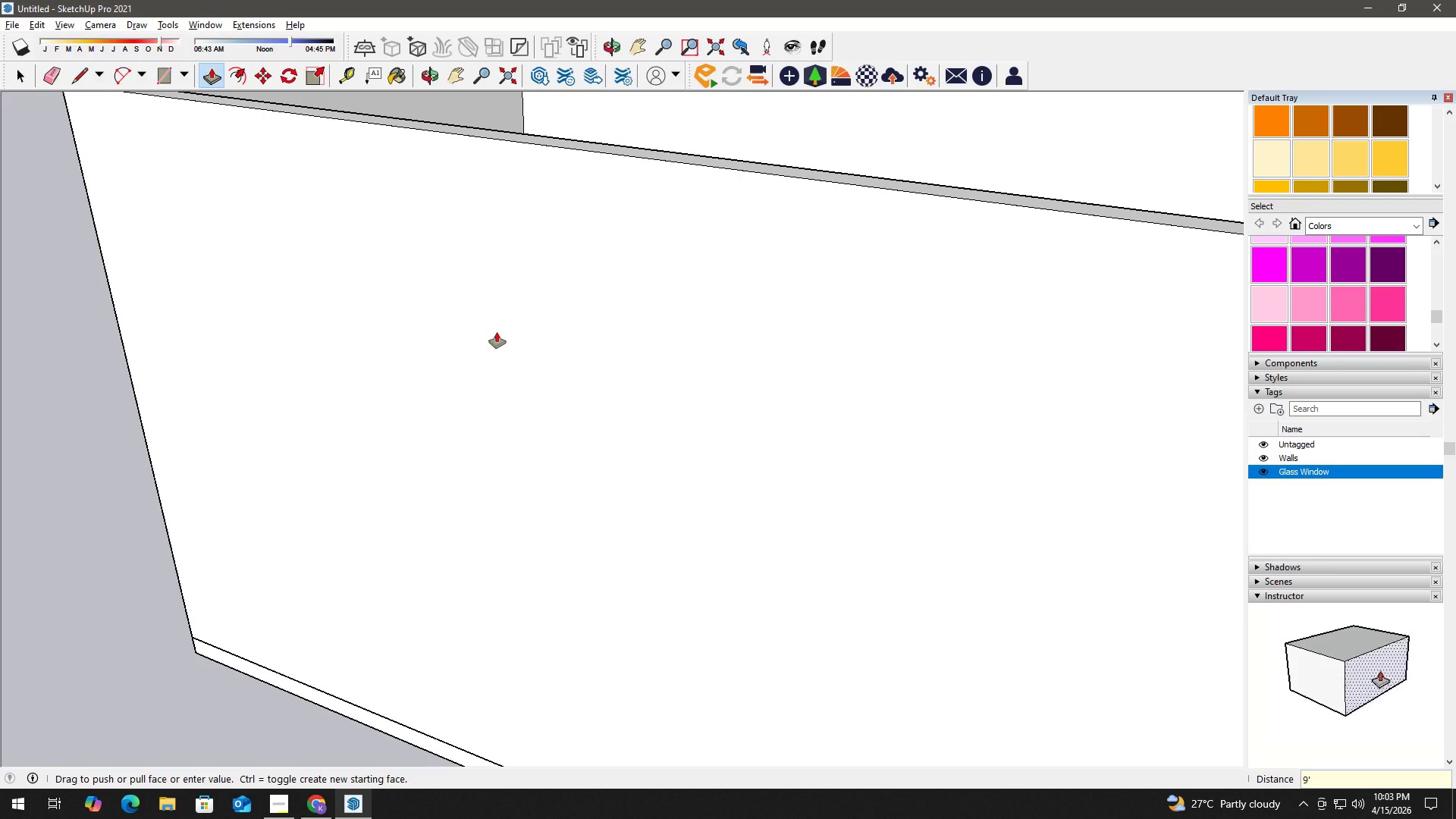 
key(Space)
 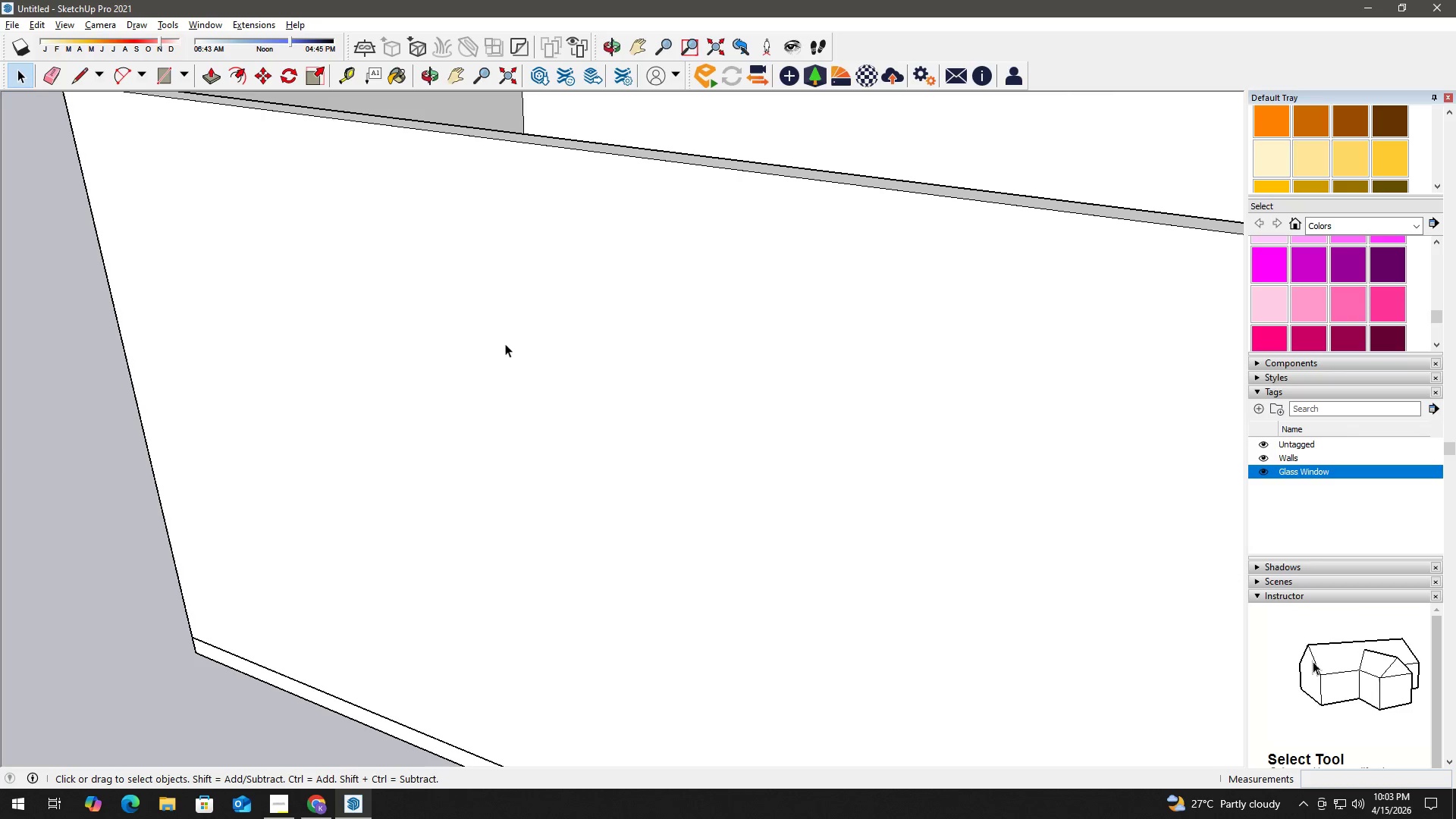 
double_click([505, 344])
 